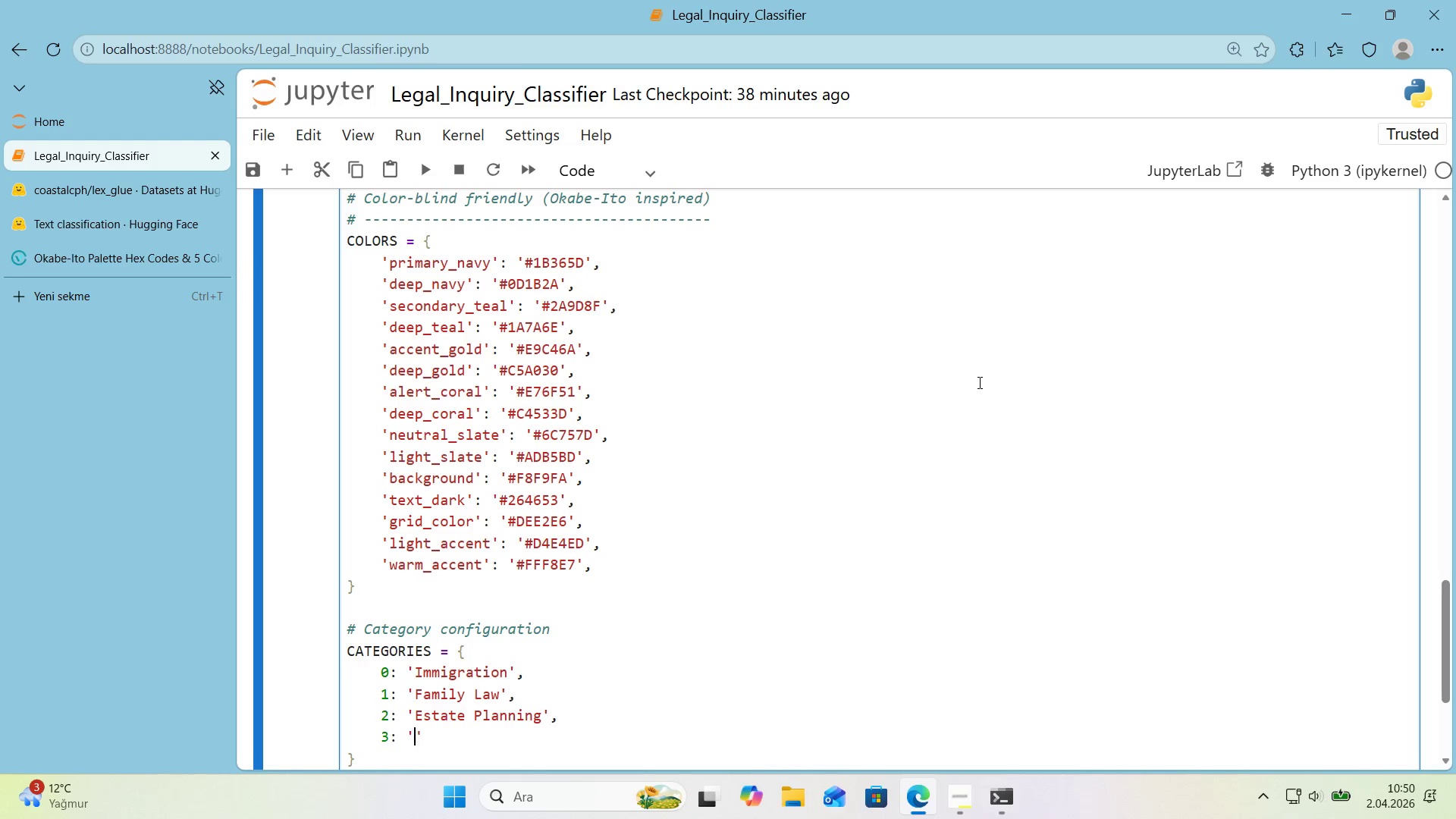 
key(ArrowLeft)
 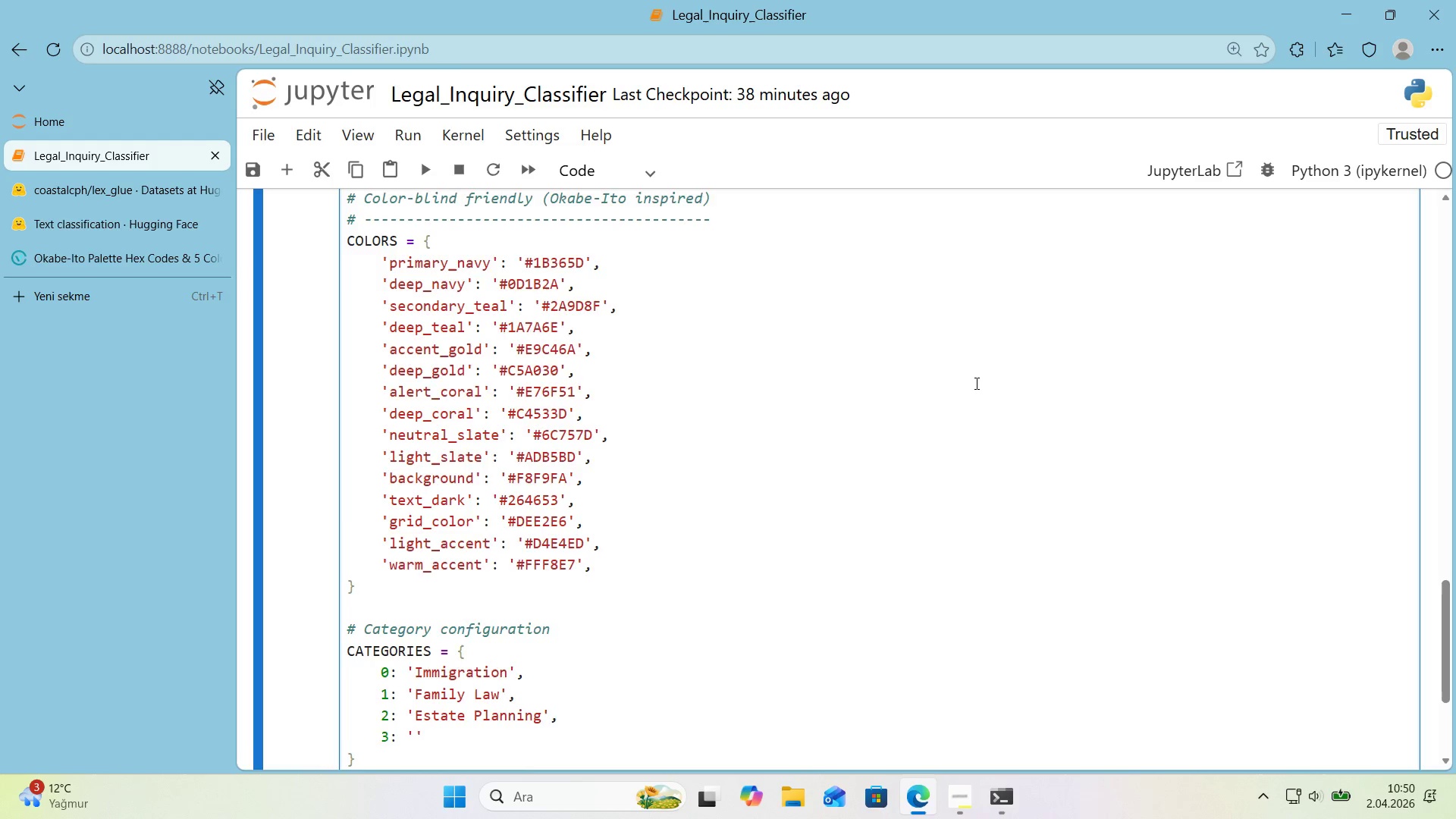 
scroll: coordinate [975, 383], scroll_direction: down, amount: 1.0
 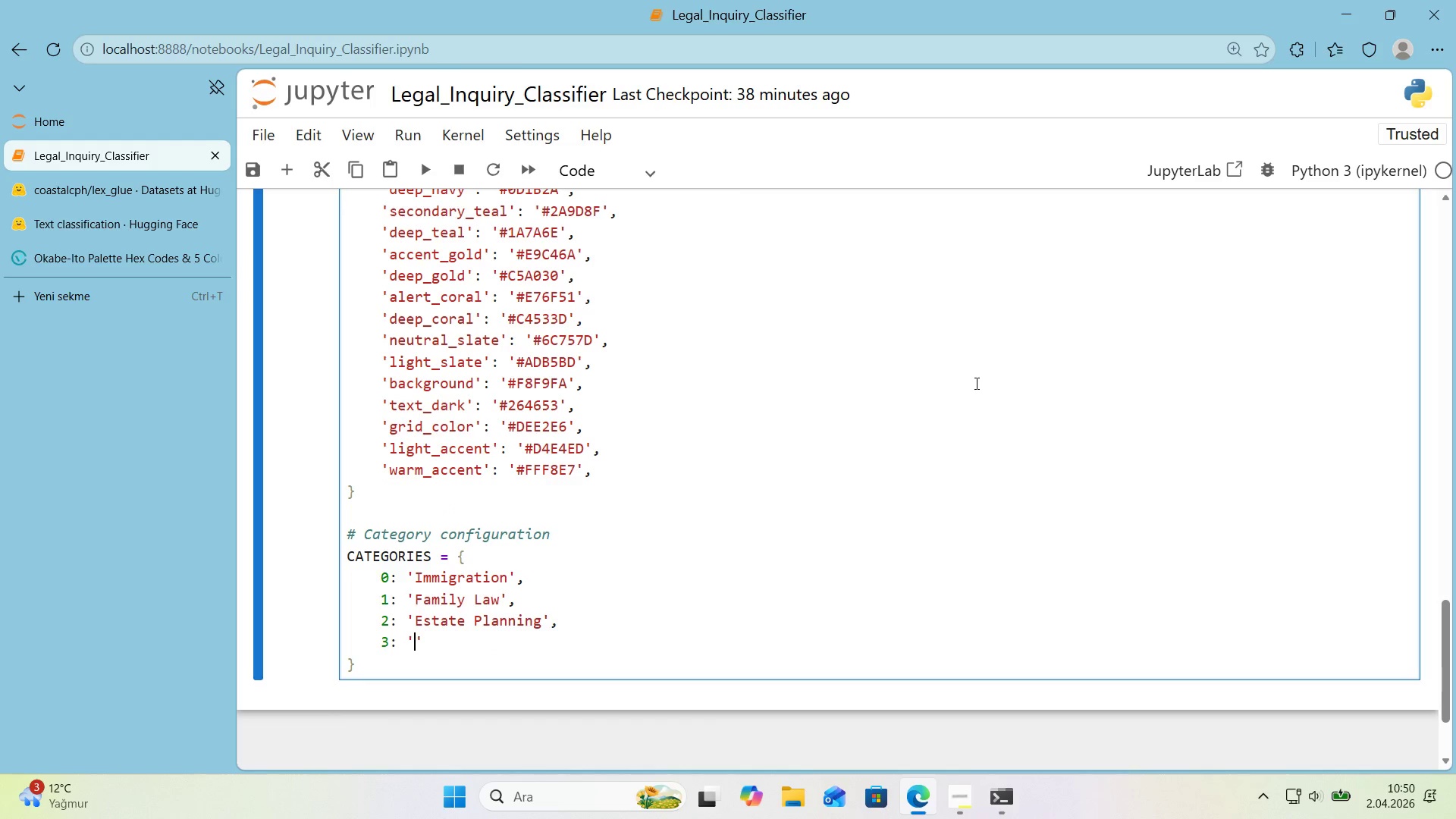 
type(p)
key(Backspace)
type(Ppe)
key(Backspace)
key(Backspace)
type(ersonal Injury & General)
 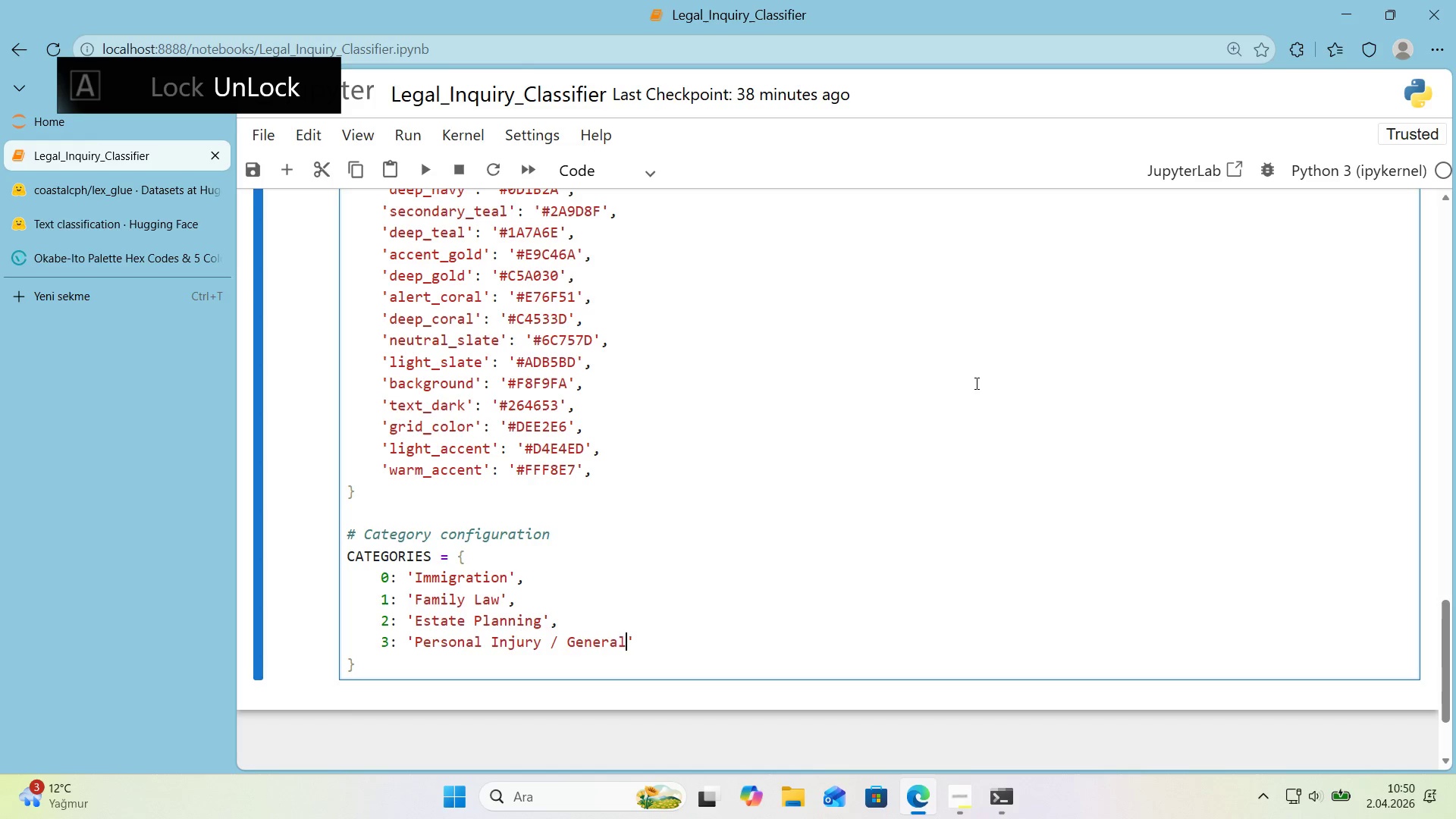 
key(ArrowDown)
 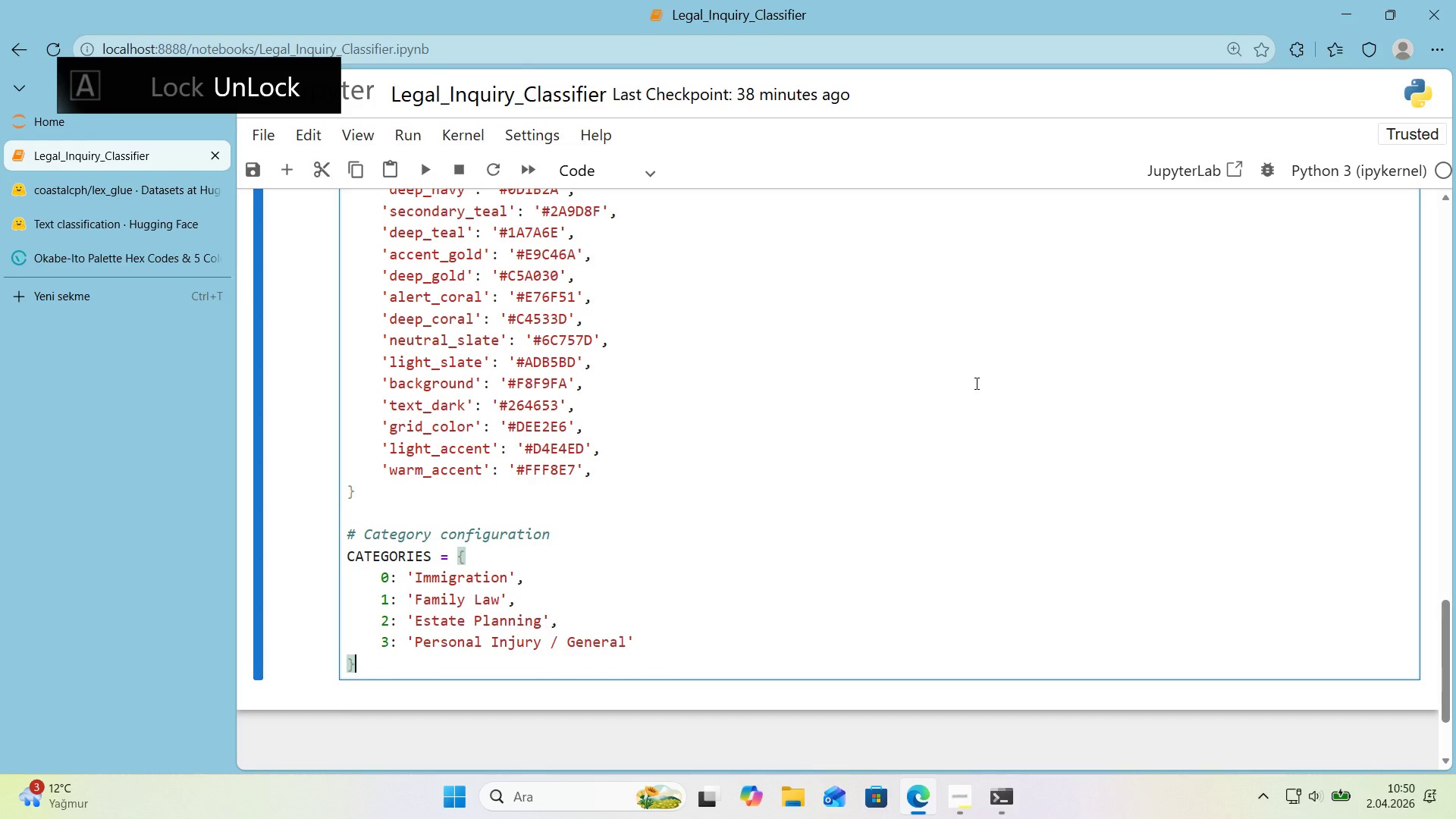 
key(ArrowDown)
 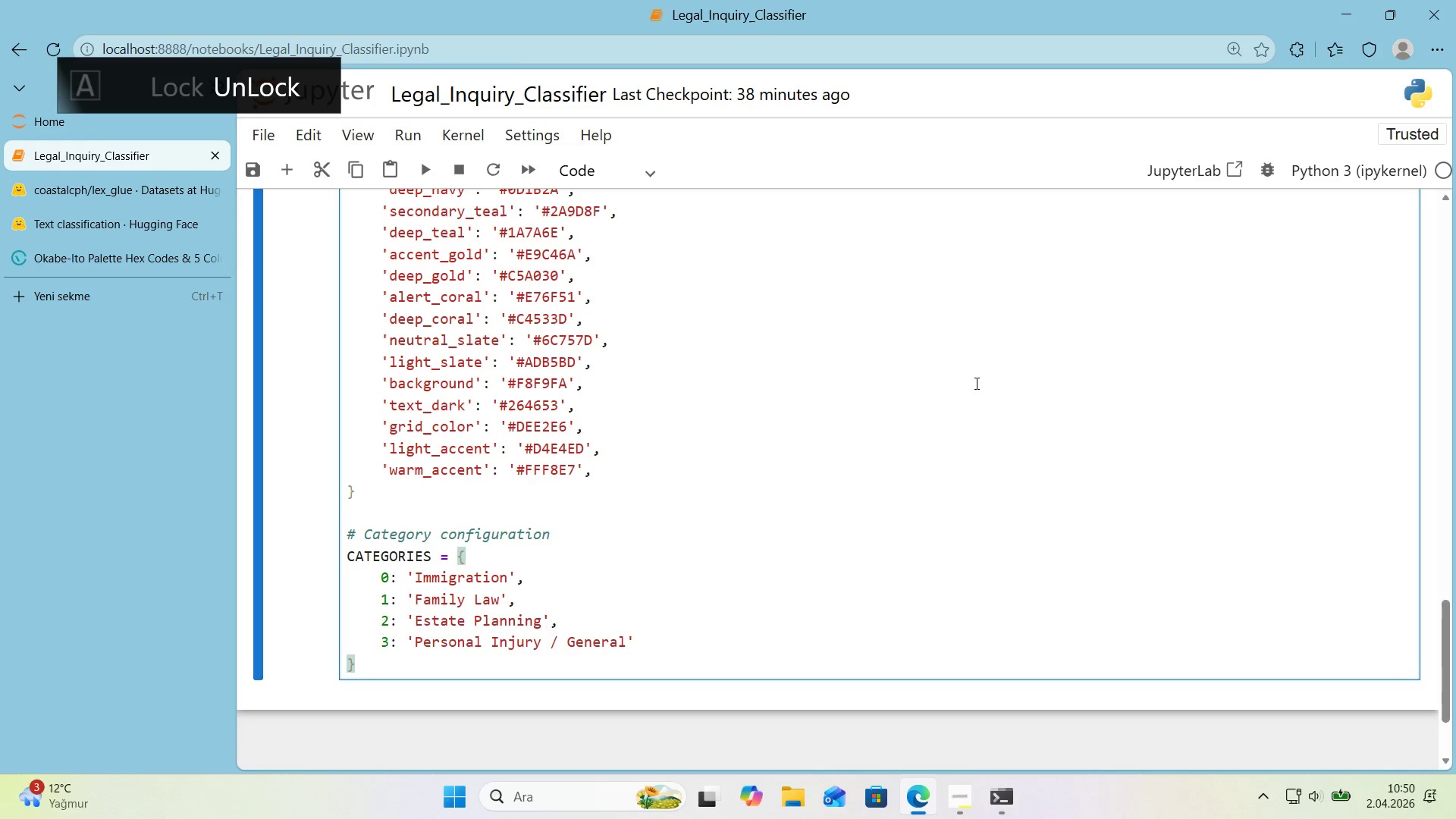 
key(Enter)
 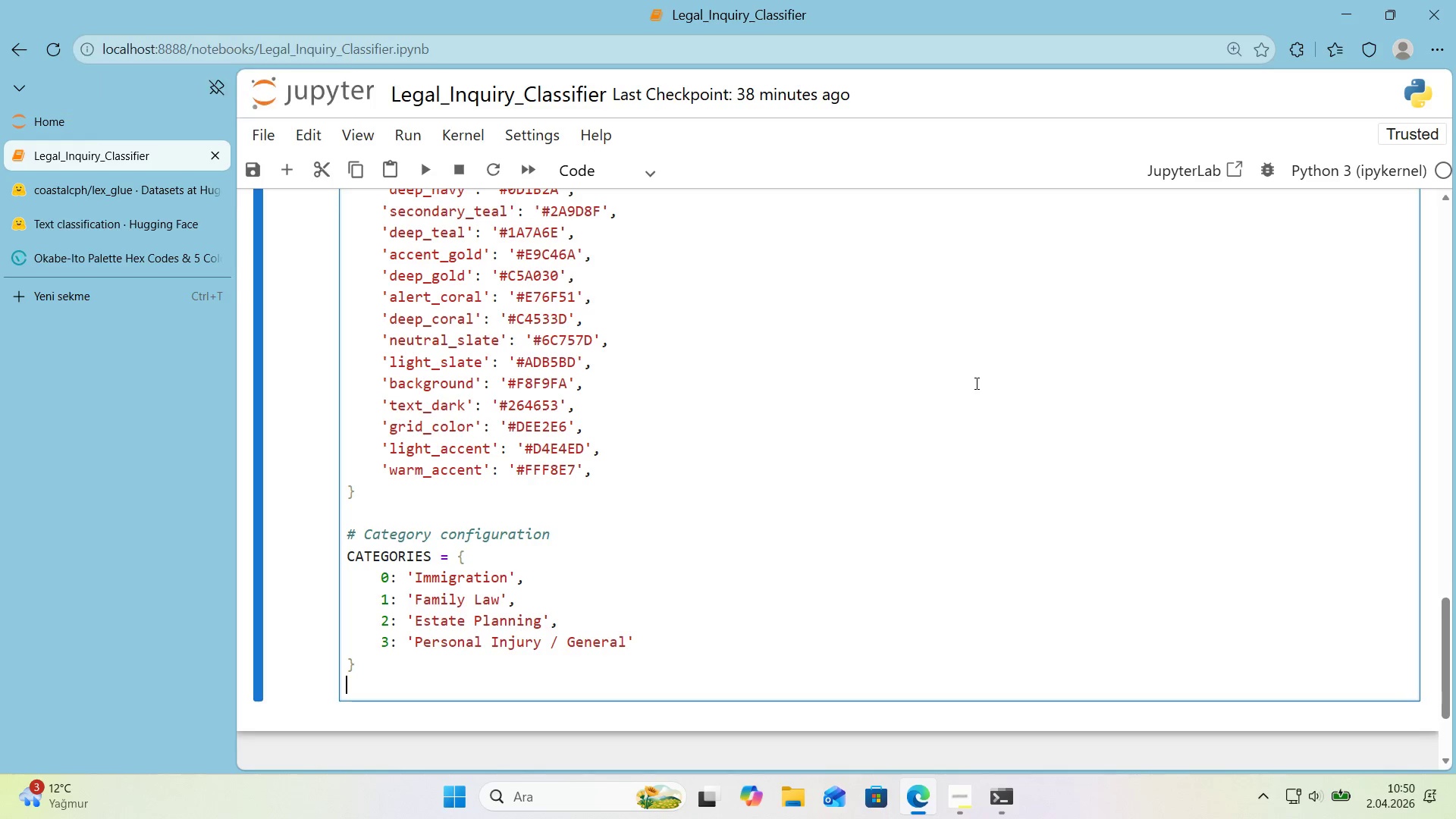 
key(Enter)
 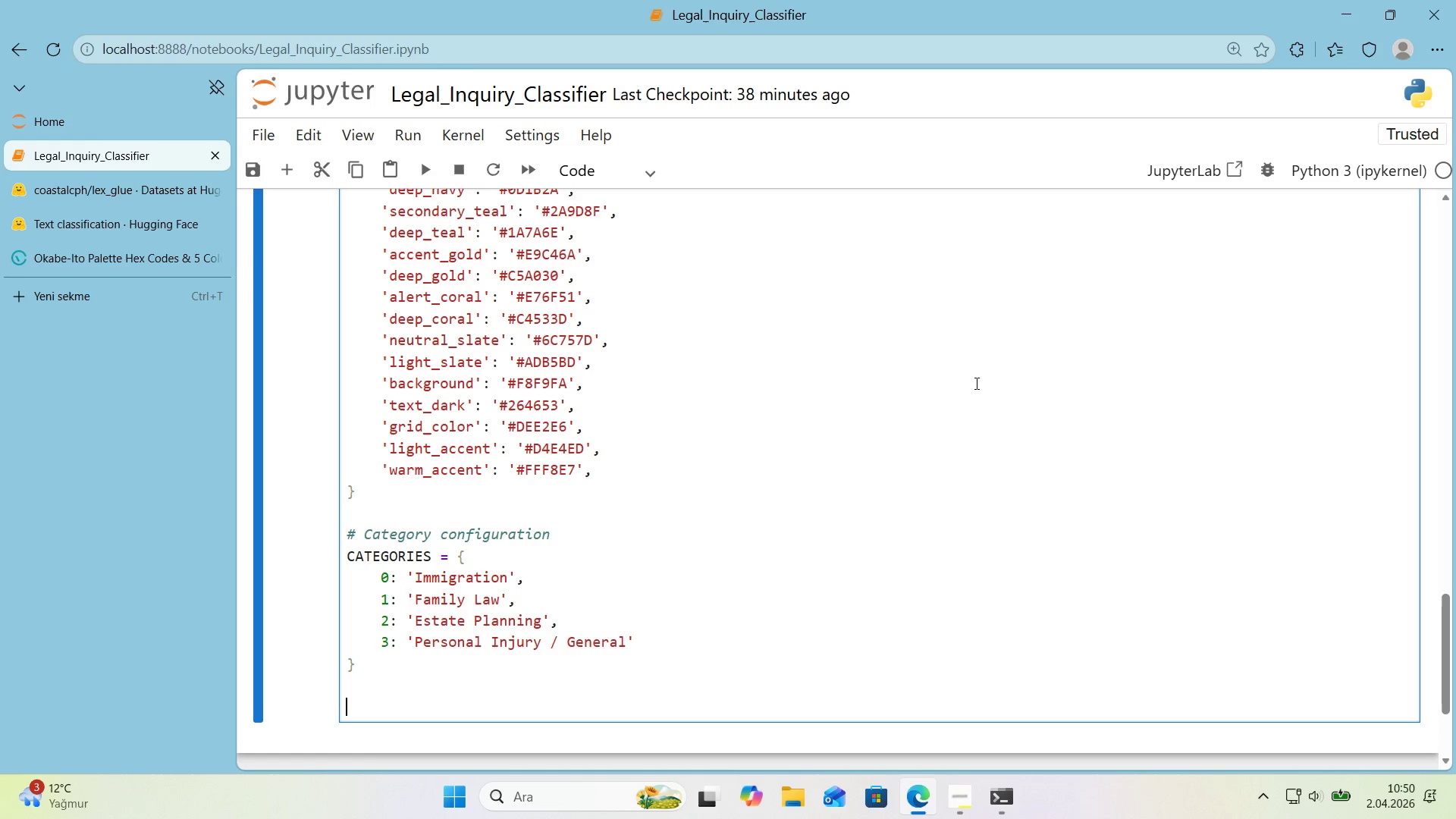 
type(CATEGORY )
key(Backspace)
type(_COLORS ) )
 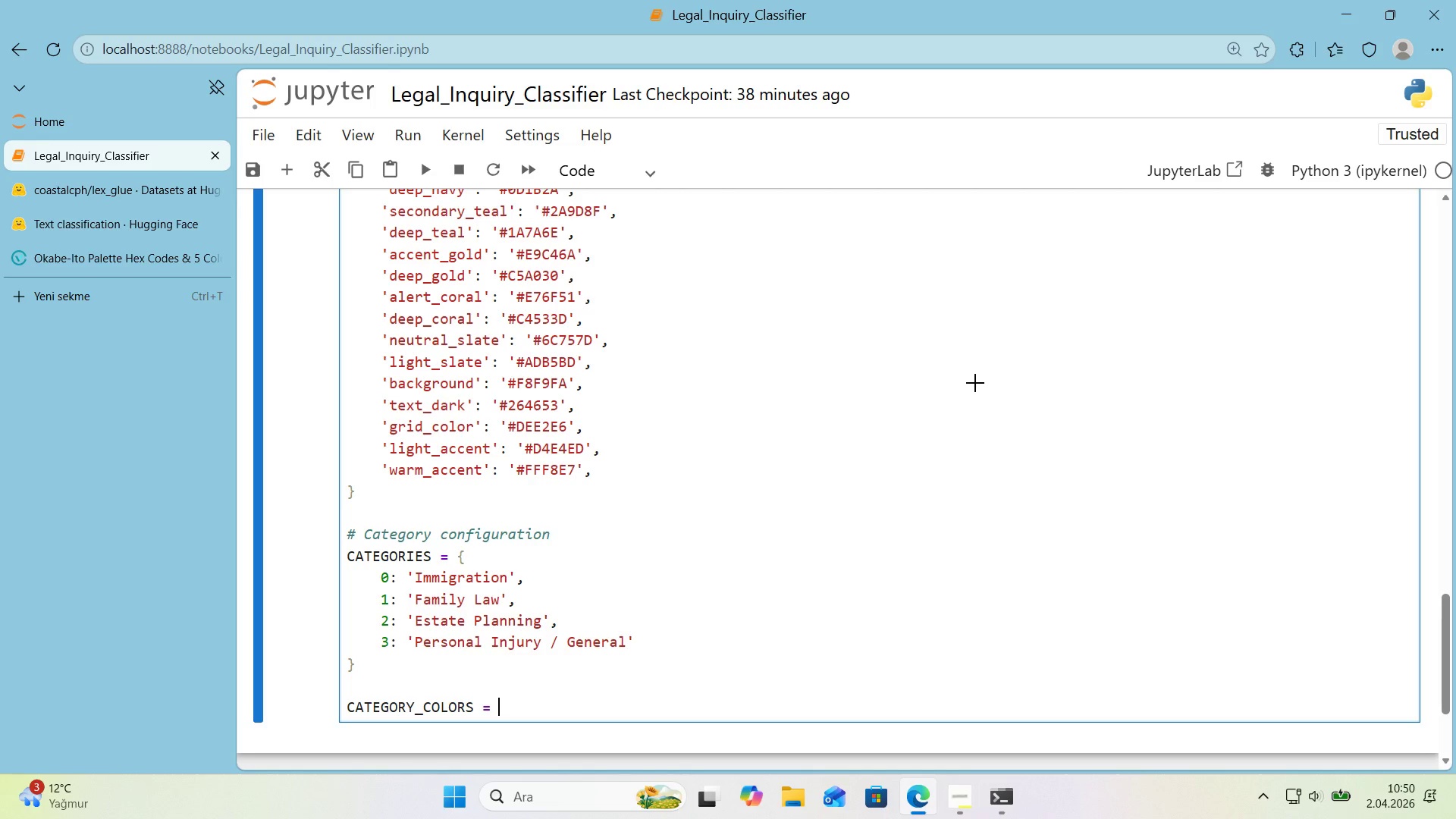 
key(Alt+Control+8)
 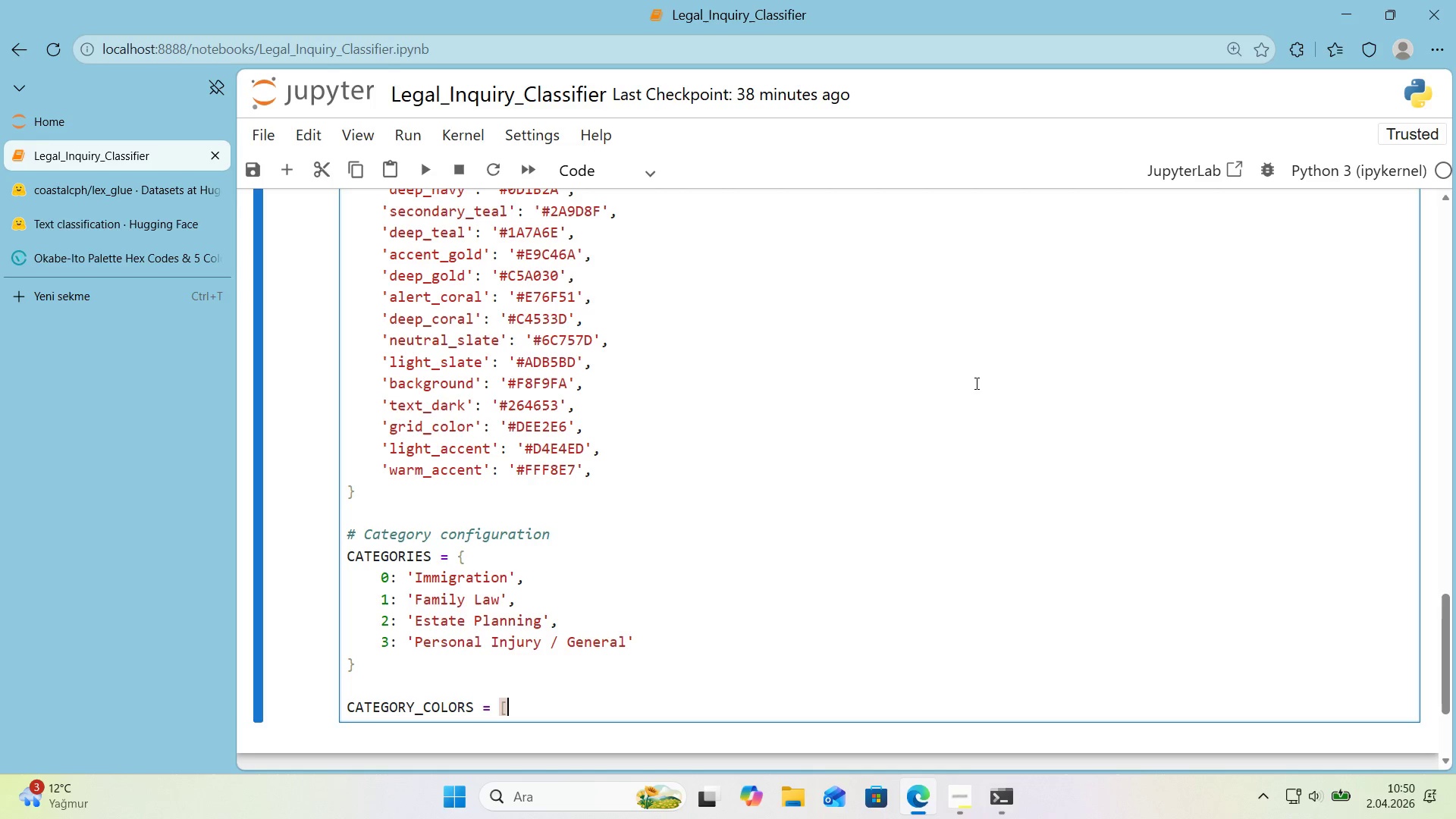 
key(Alt+Control+9)
 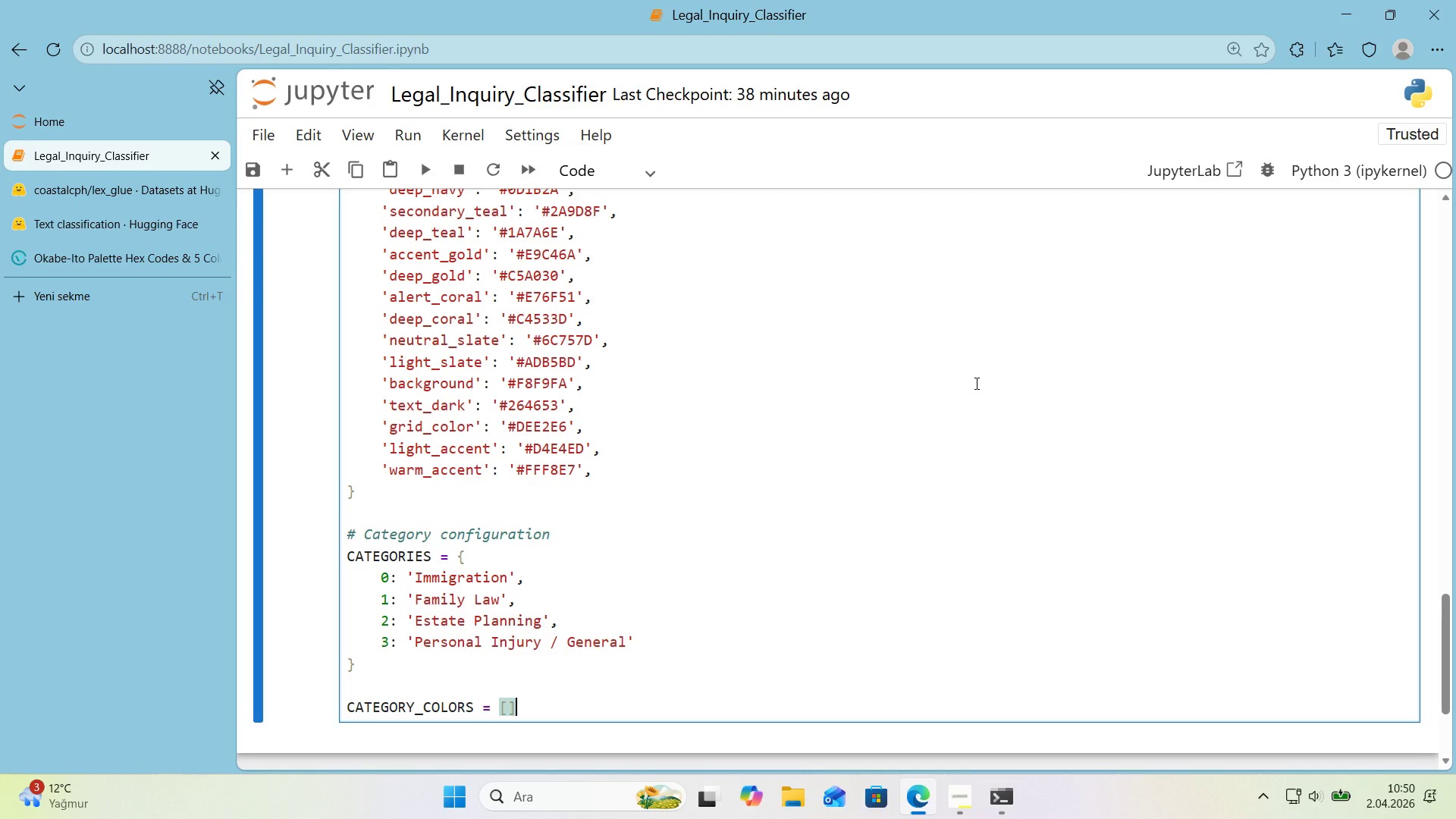 
key(ArrowLeft)
 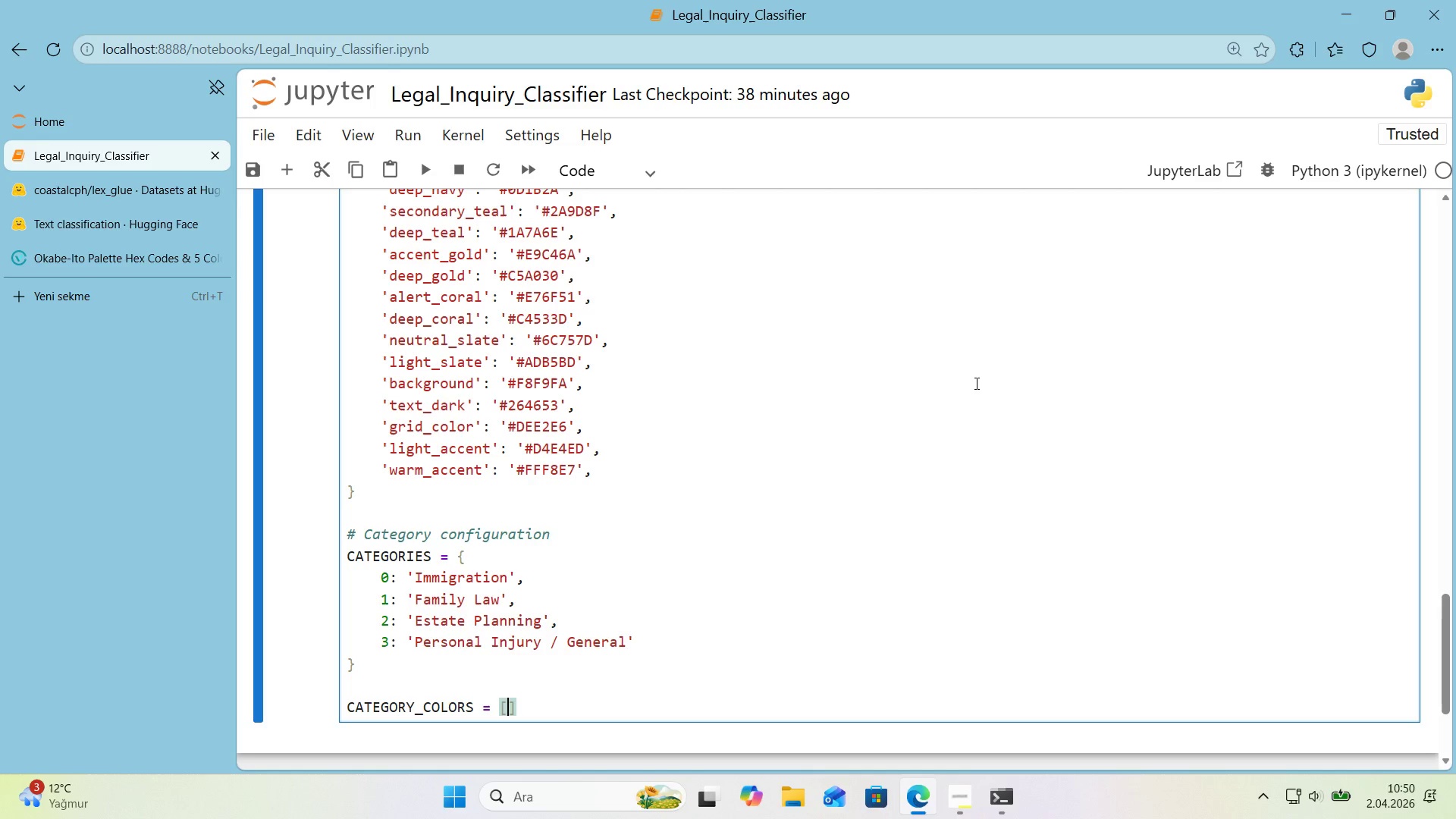 
key(Enter)
 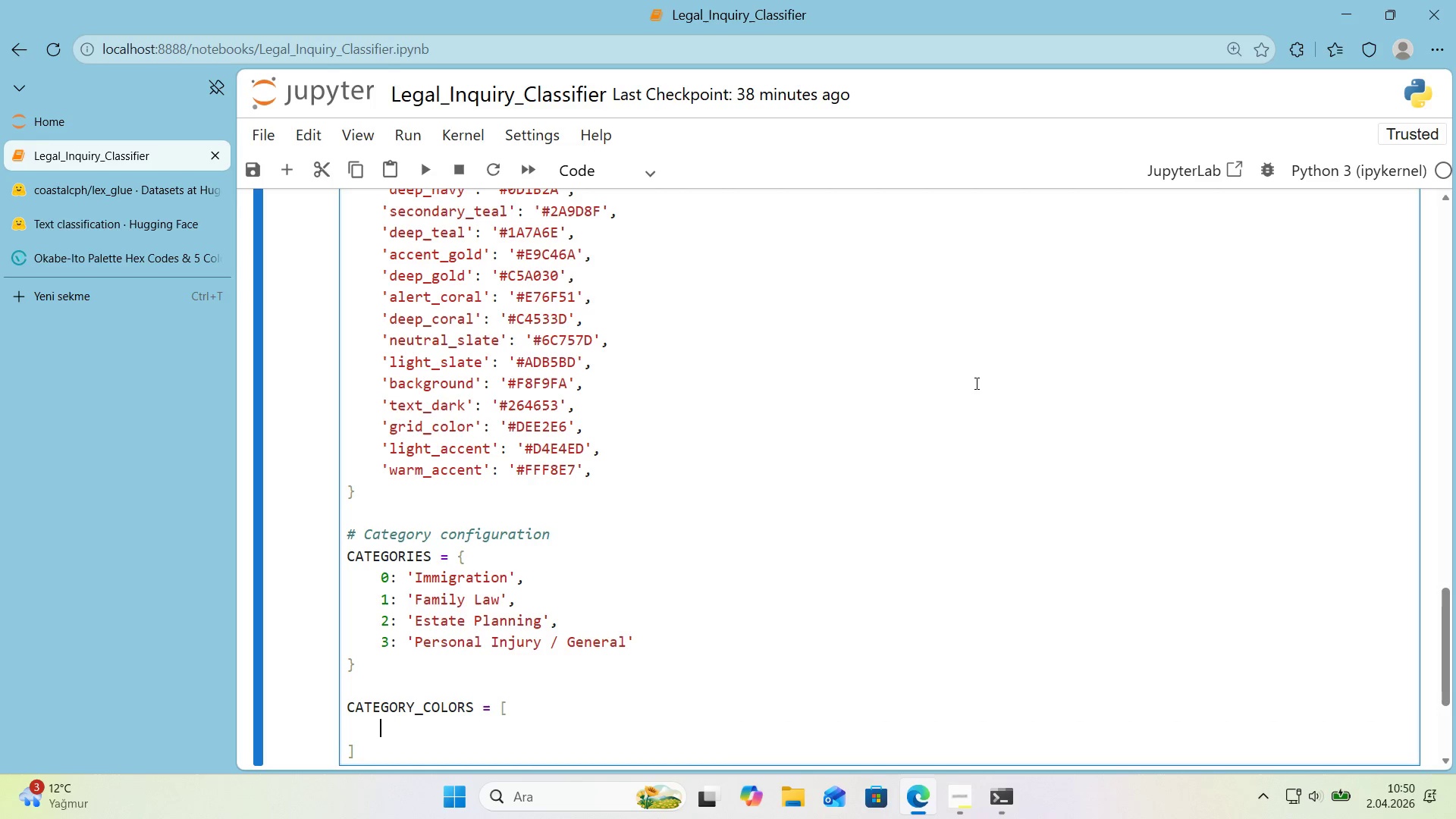 
type(COLORS)
 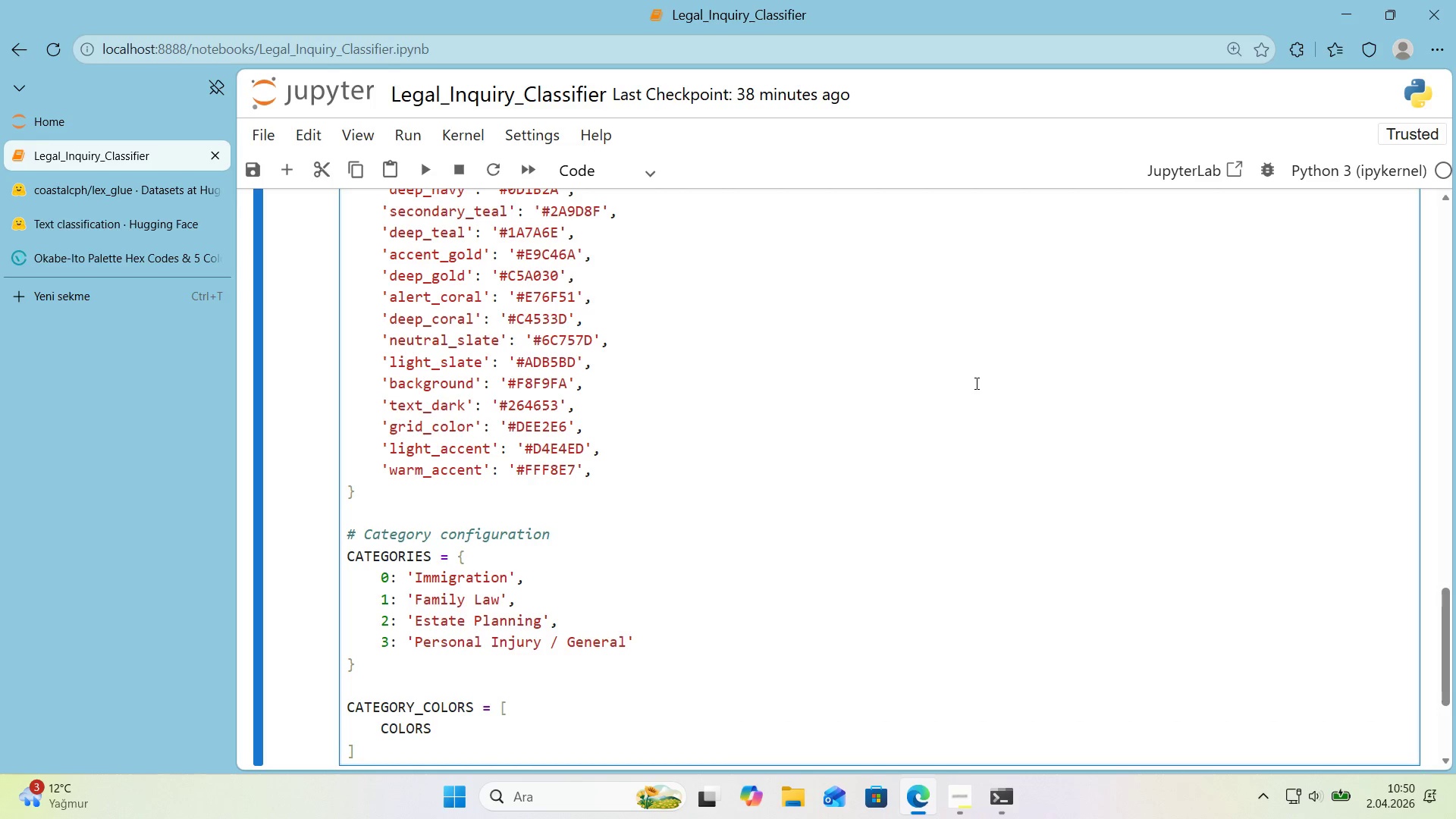 
key(Alt+Control+8)
 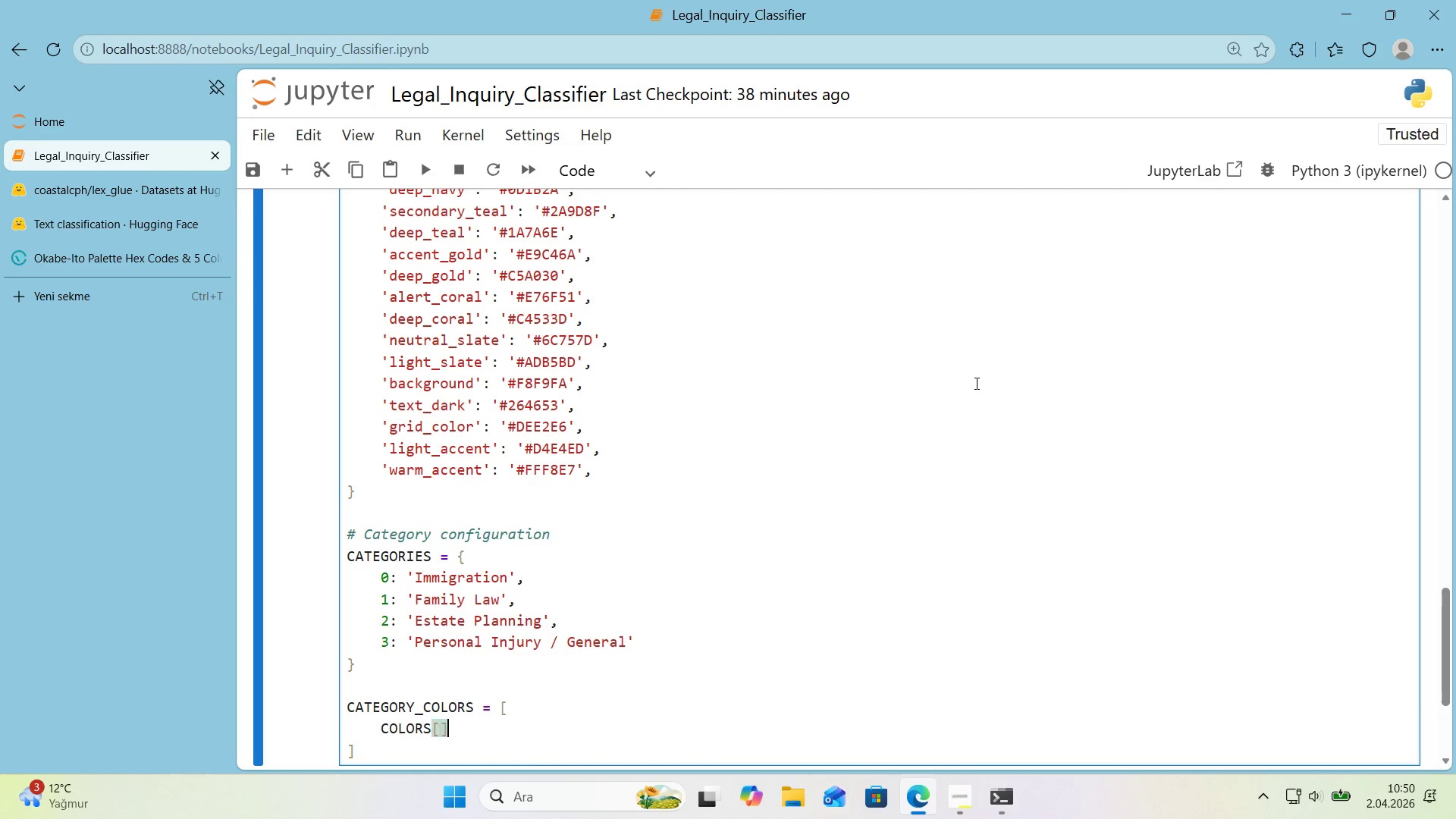 
key(Alt+Control+9)
 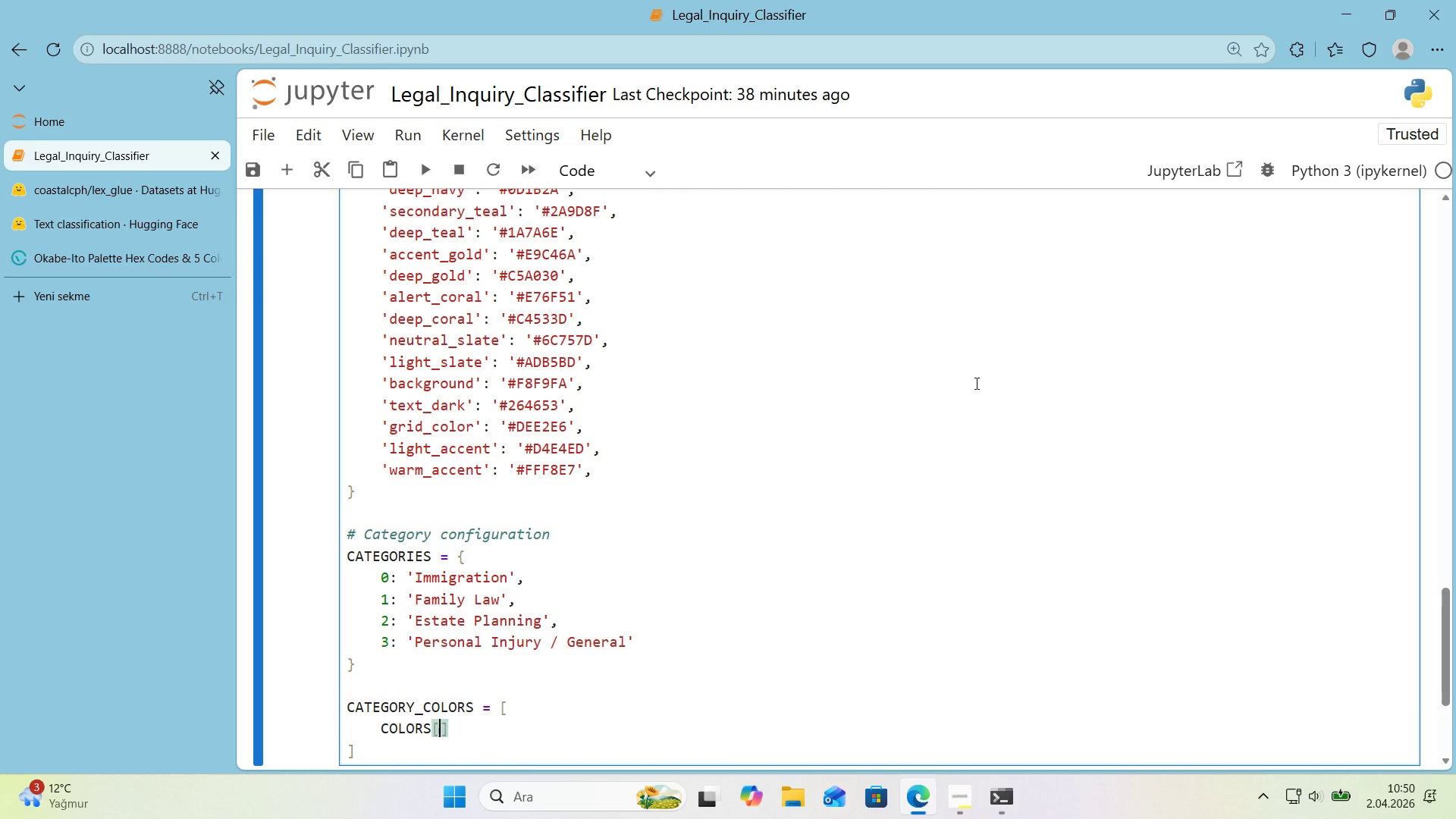 
key(ArrowLeft)
 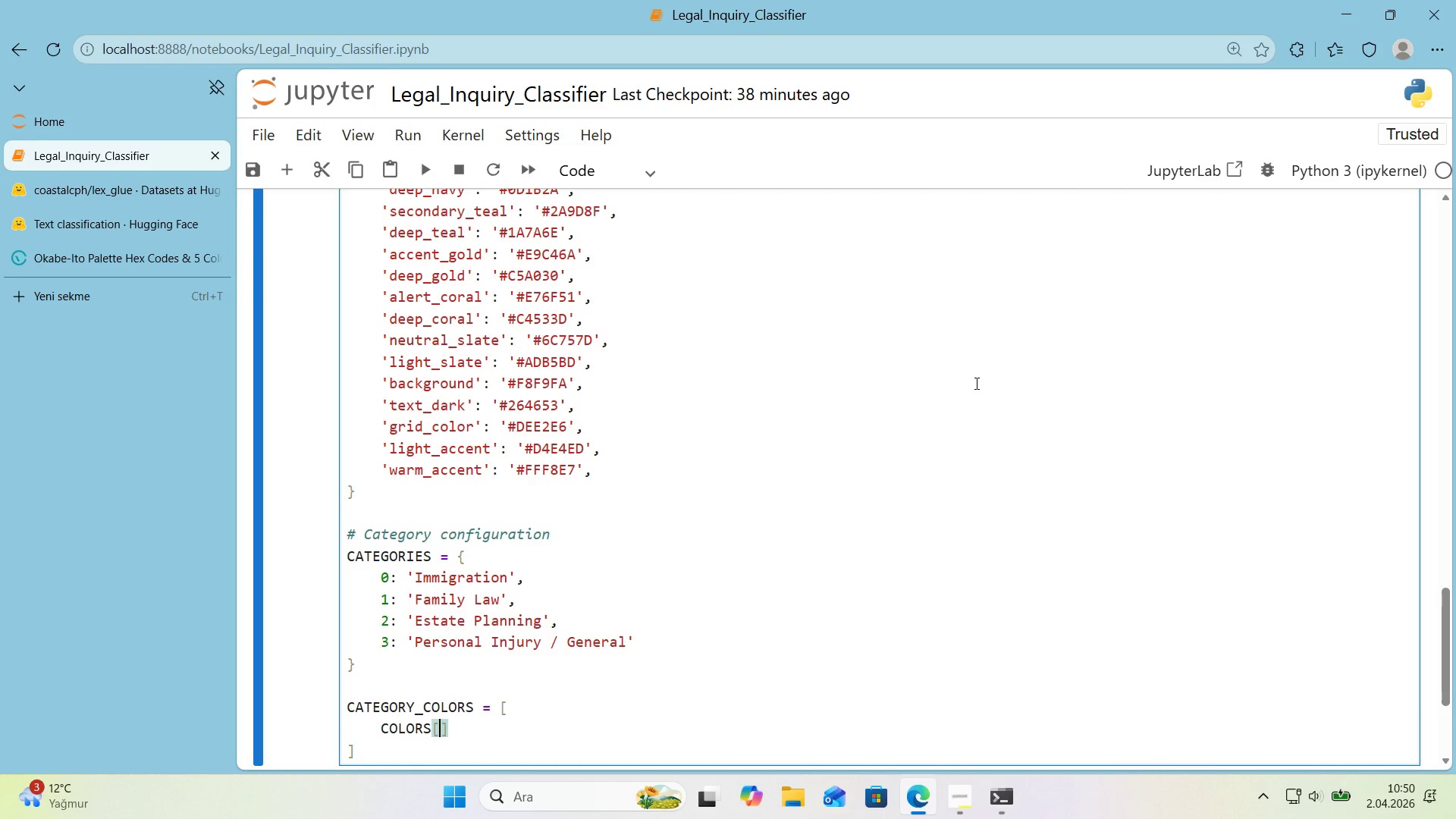 
type(@@)
 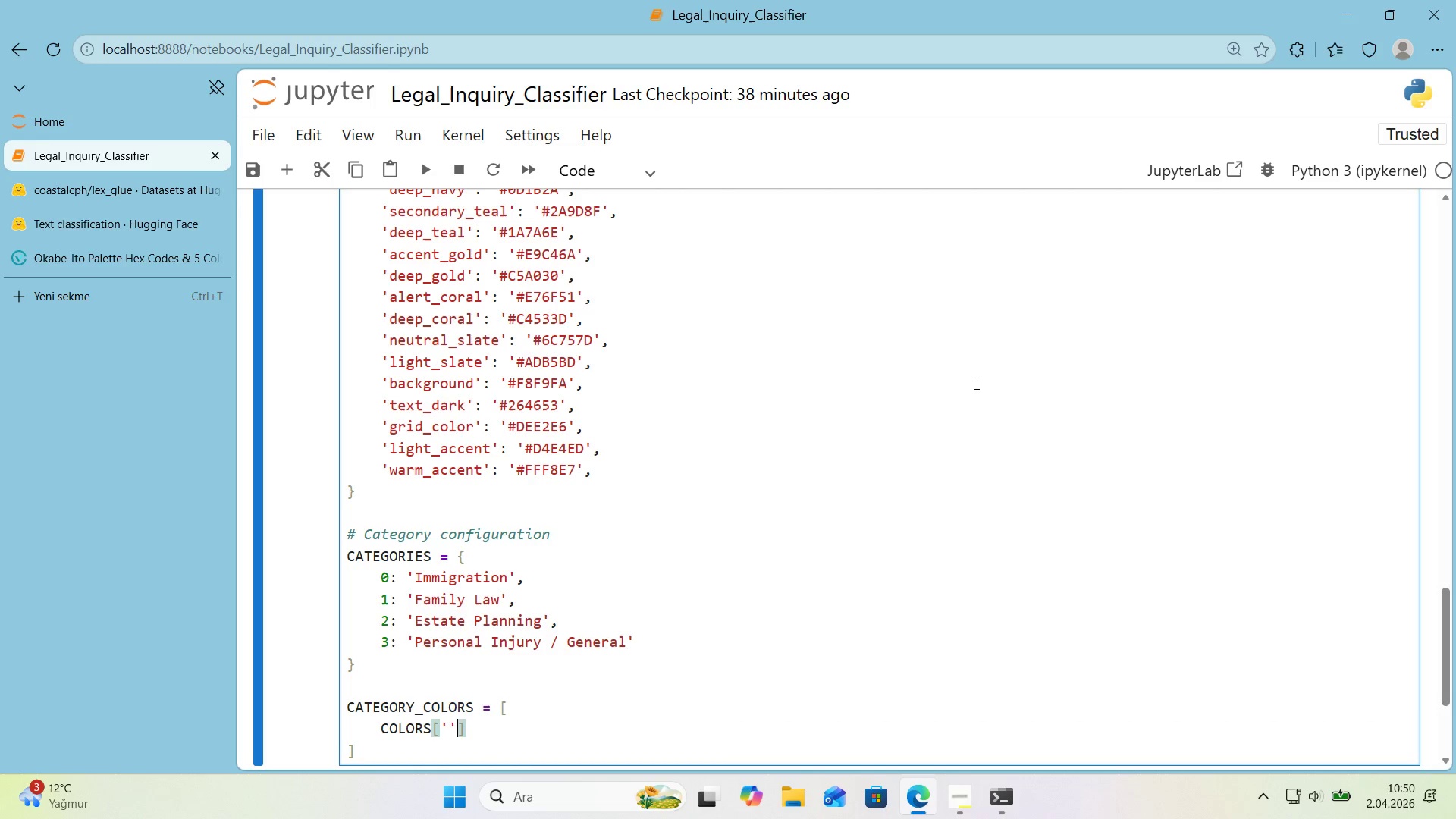 
key(ArrowLeft)
 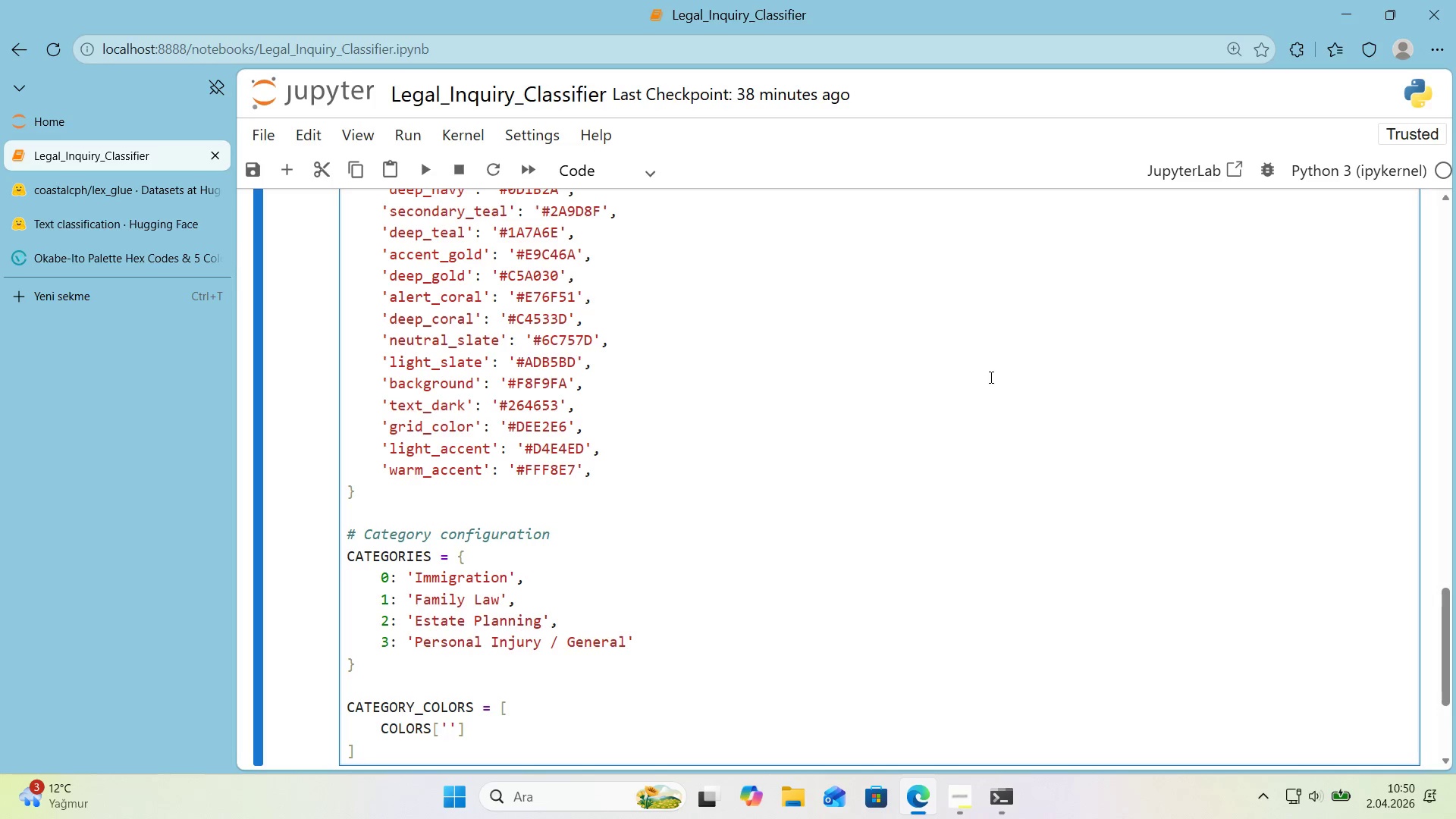 
key(CapsLock)
 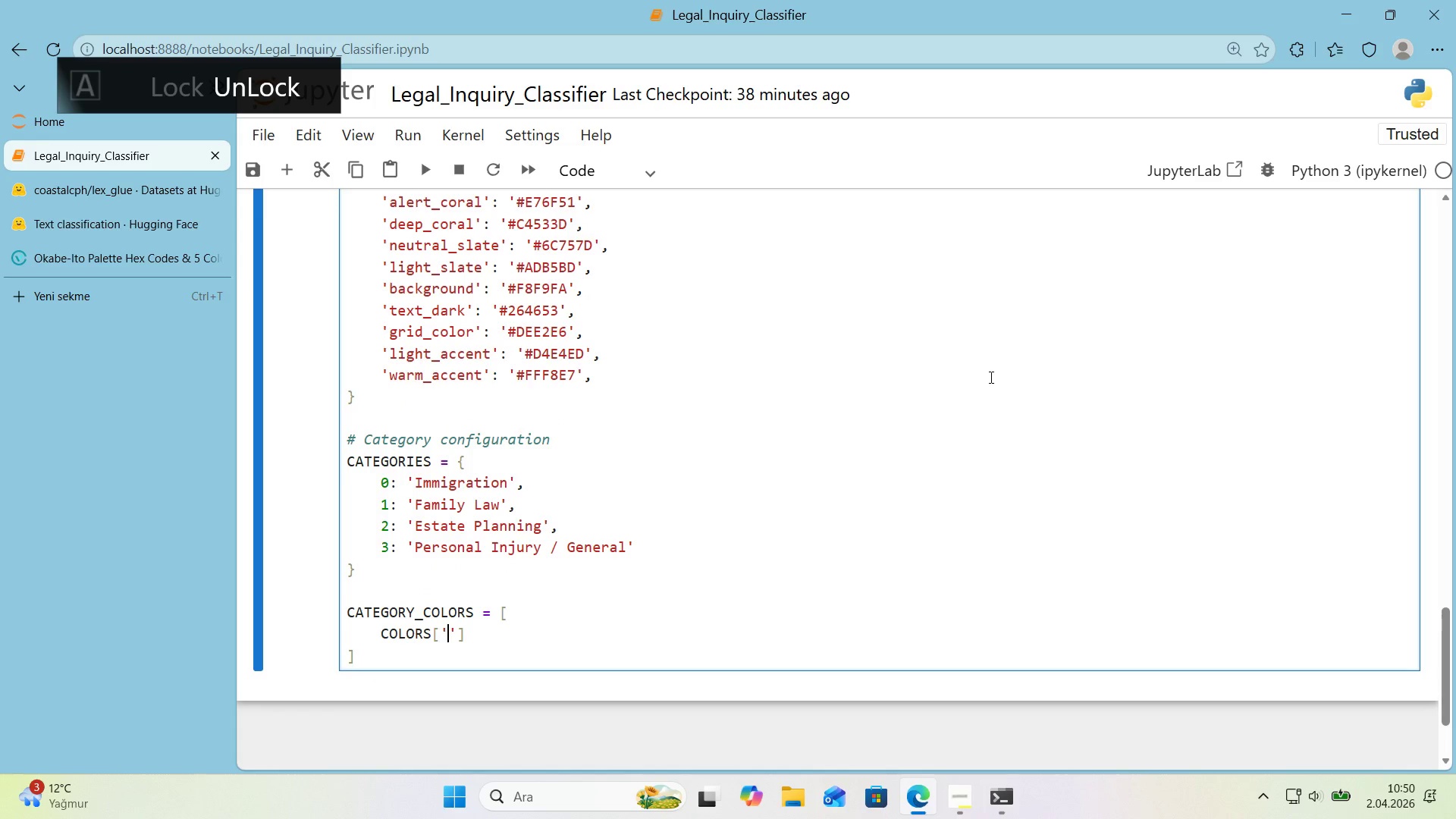 
scroll: coordinate [990, 377], scroll_direction: down, amount: 1.0
 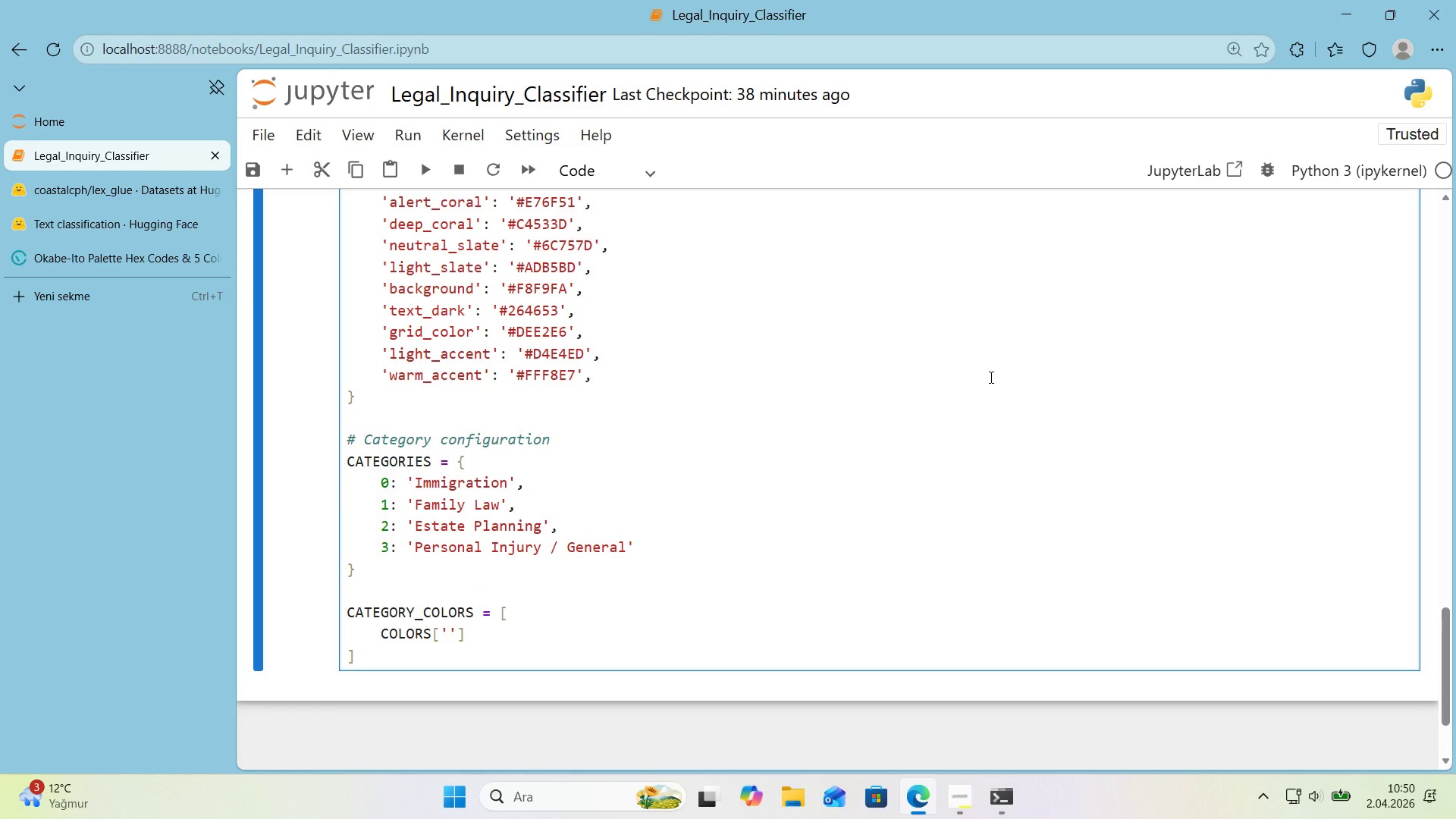 
type(pr'mary_navy)
 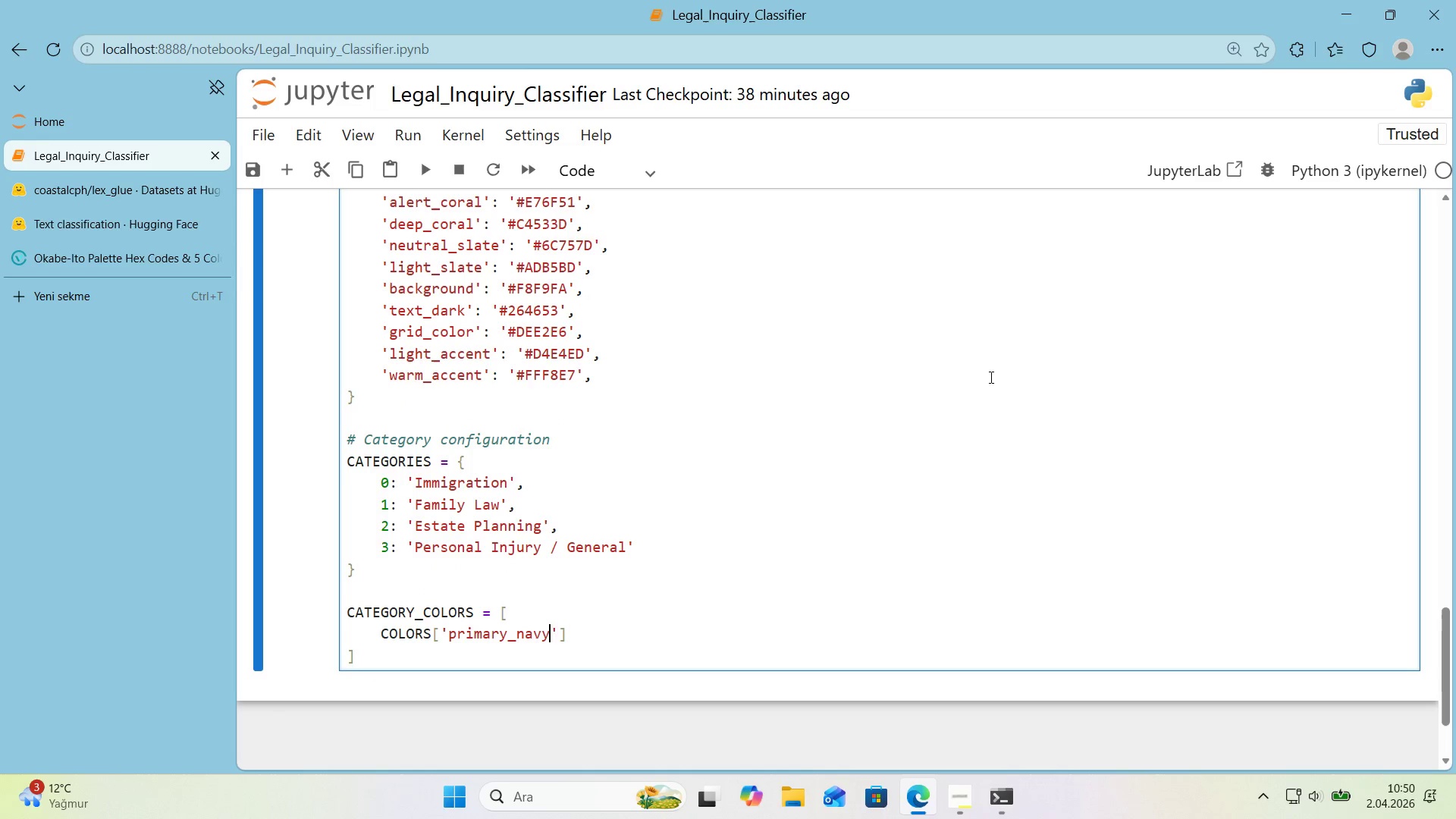 
key(ArrowRight)
 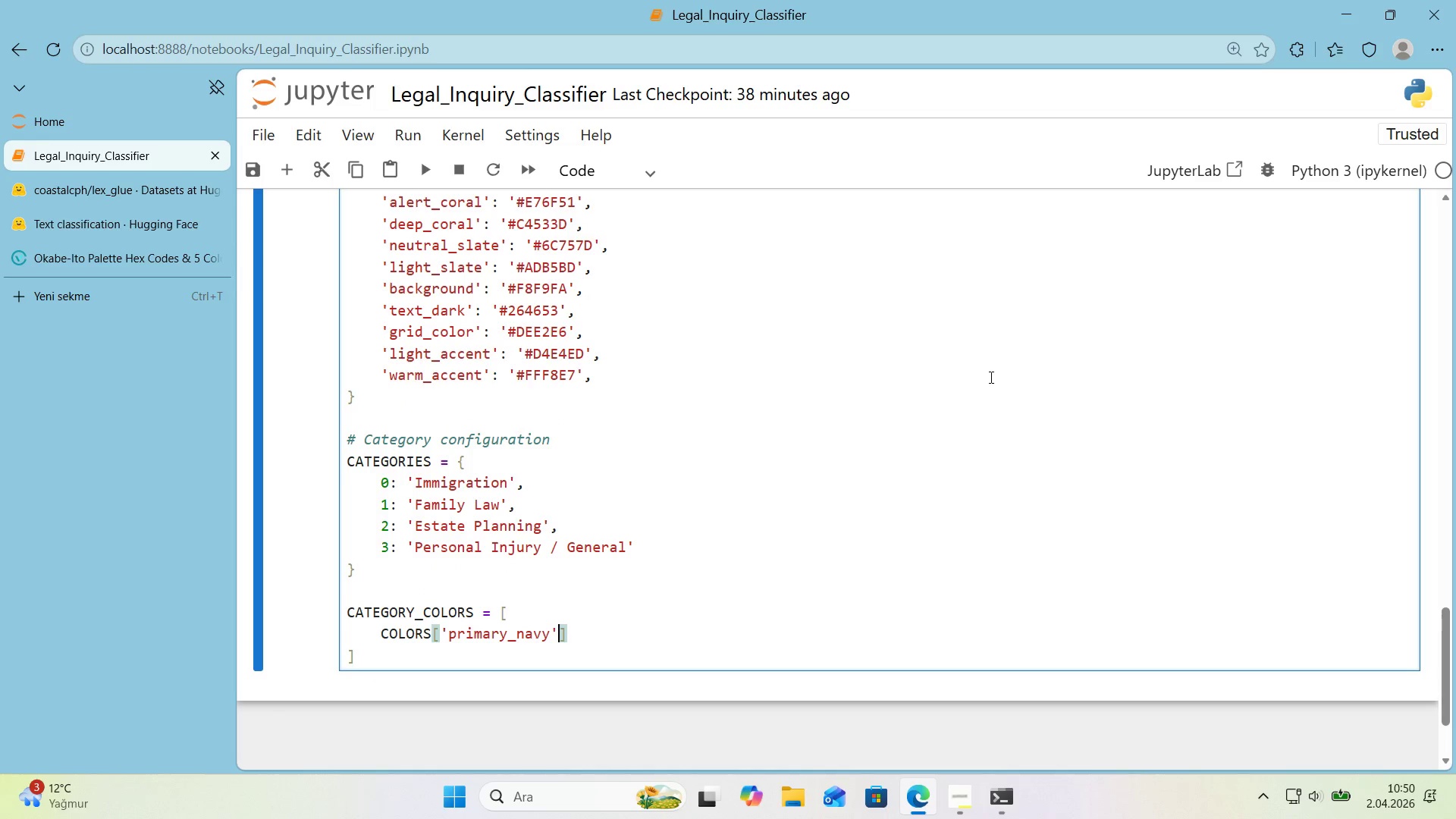 
key(ArrowRight)
 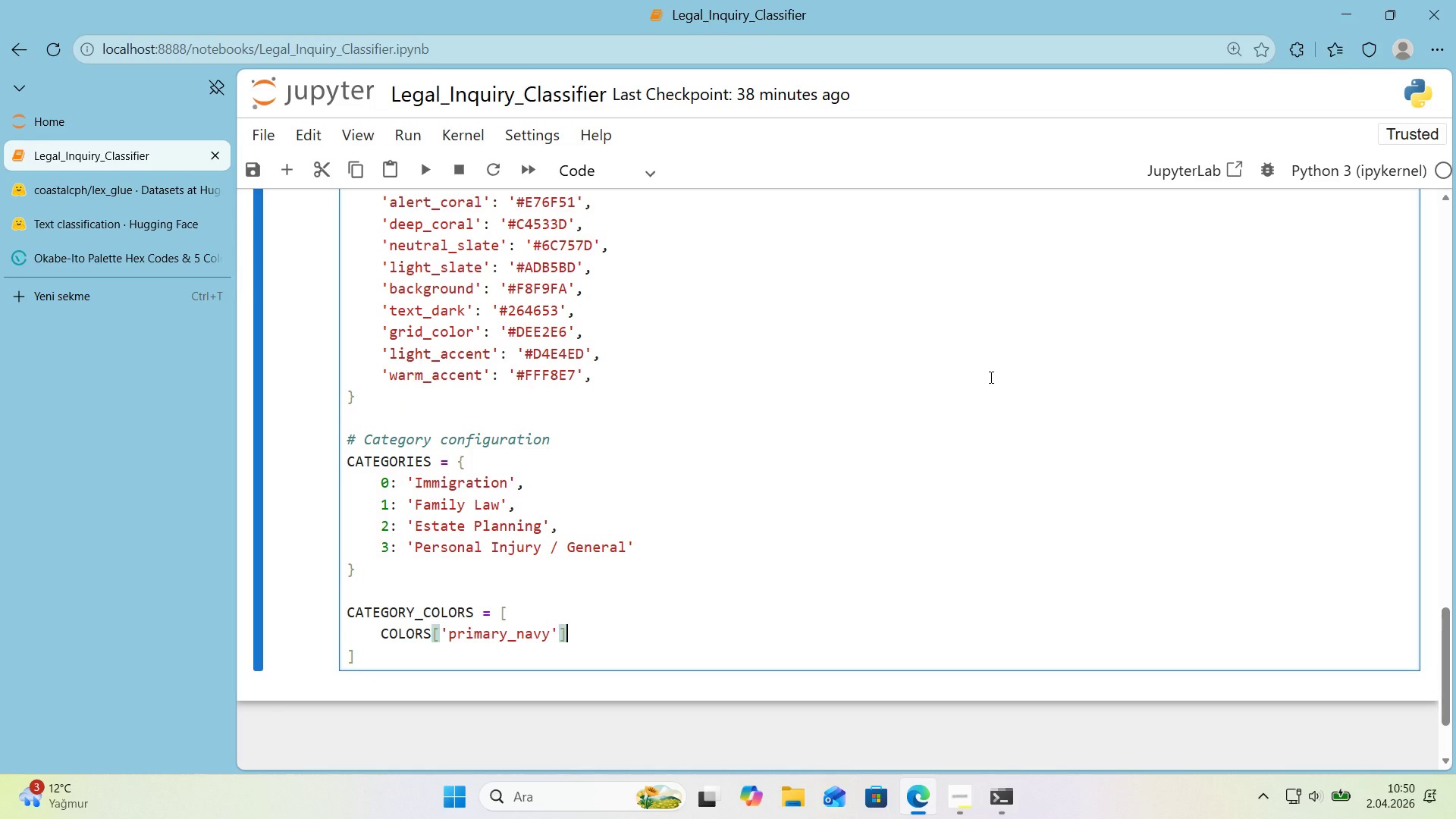 
key(Comma)
 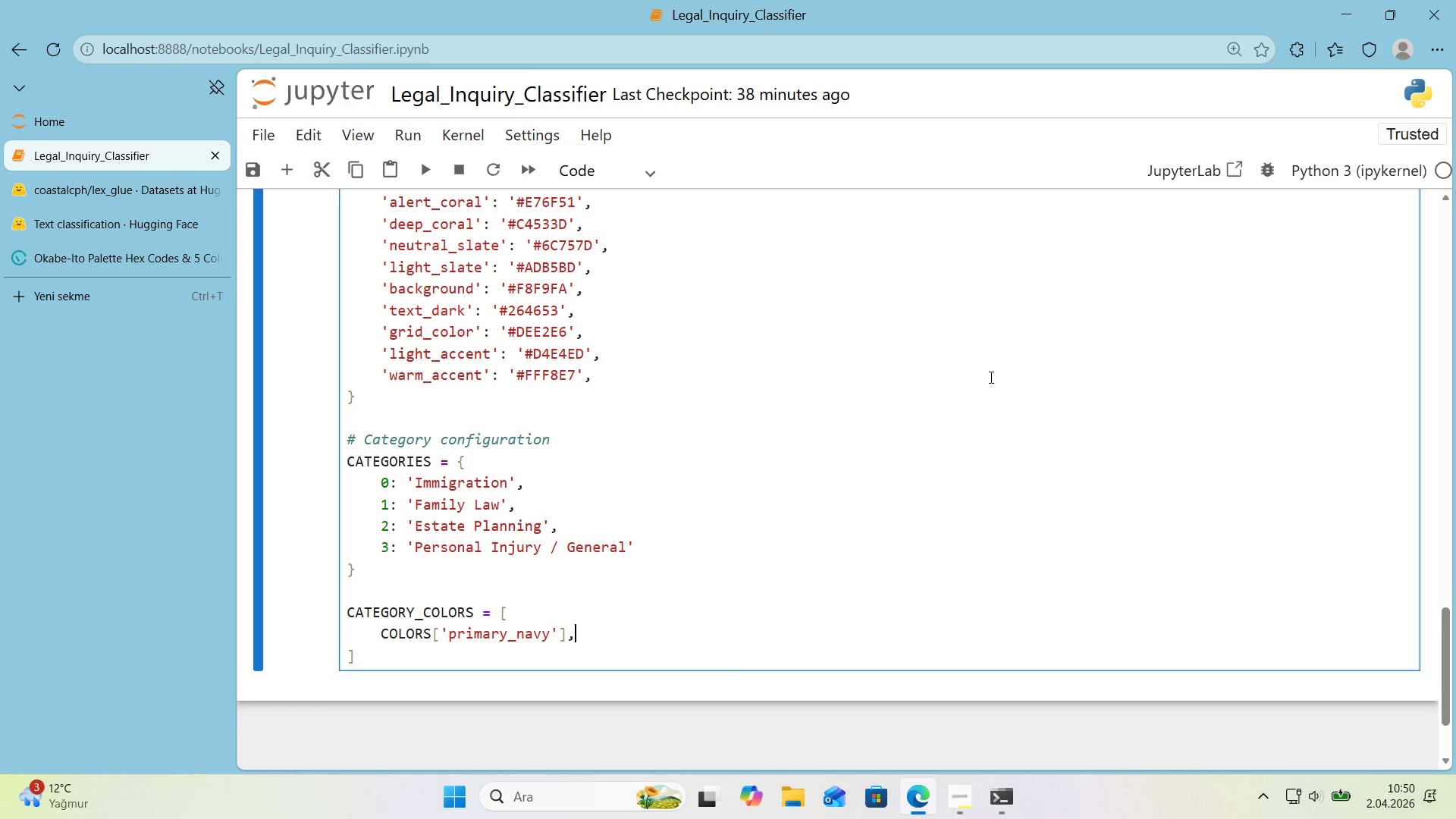 
key(Enter)
 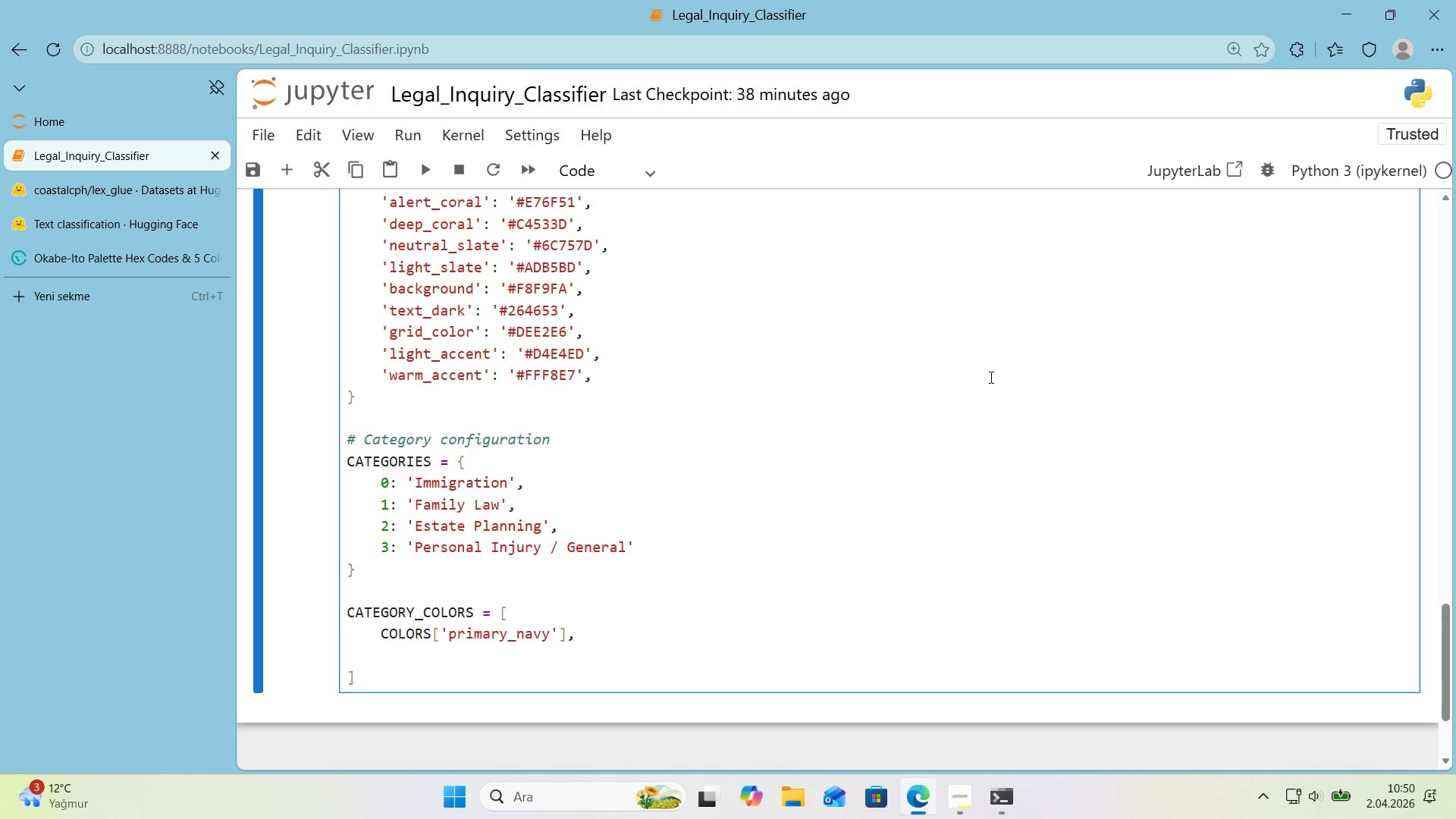 
type(COLORS)
 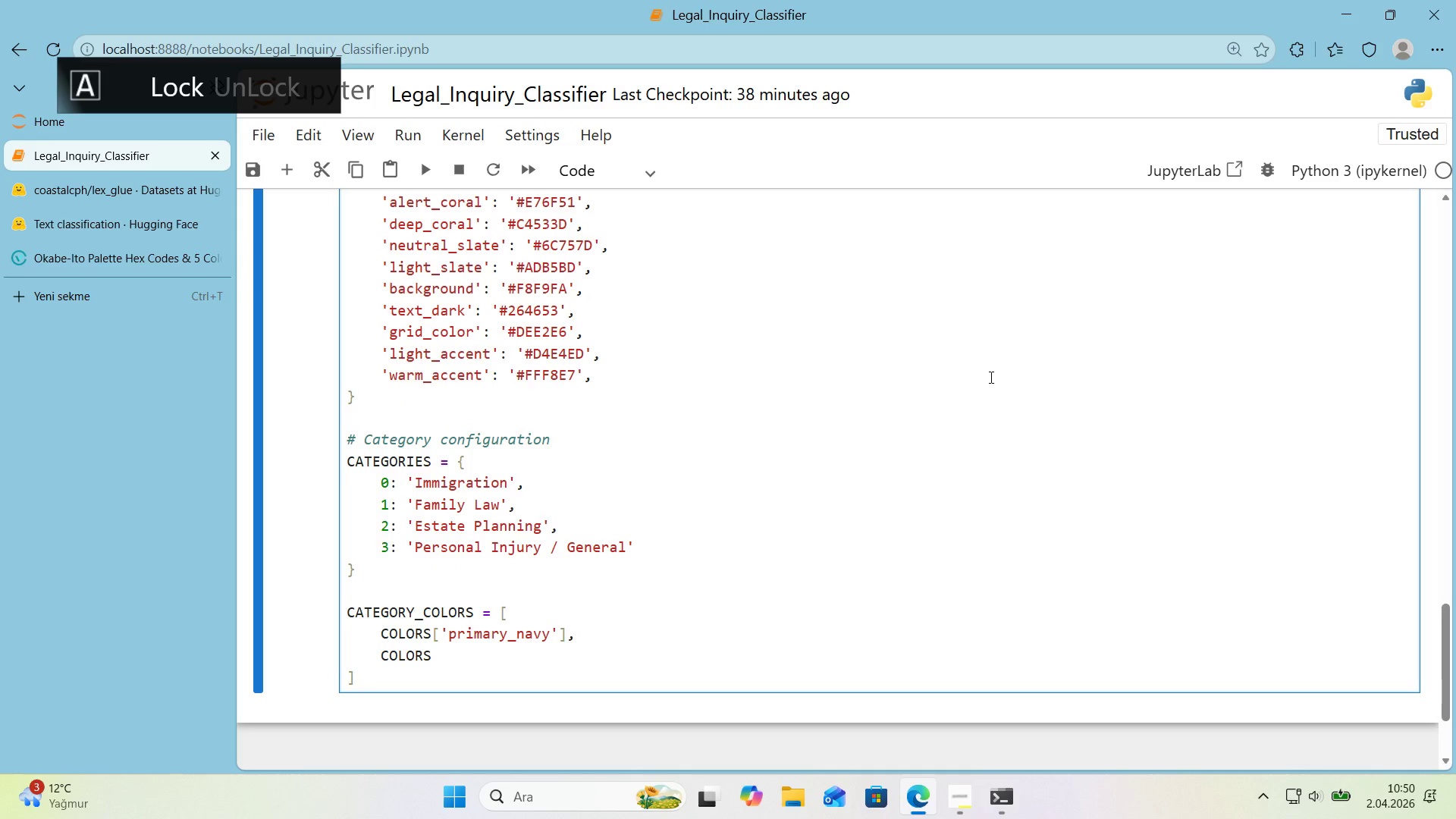 
key(Alt+Control+8)
 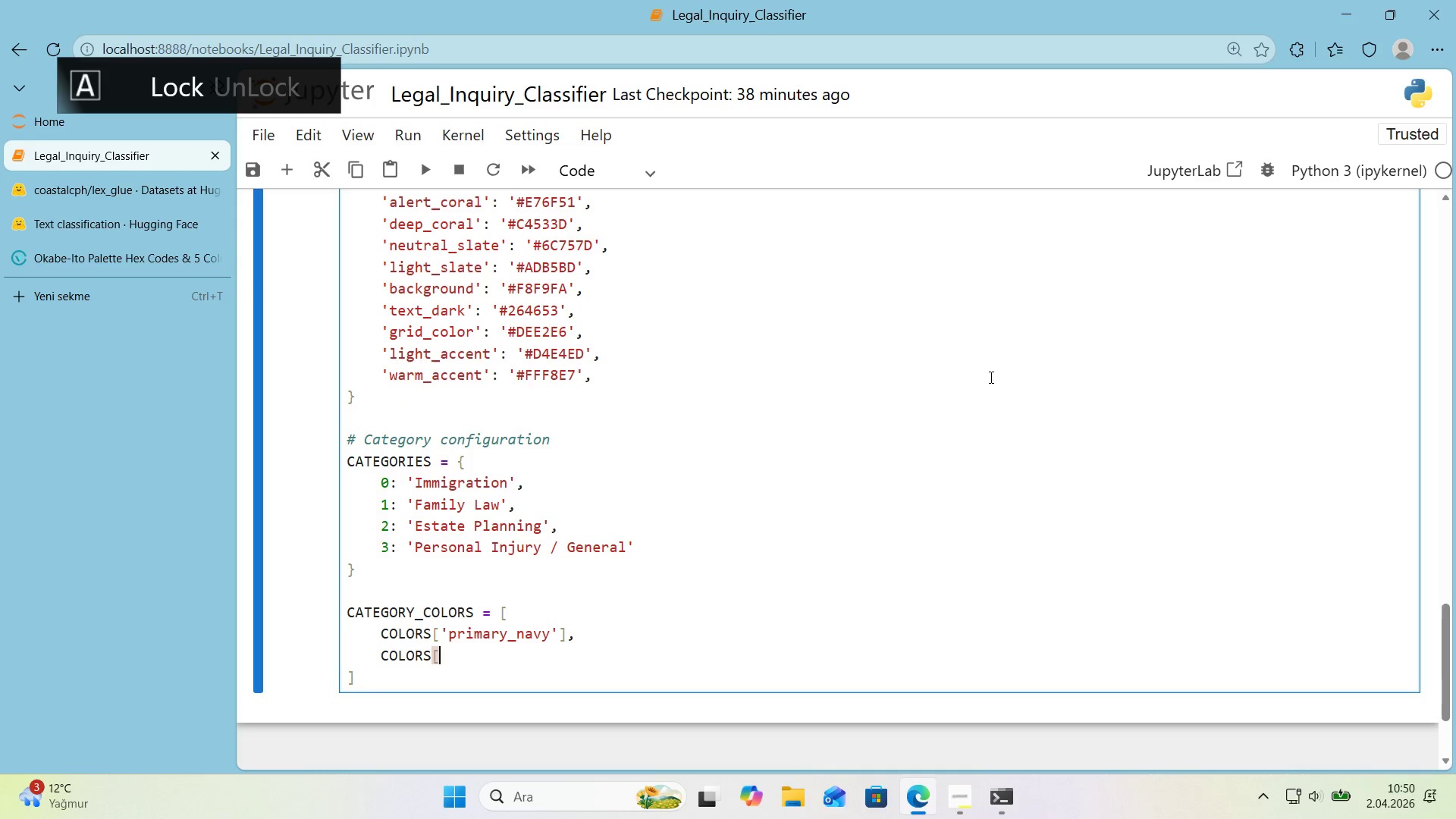 
key(Alt+Control+9)
 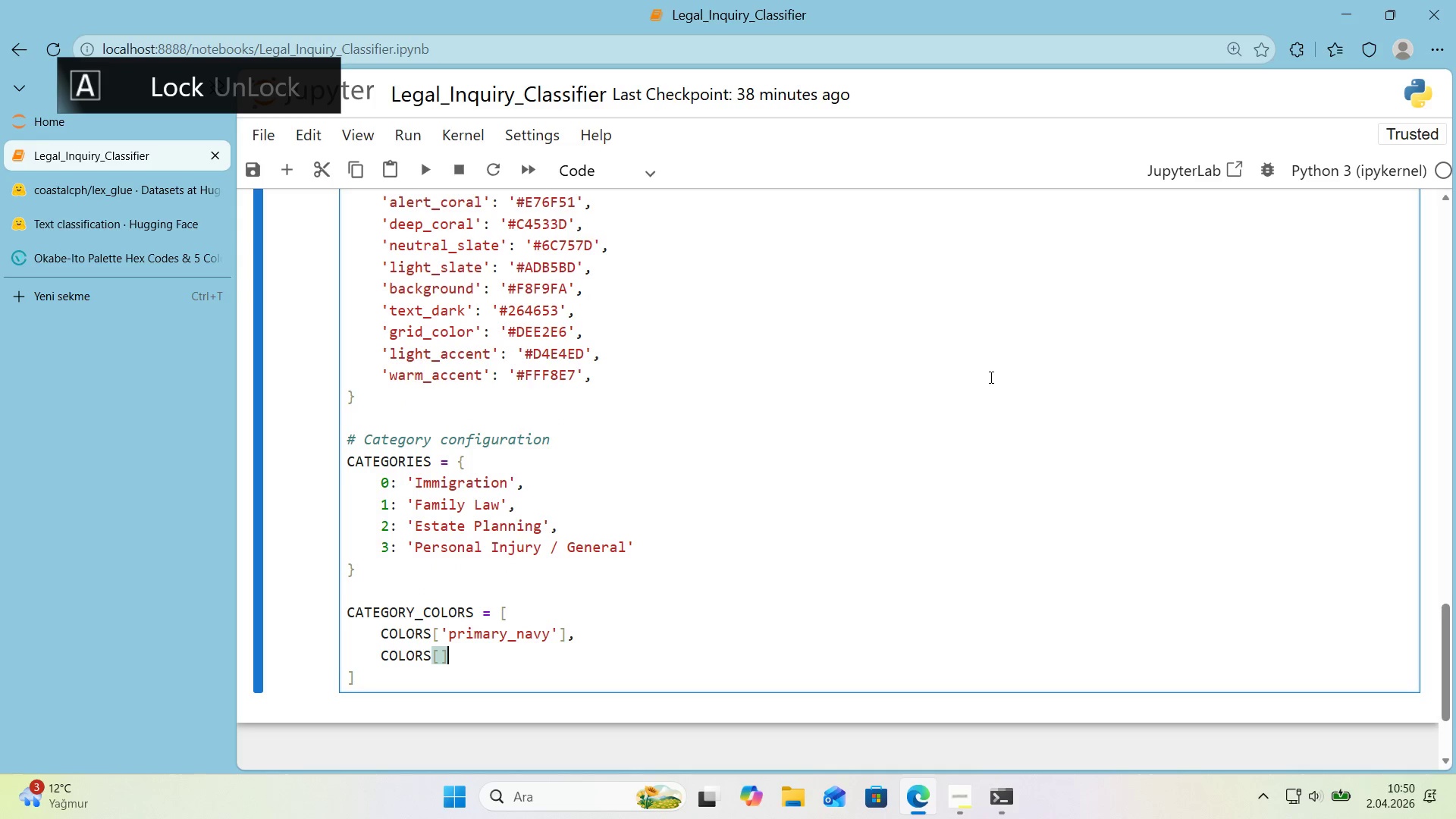 
key(ArrowLeft)
 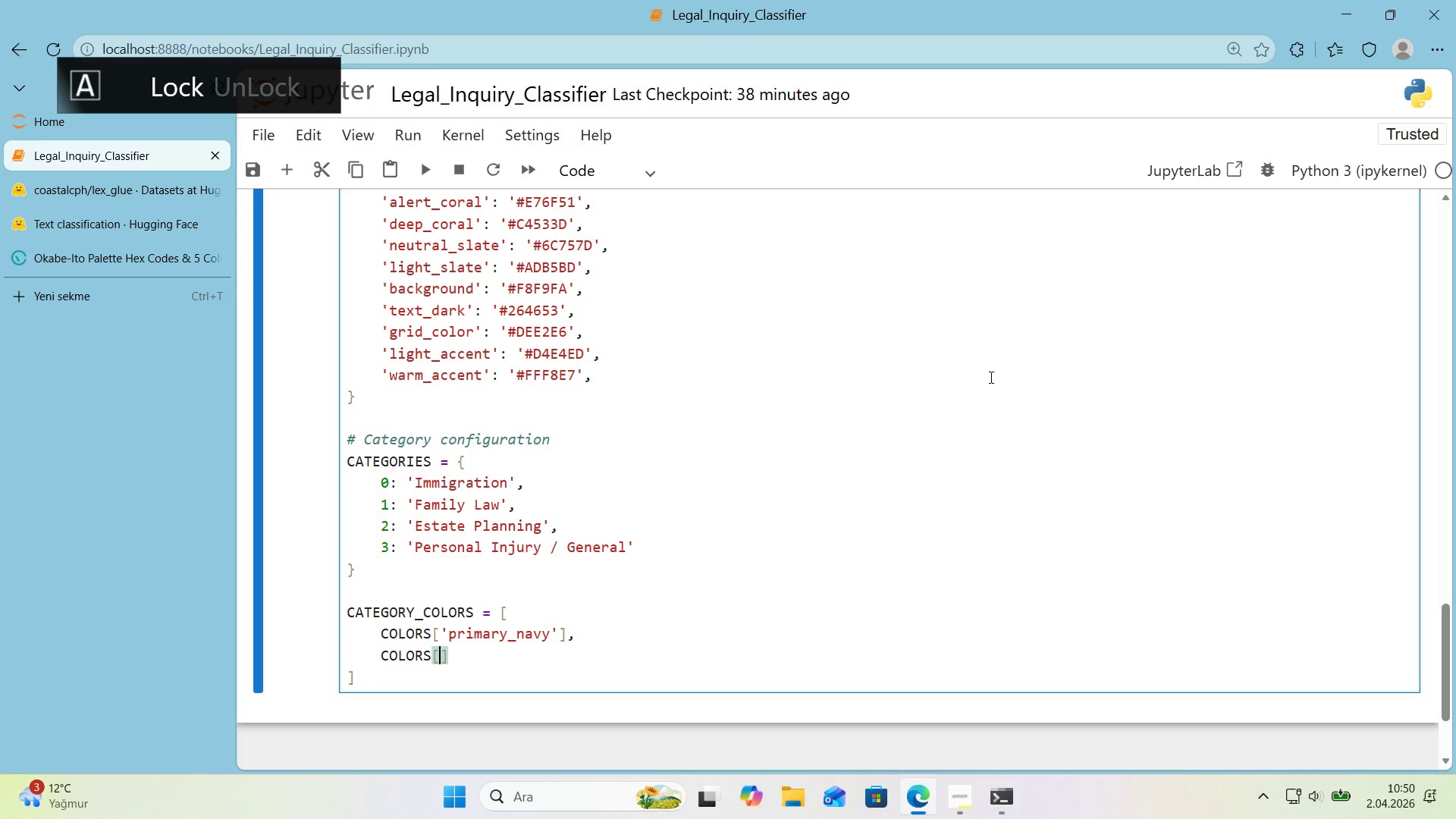 
type(@@)
 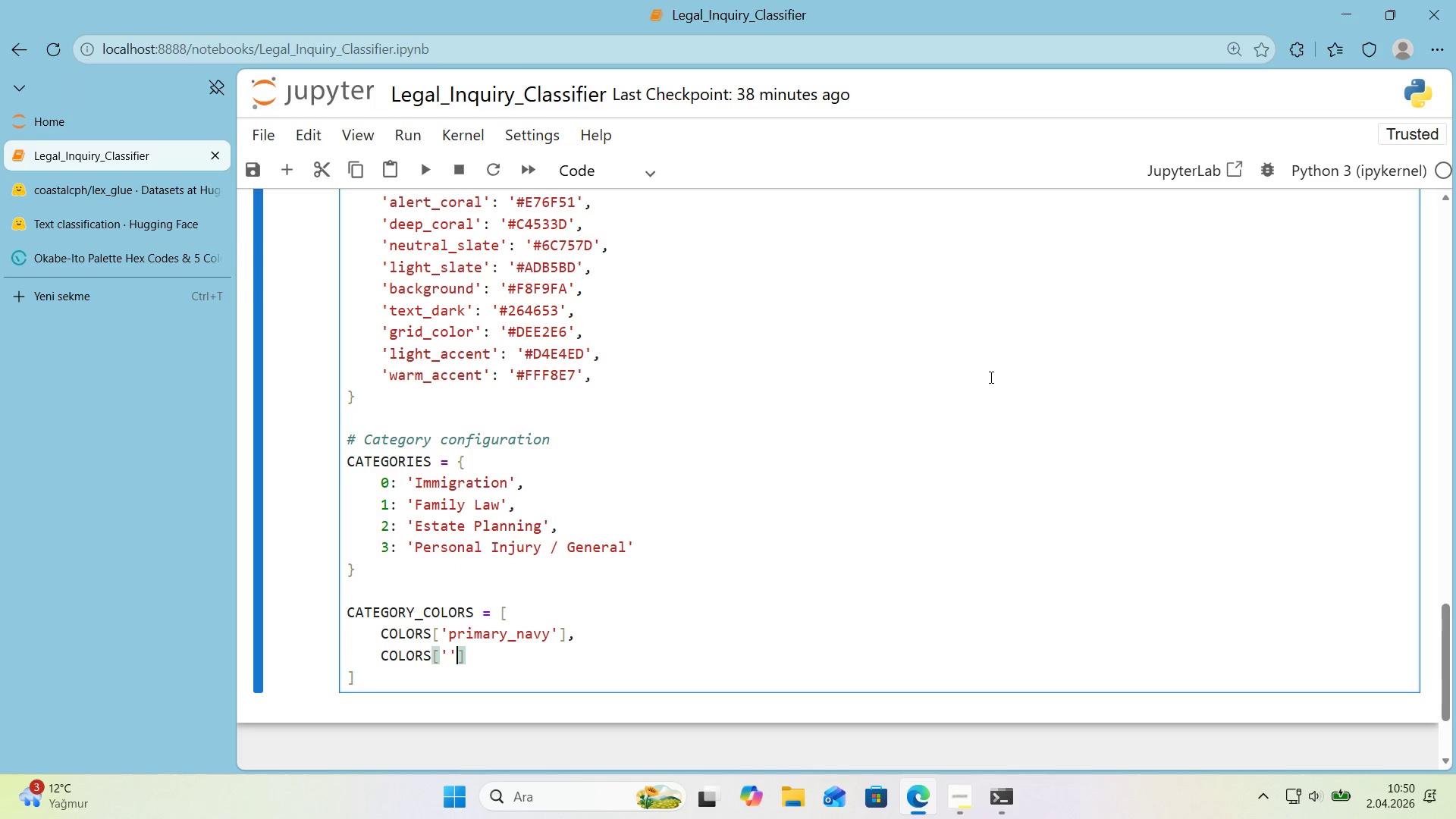 
key(ArrowLeft)
 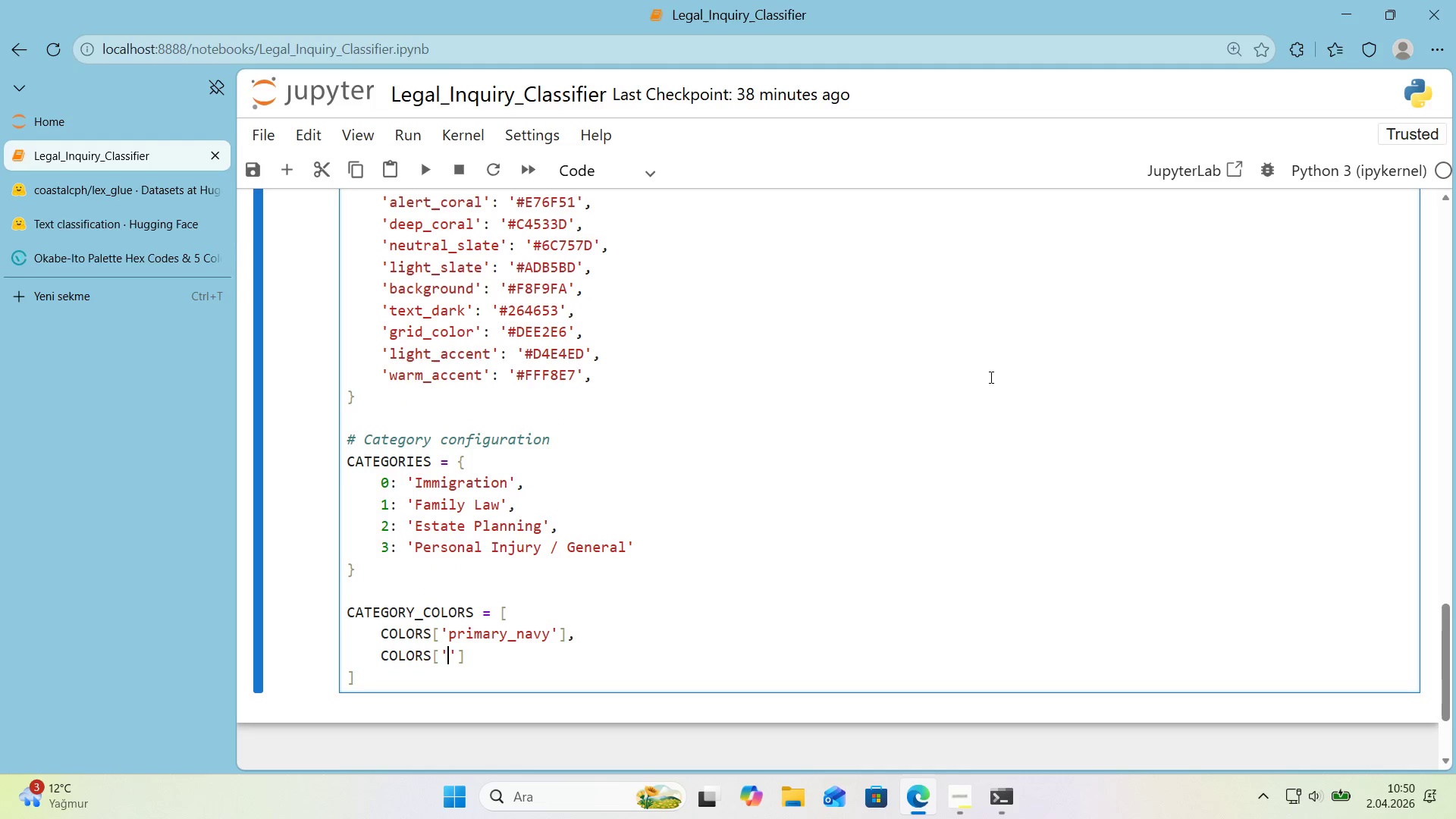 
type(secondary_teal)
 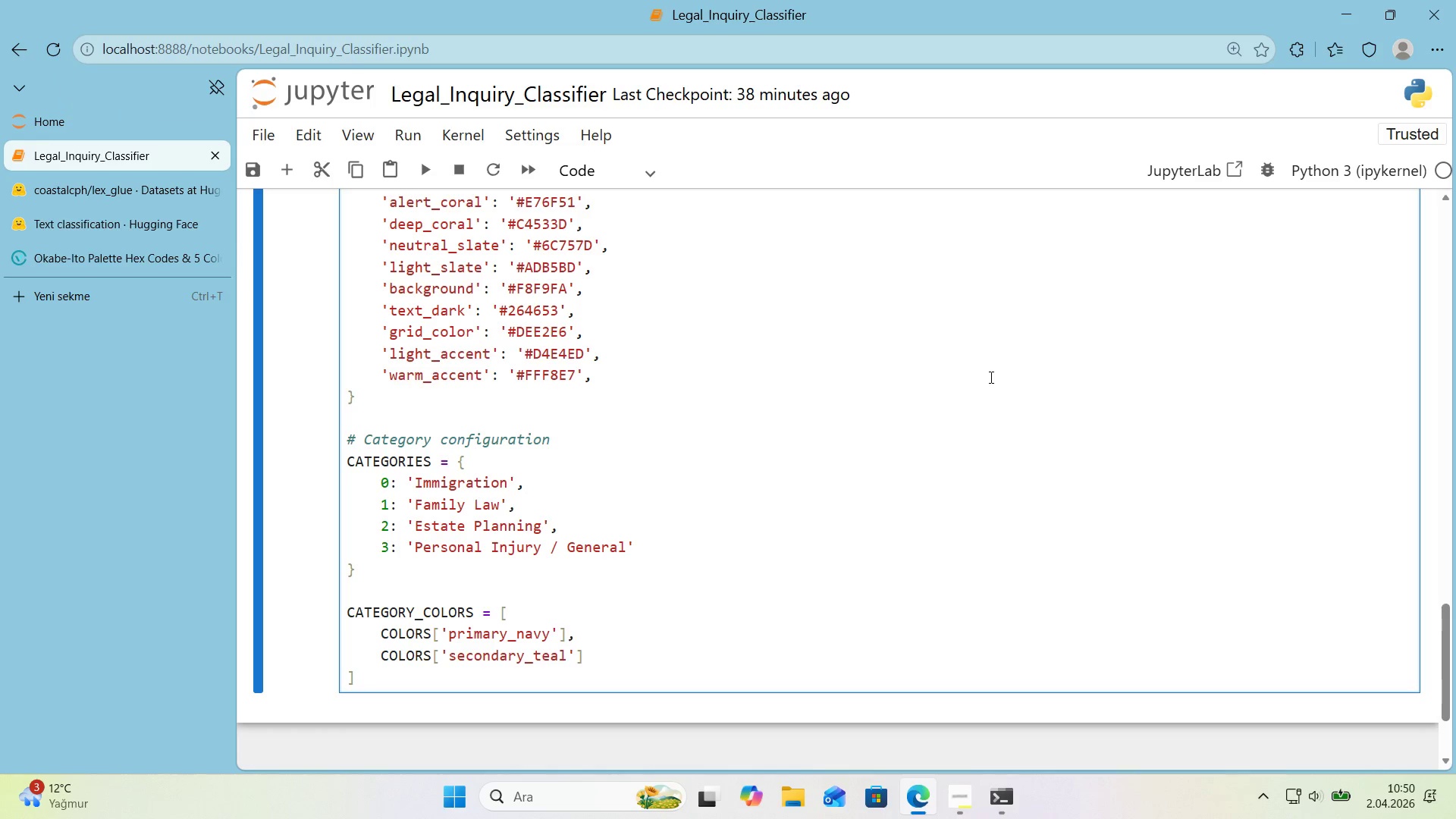 
key(ArrowRight)
 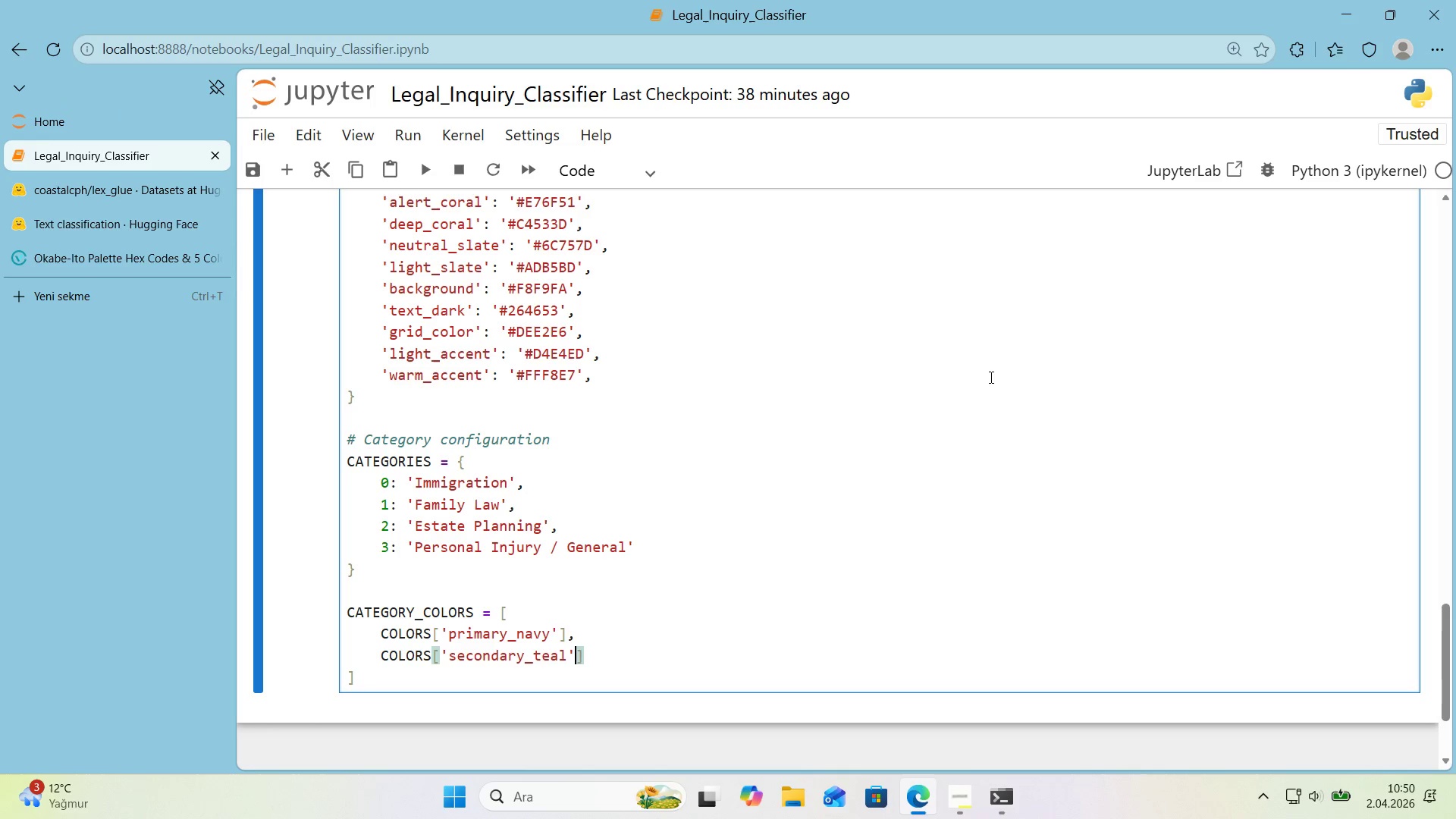 
key(ArrowRight)
 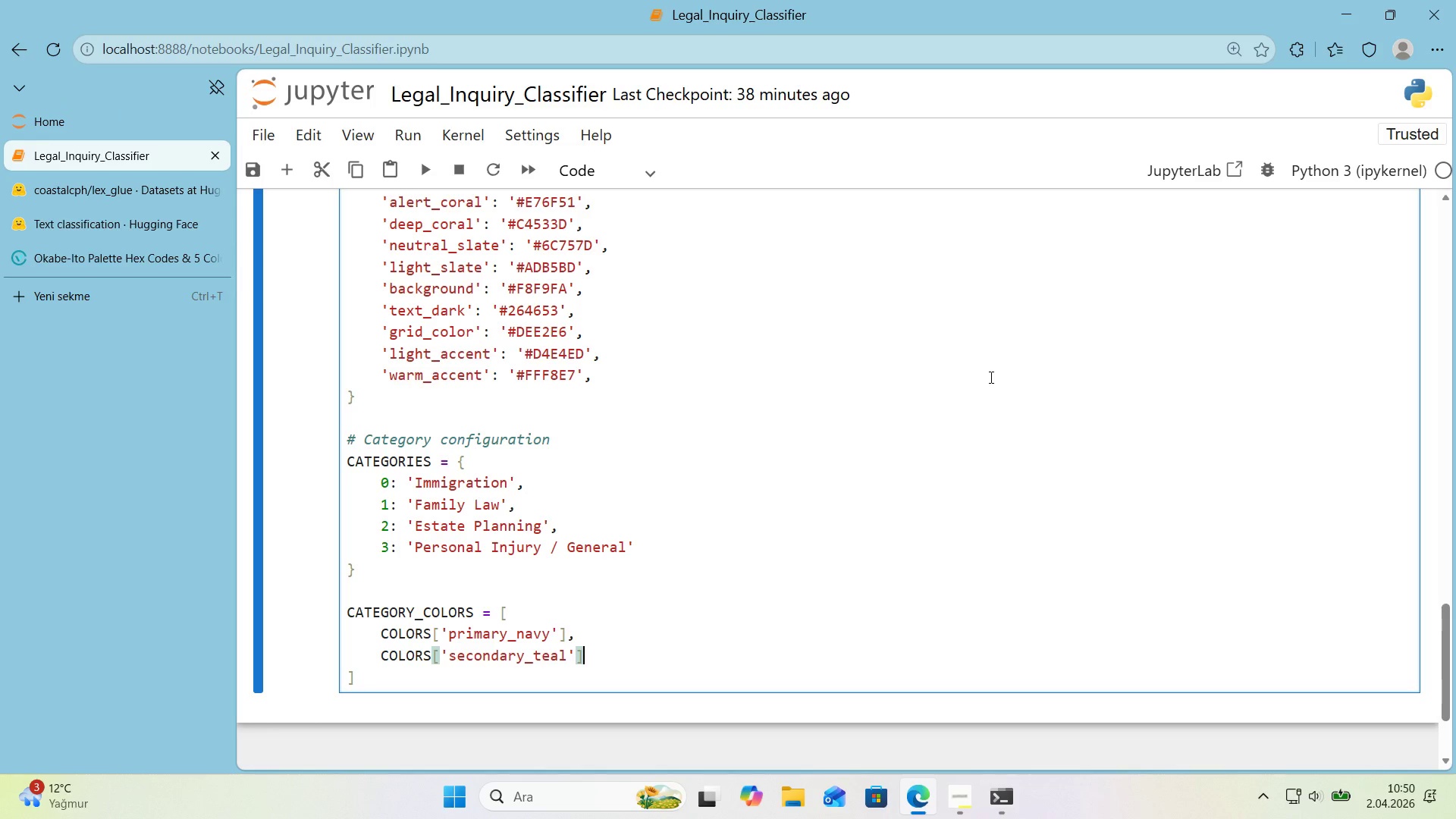 
key(Comma)
 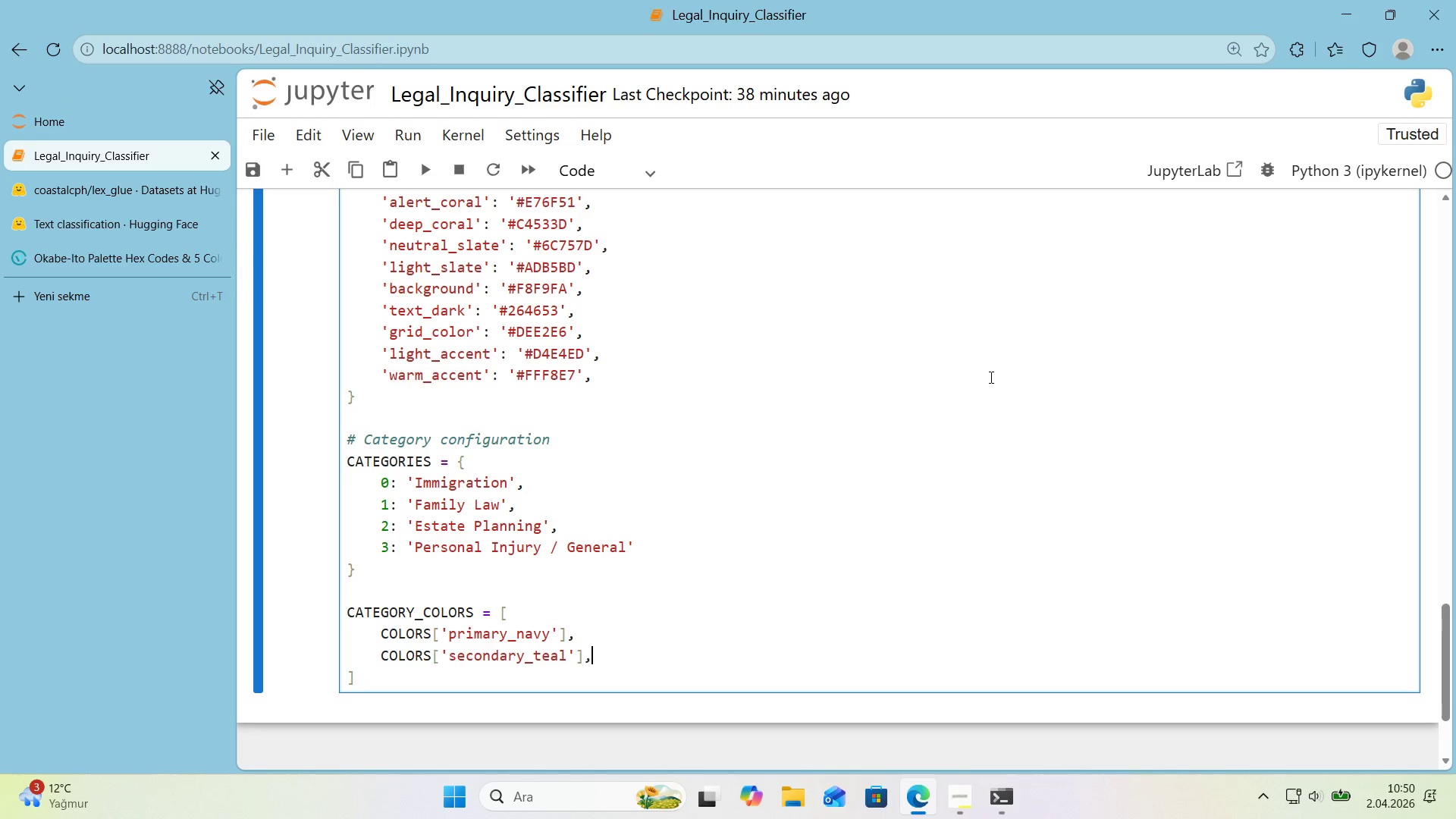 
key(Enter)
 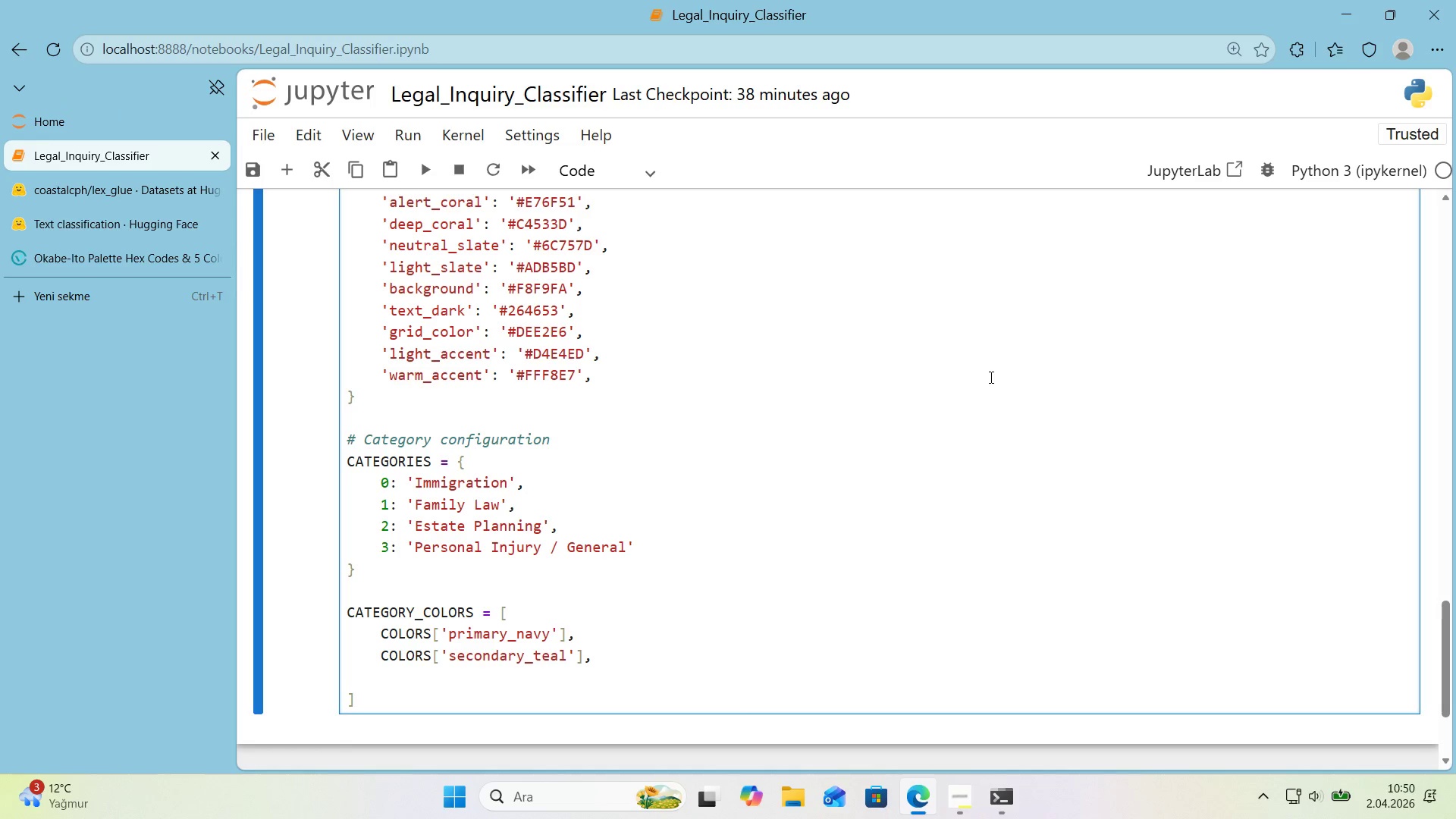 
type(COLORS)
 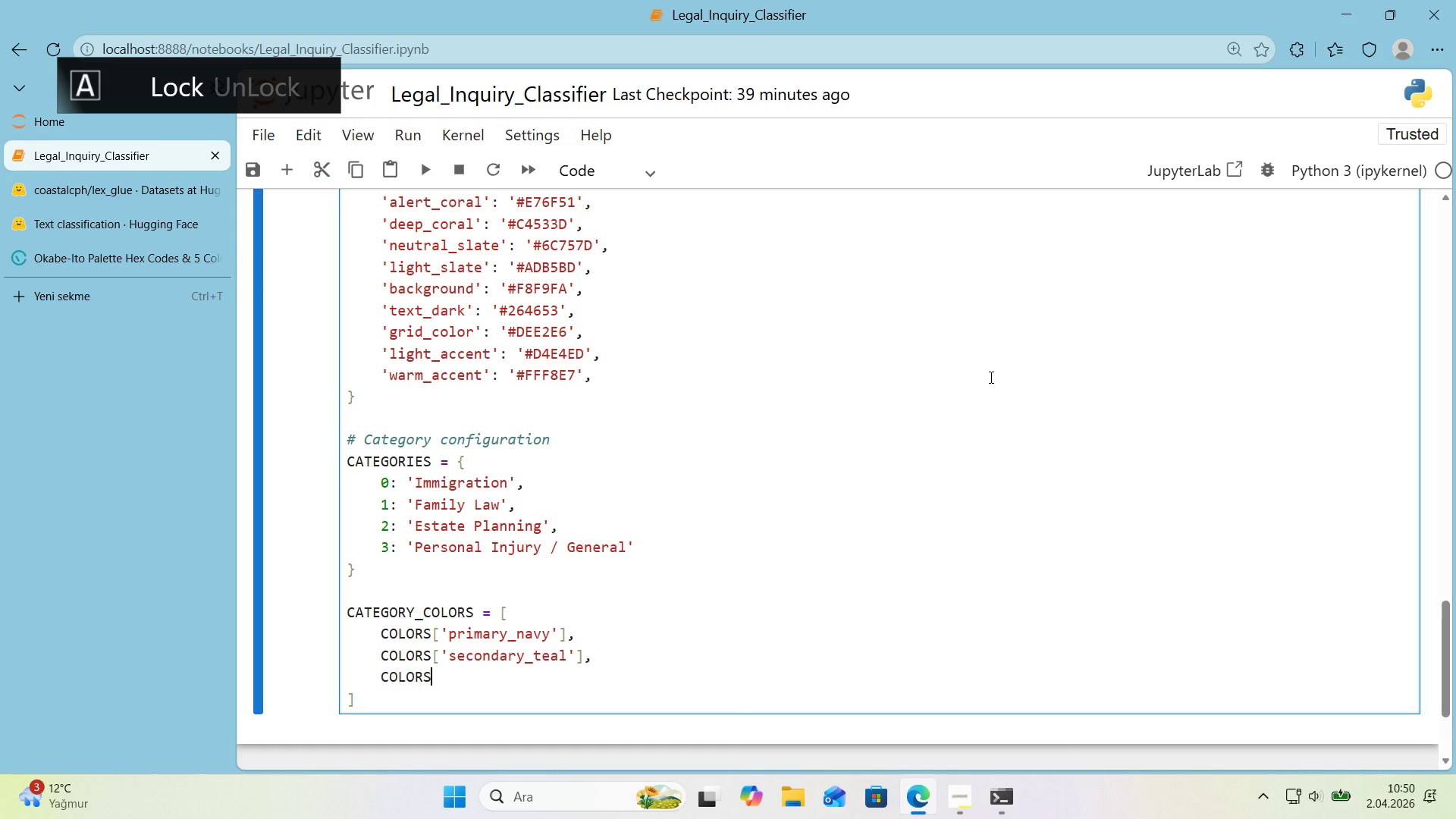 
key(Alt+Control+8)
 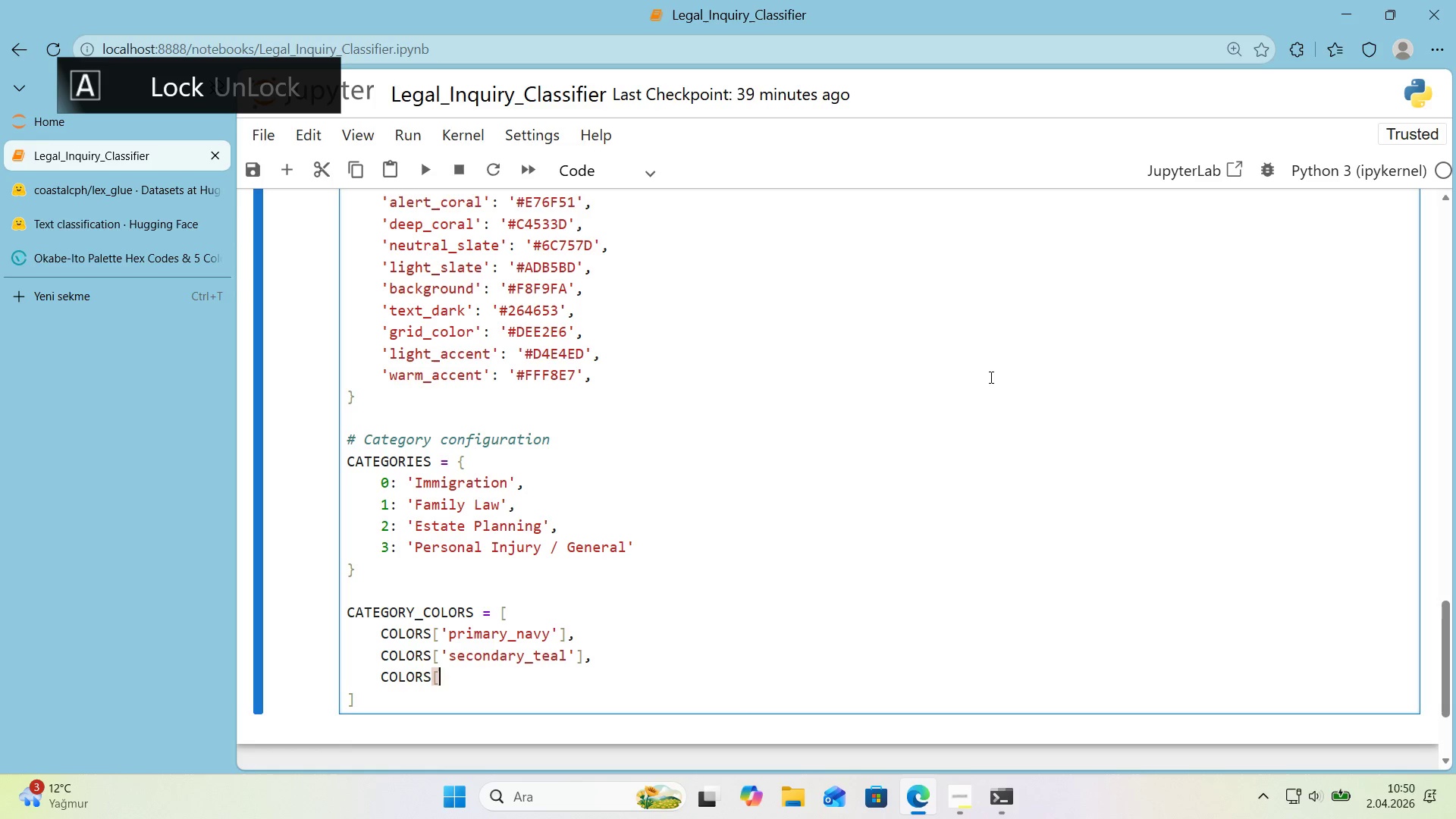 
key(Alt+Control+9)
 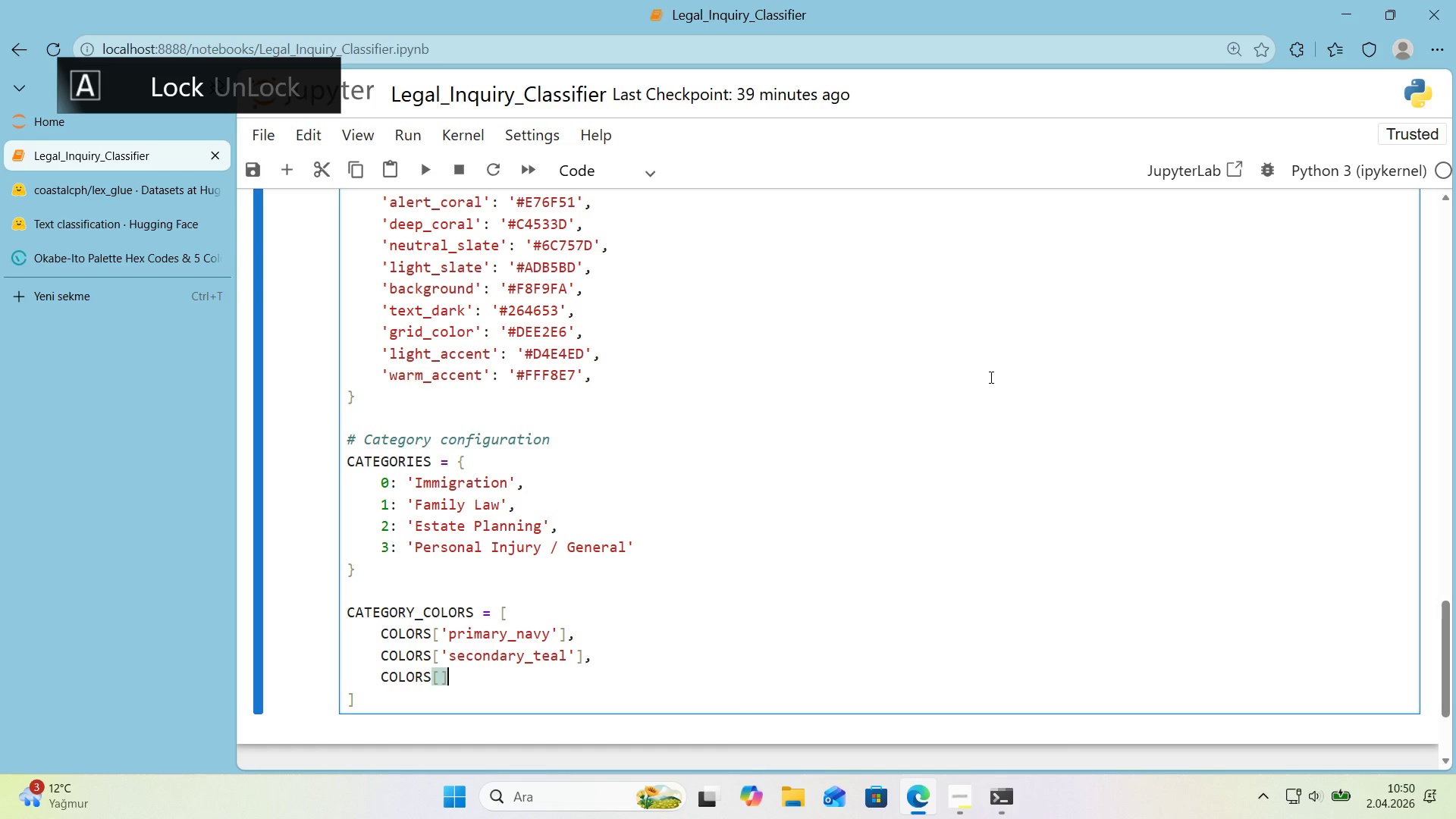 
key(ArrowLeft)
 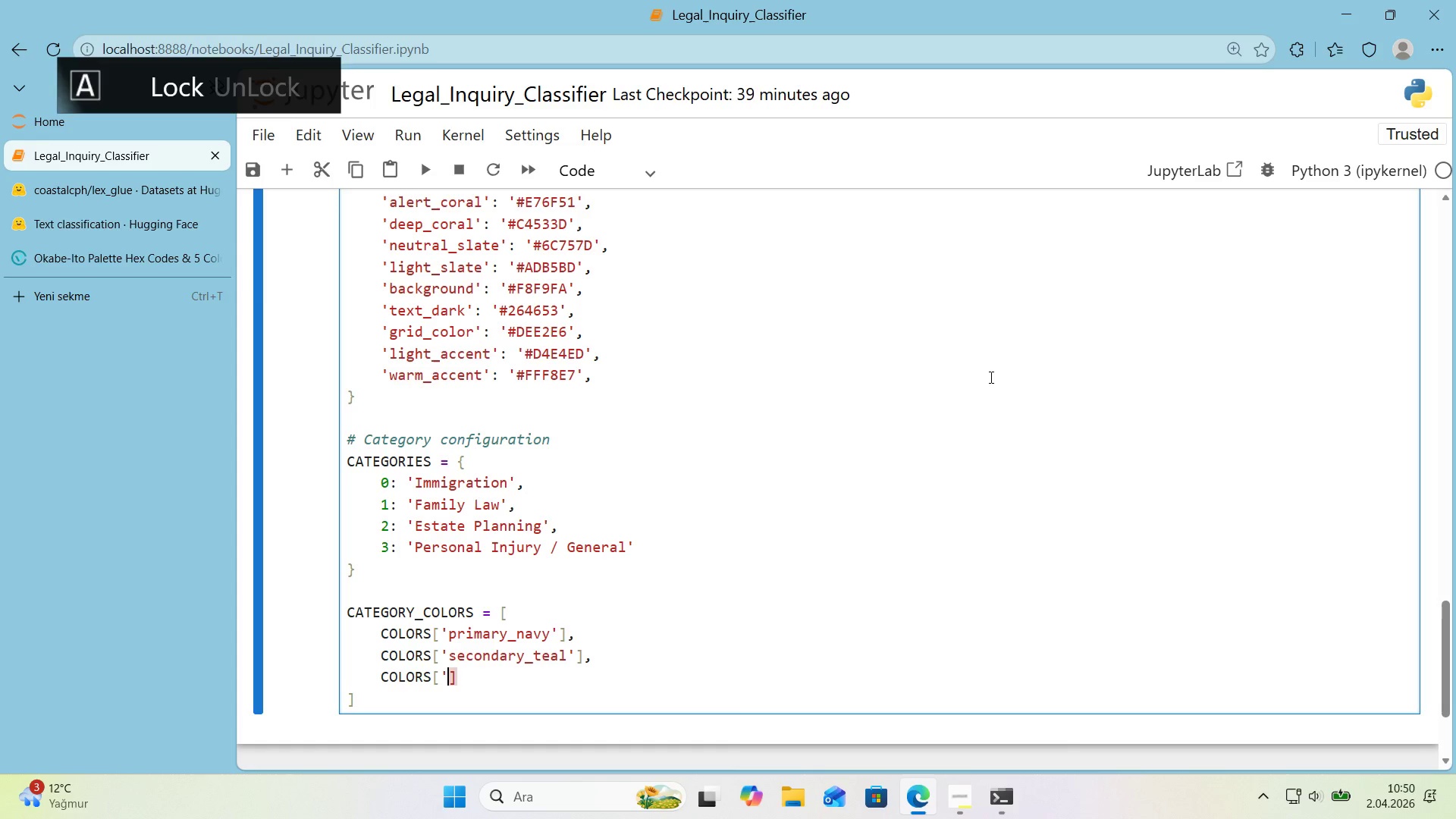 
type(@@)
 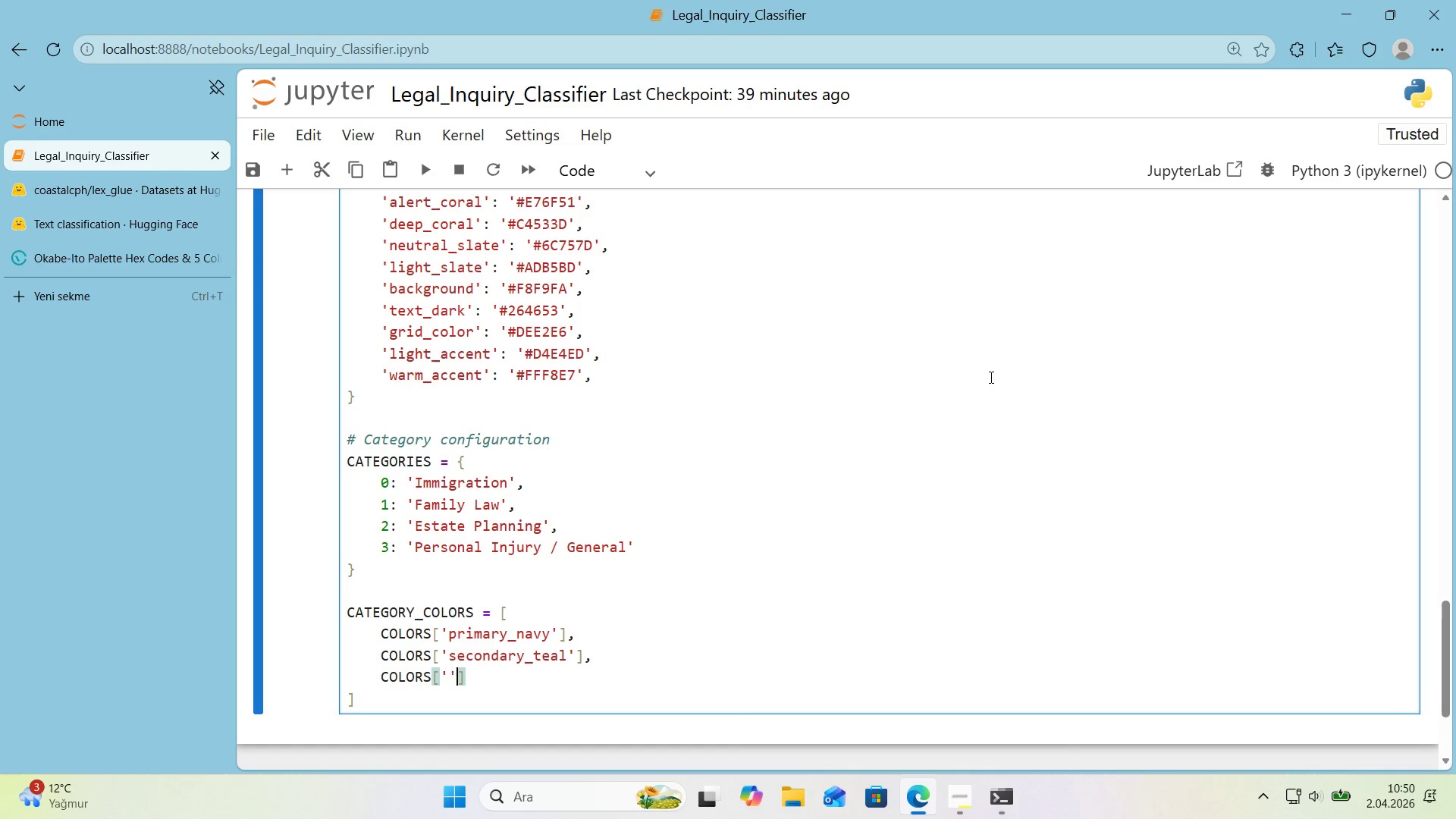 
key(ArrowLeft)
 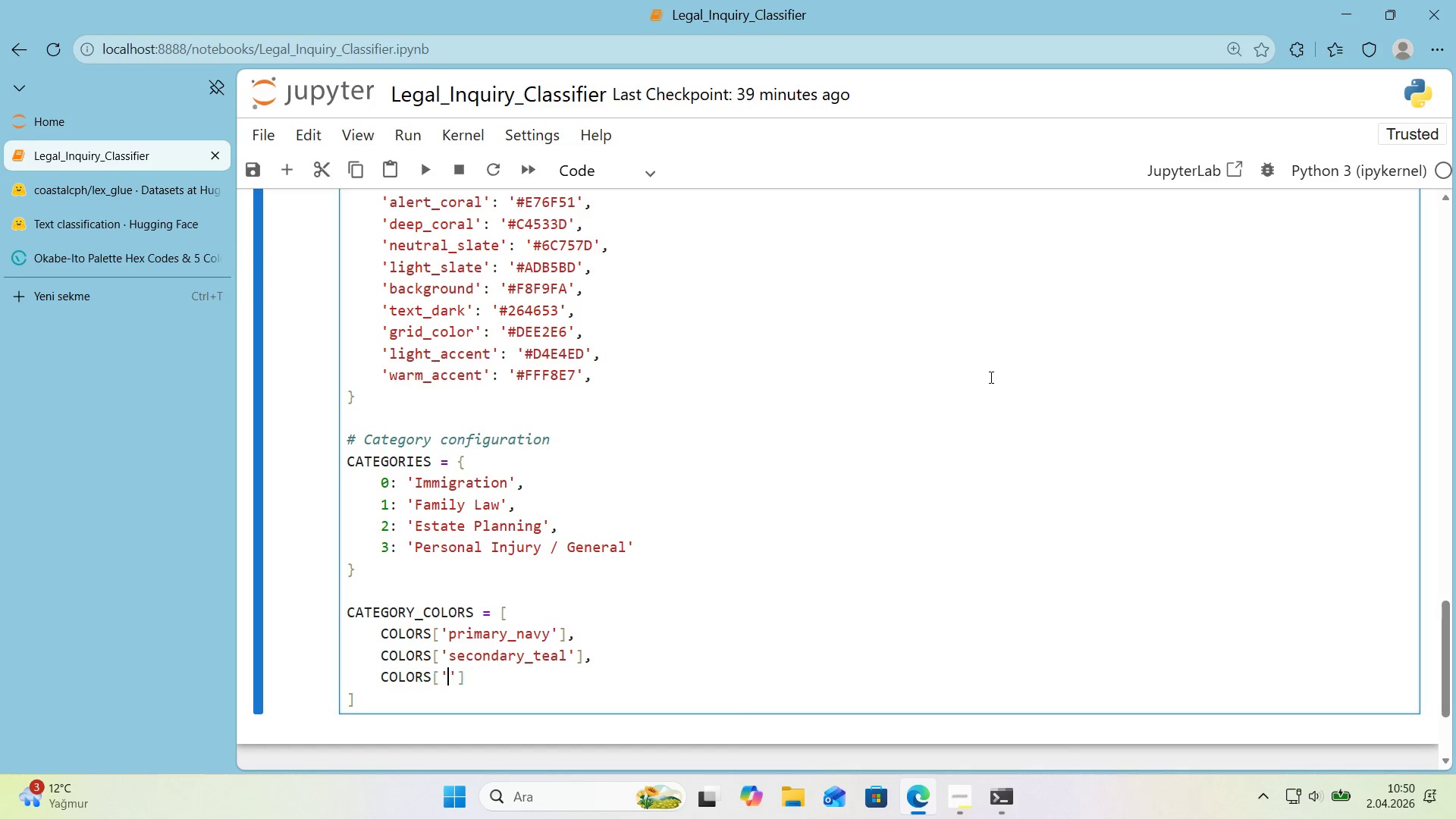 
type(accent_gold)
 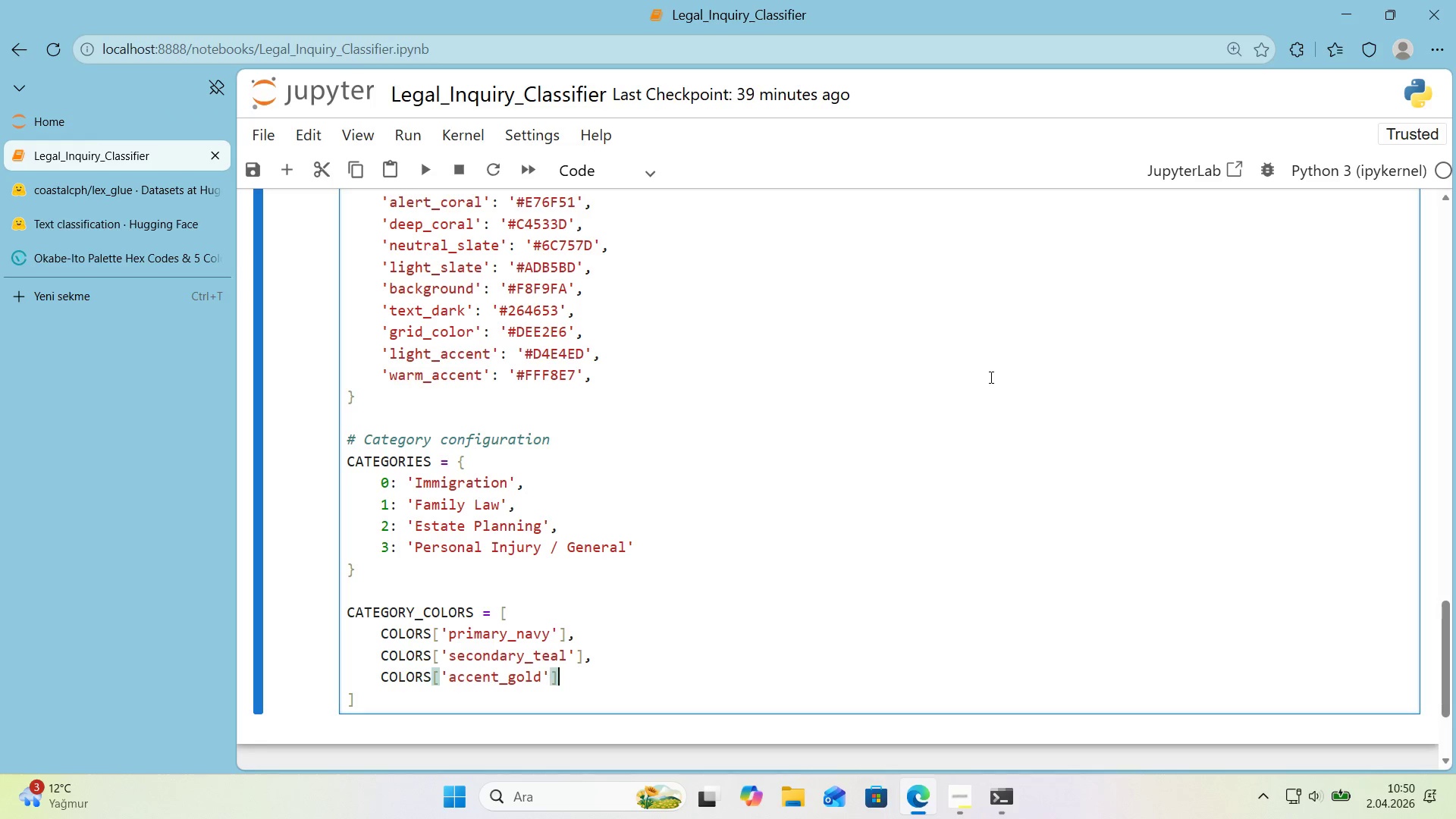 
 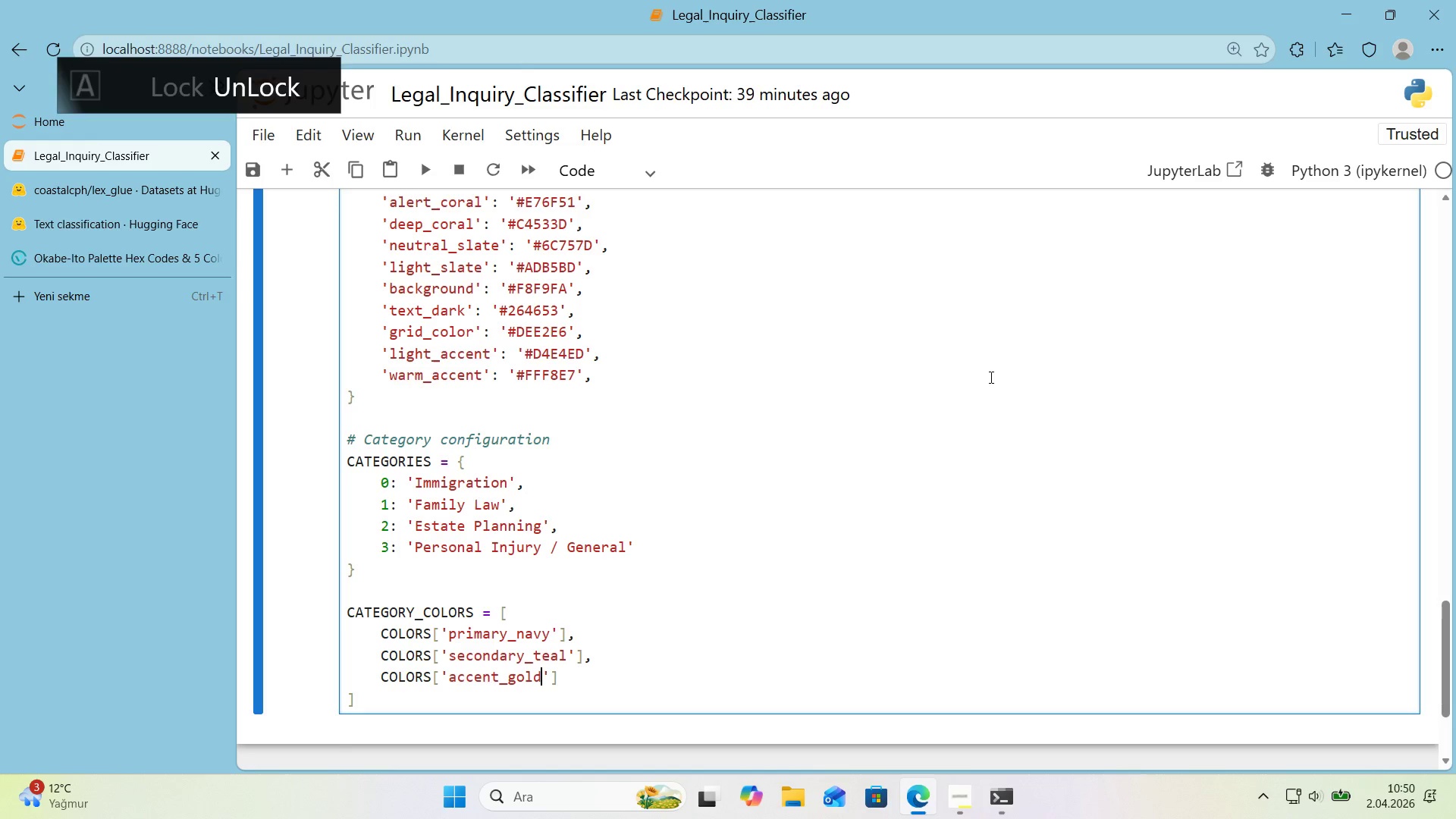 
key(ArrowRight)
 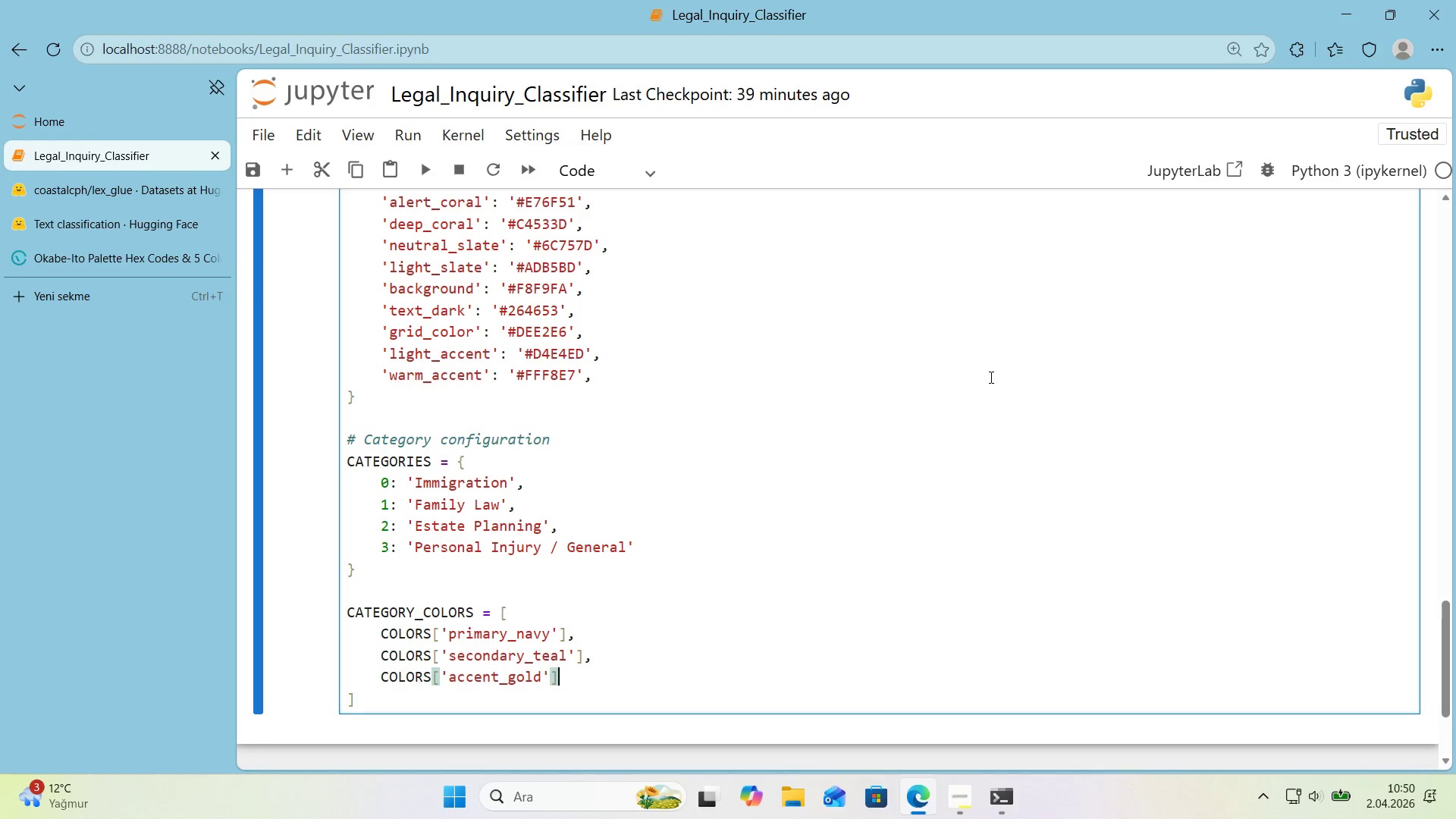 
key(ArrowRight)
 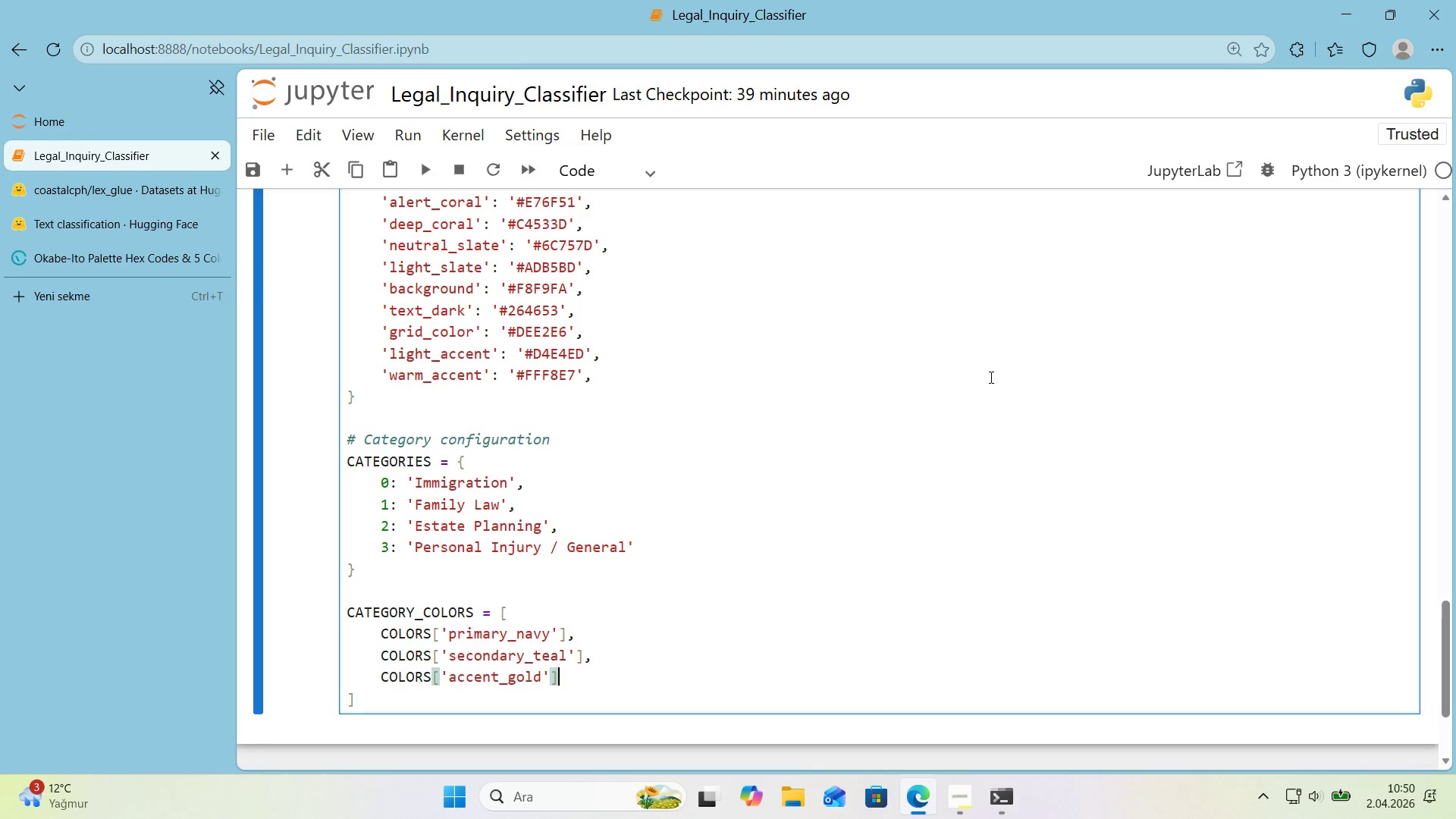 
key(Comma)
 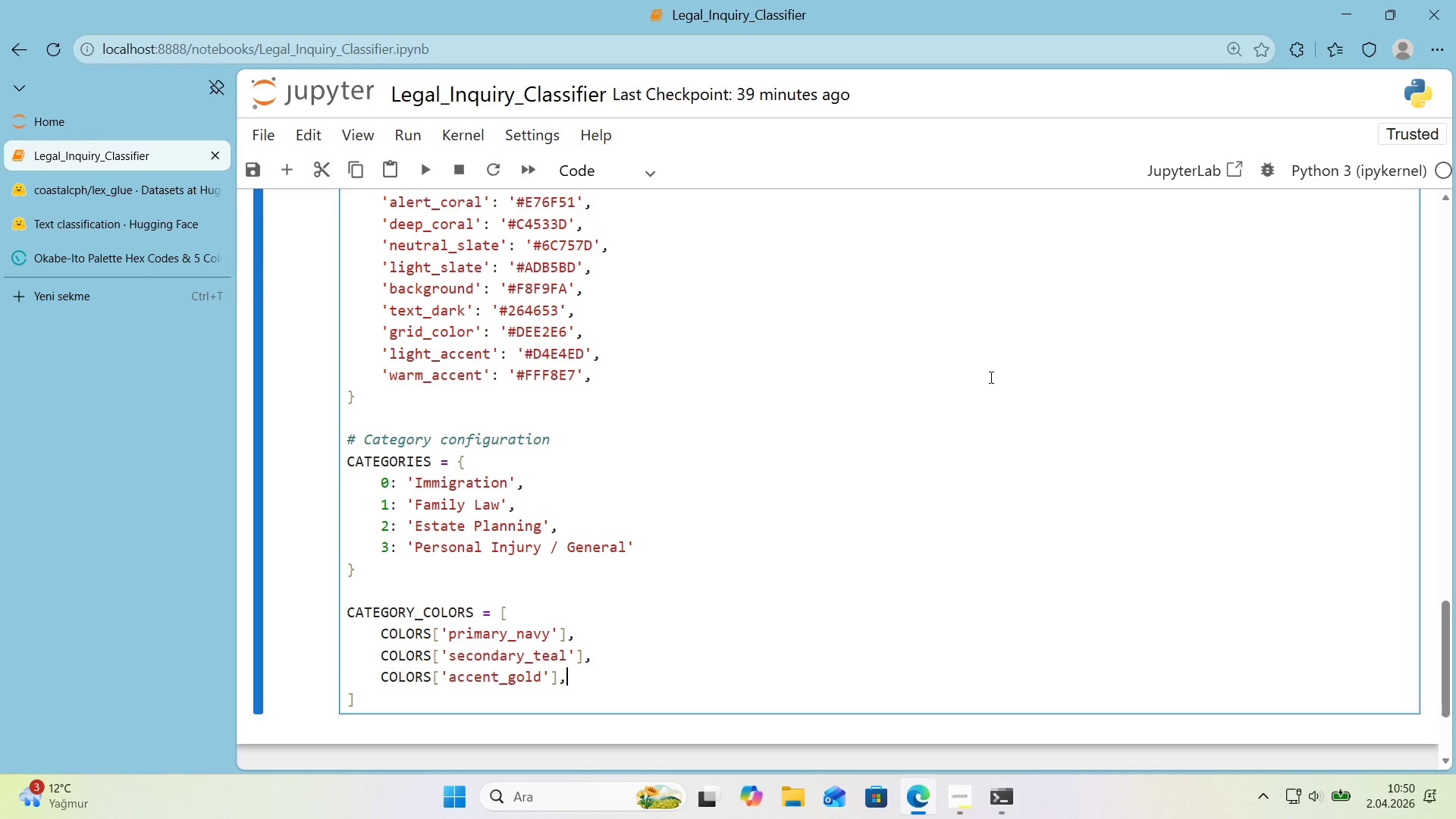 
key(Enter)
 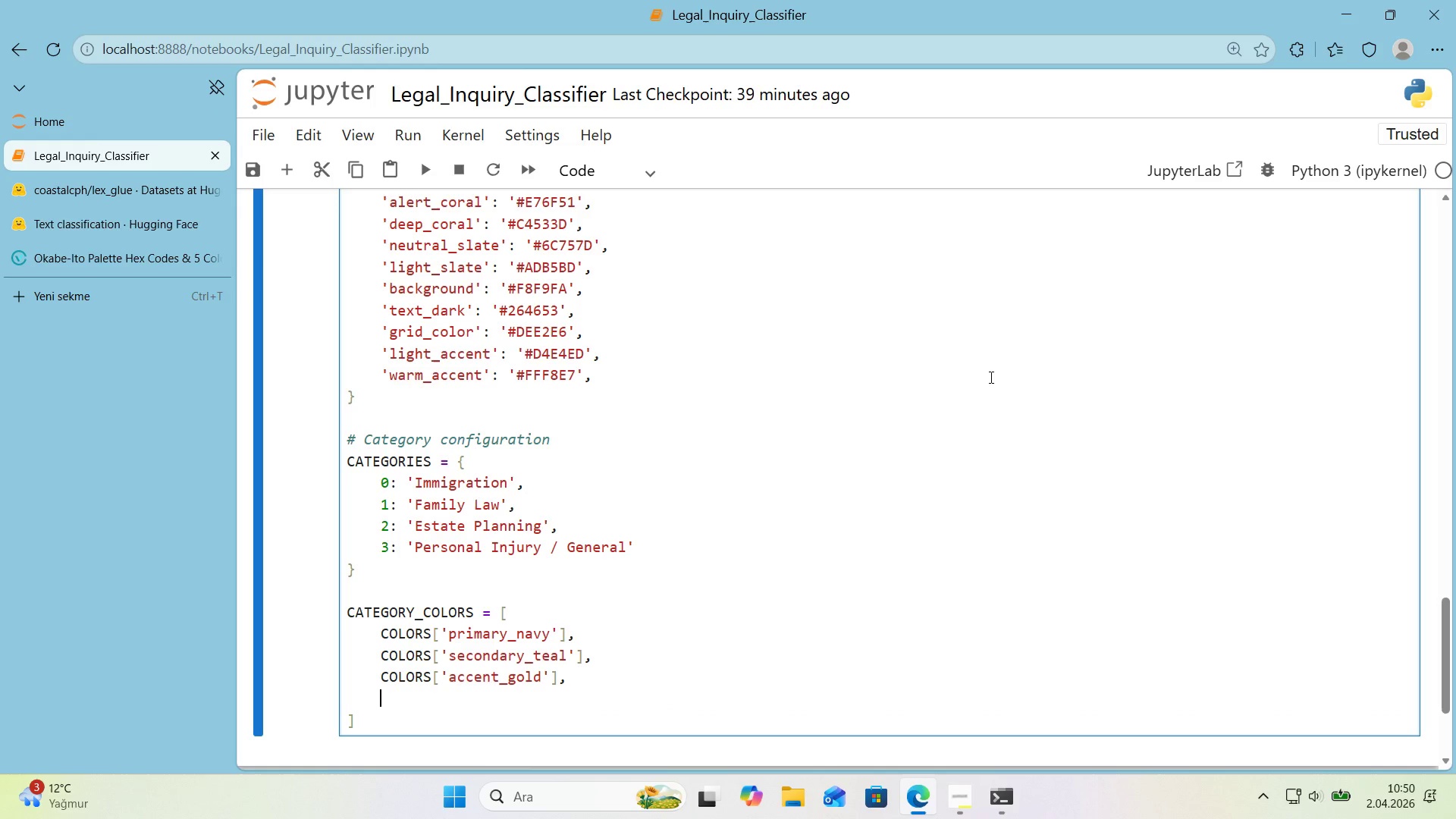 
type(COLORS)
 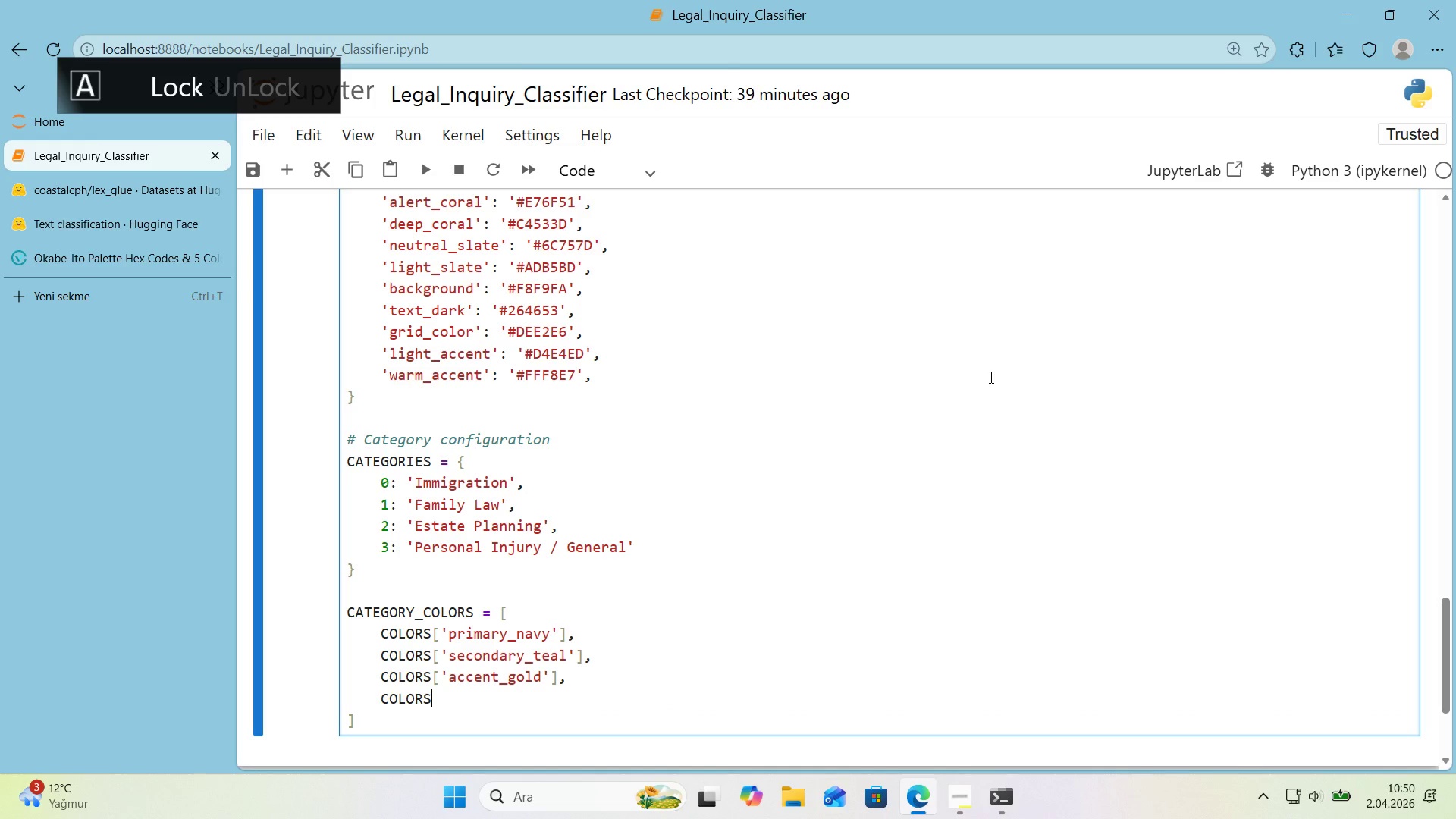 
key(Alt+Control+8)
 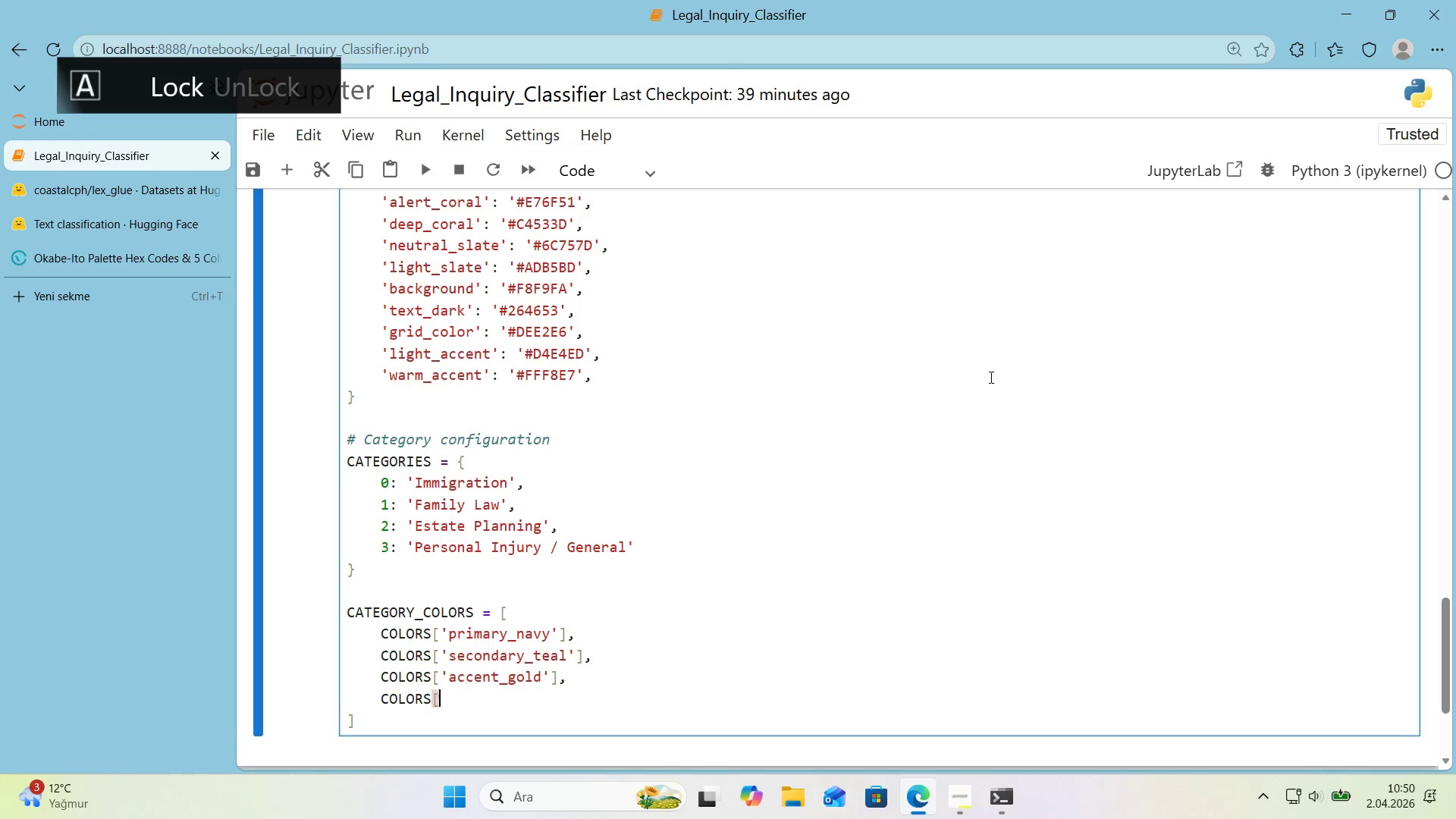 
key(Alt+Control+9)
 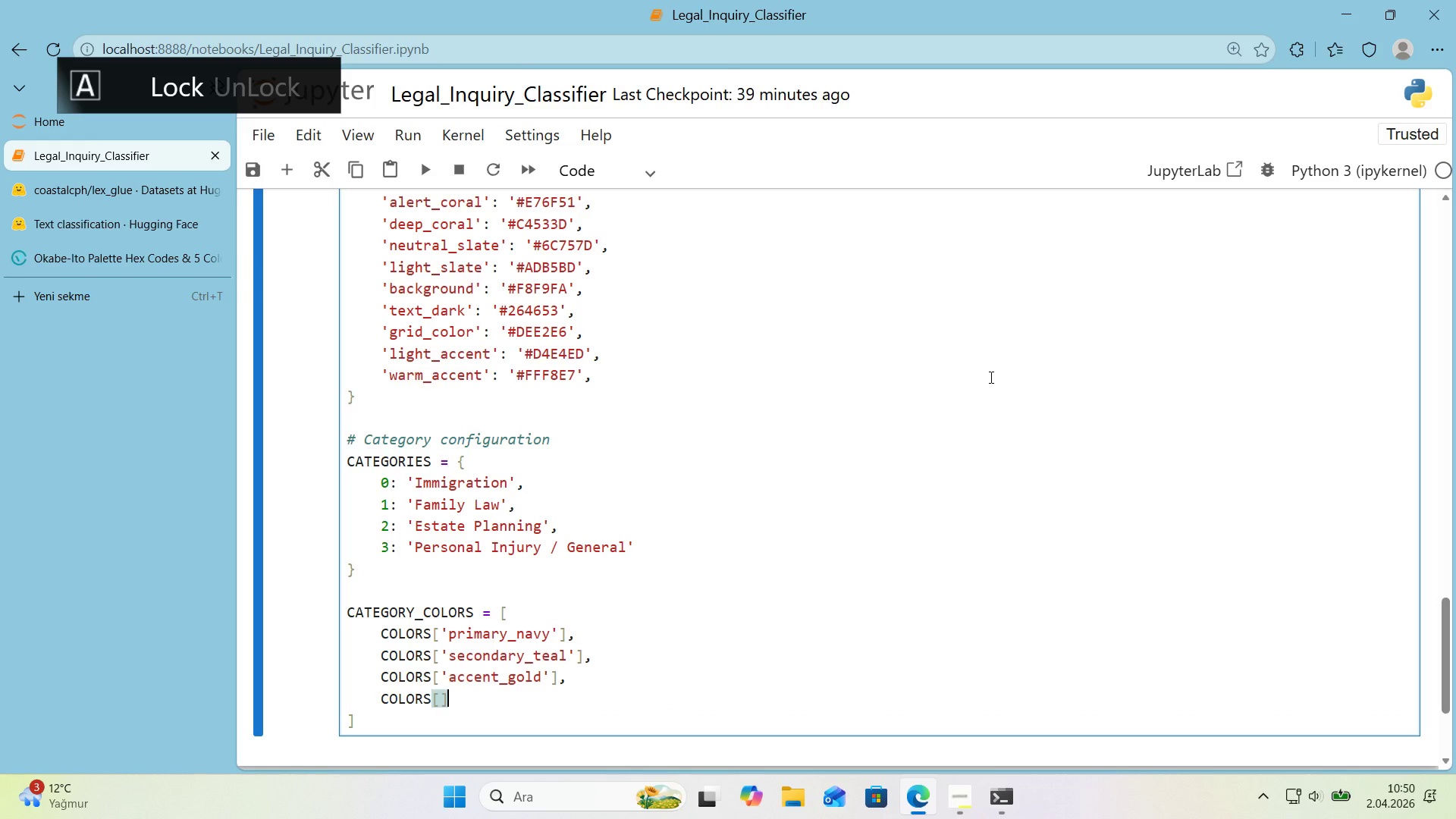 
key(ArrowLeft)
 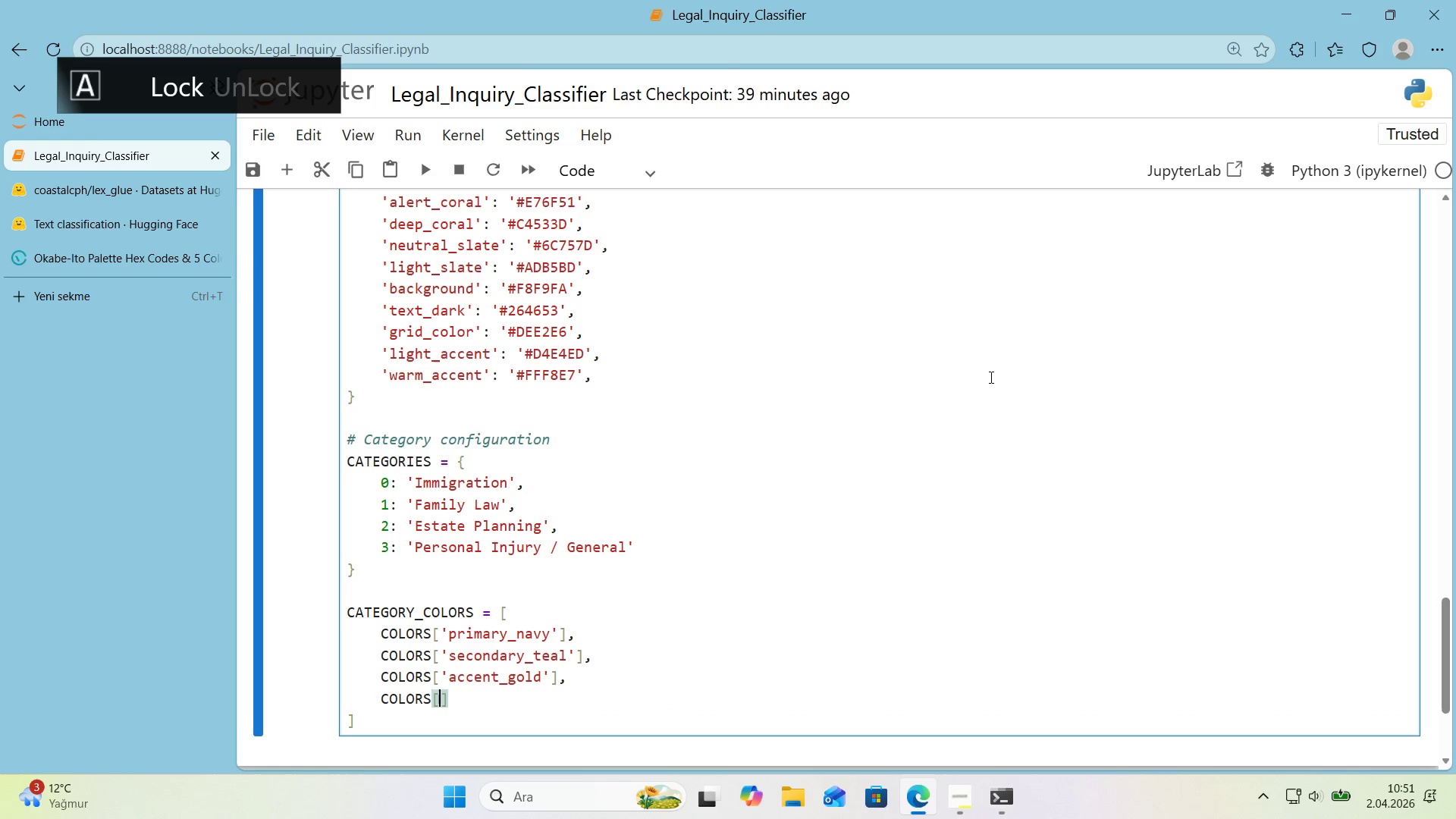 
type(@@)
 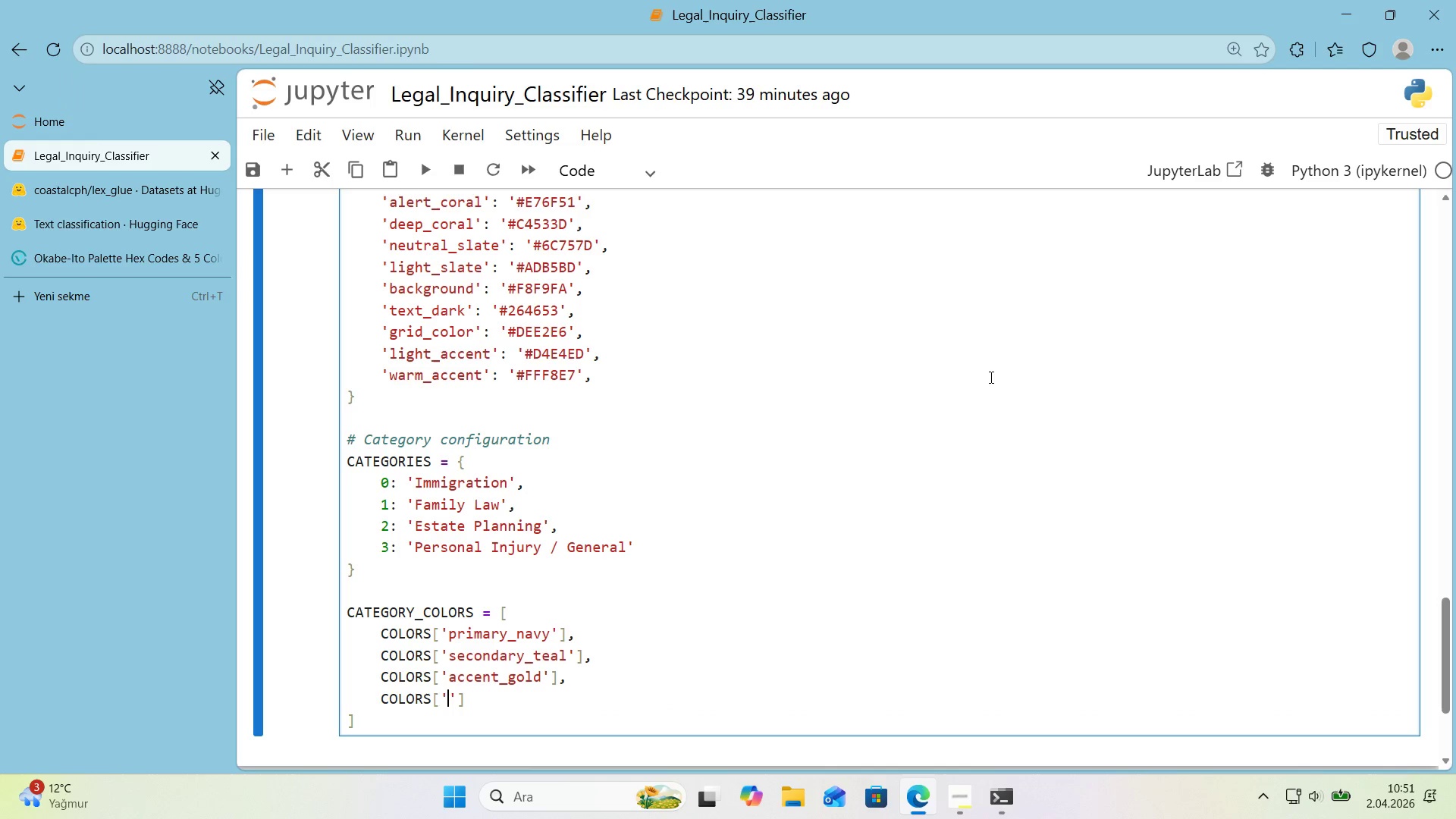 
key(ArrowLeft)
 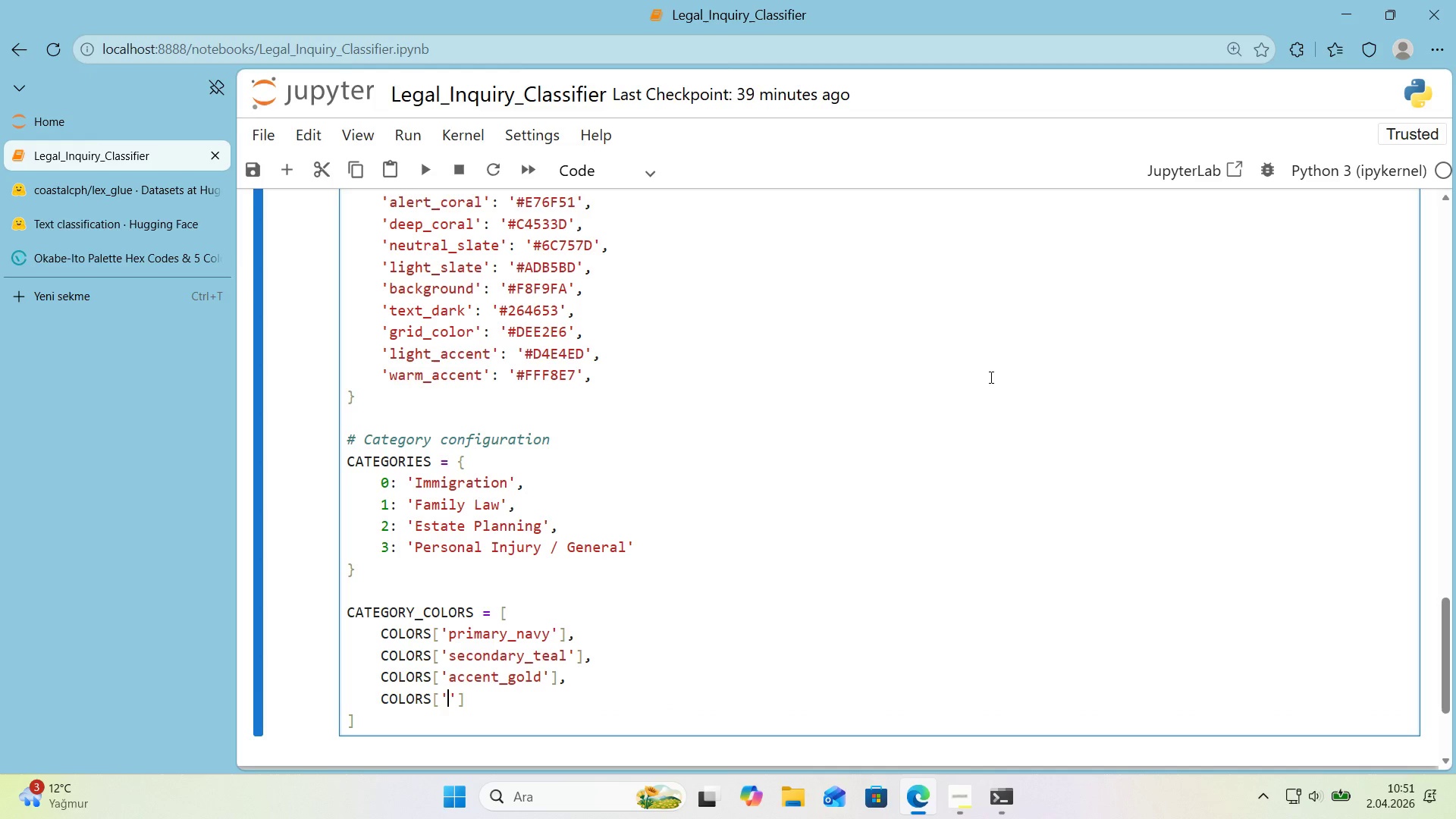 
type(alert_cp)
key(Backspace)
type(oral)
 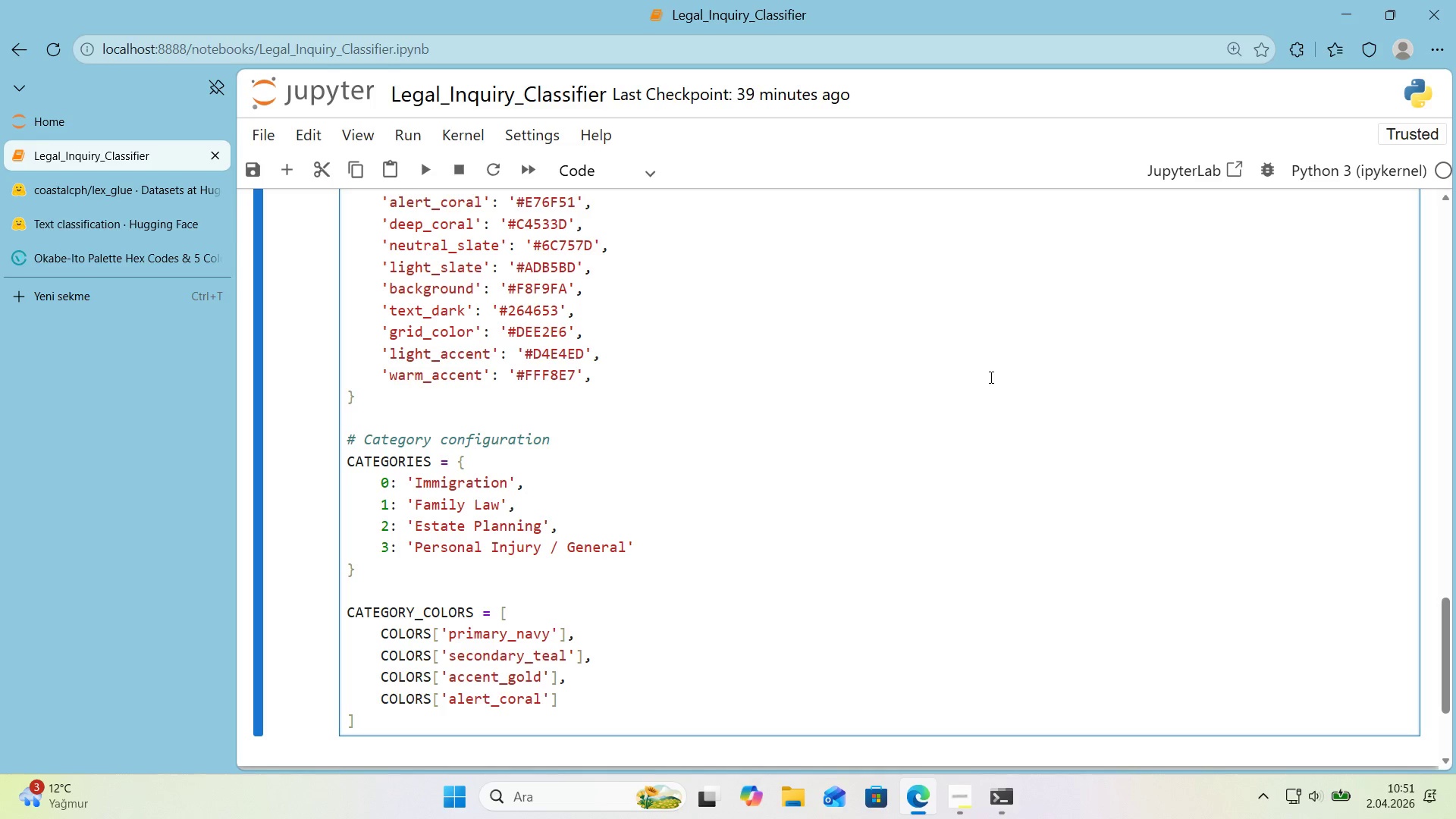 
key(ArrowRight)
 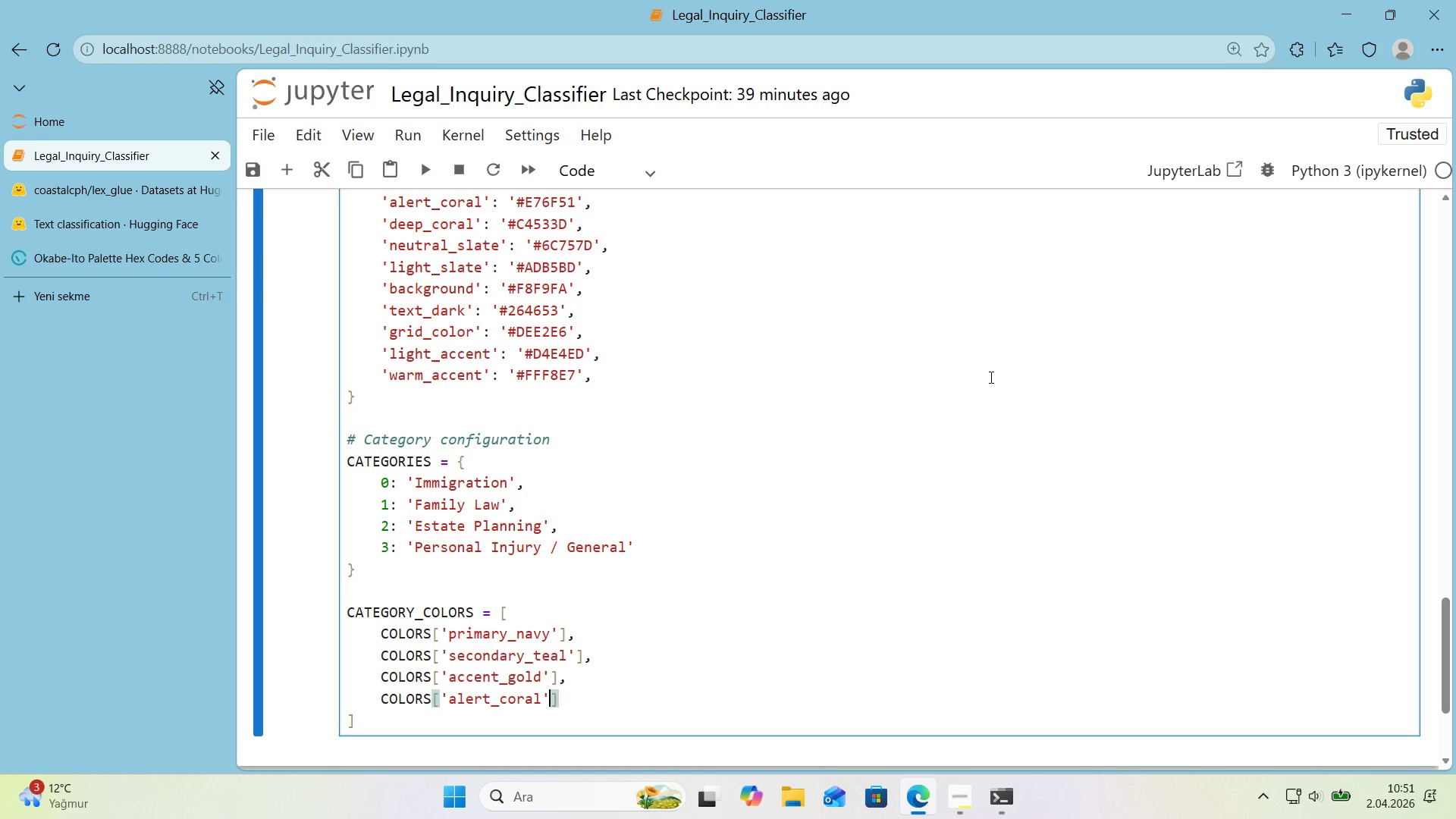 
key(ArrowDown)
 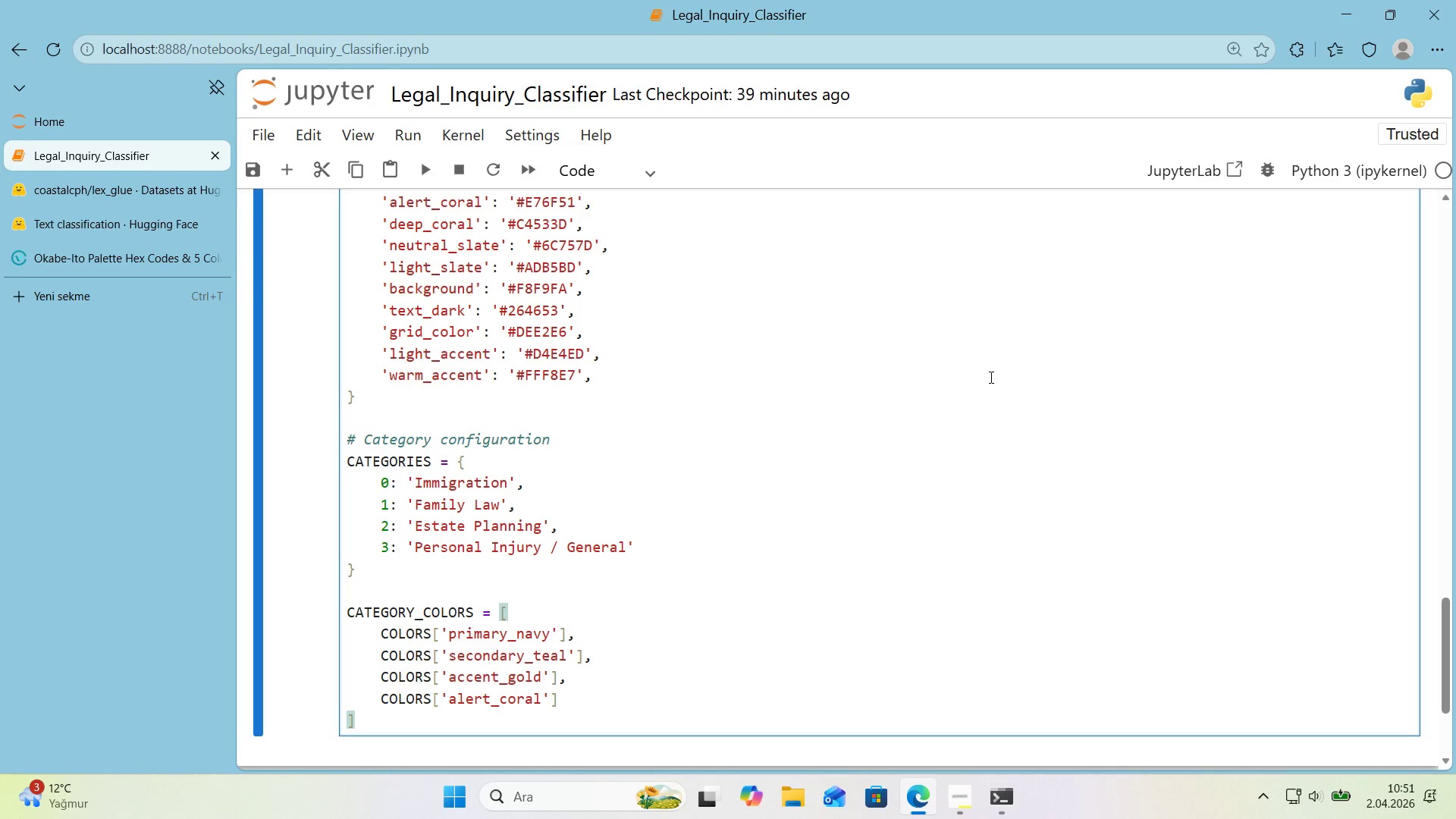 
key(Enter)
 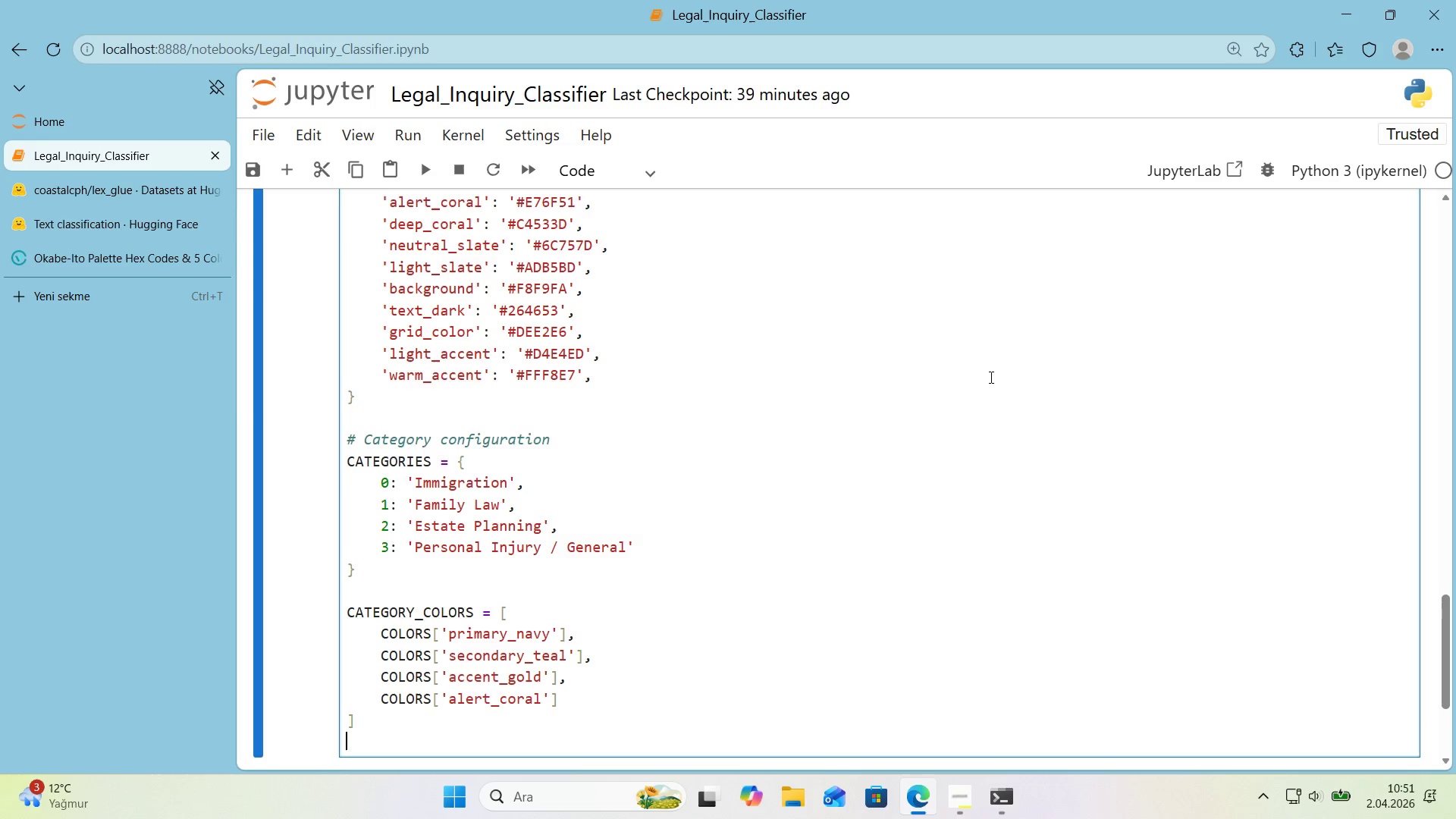 
key(Enter)
 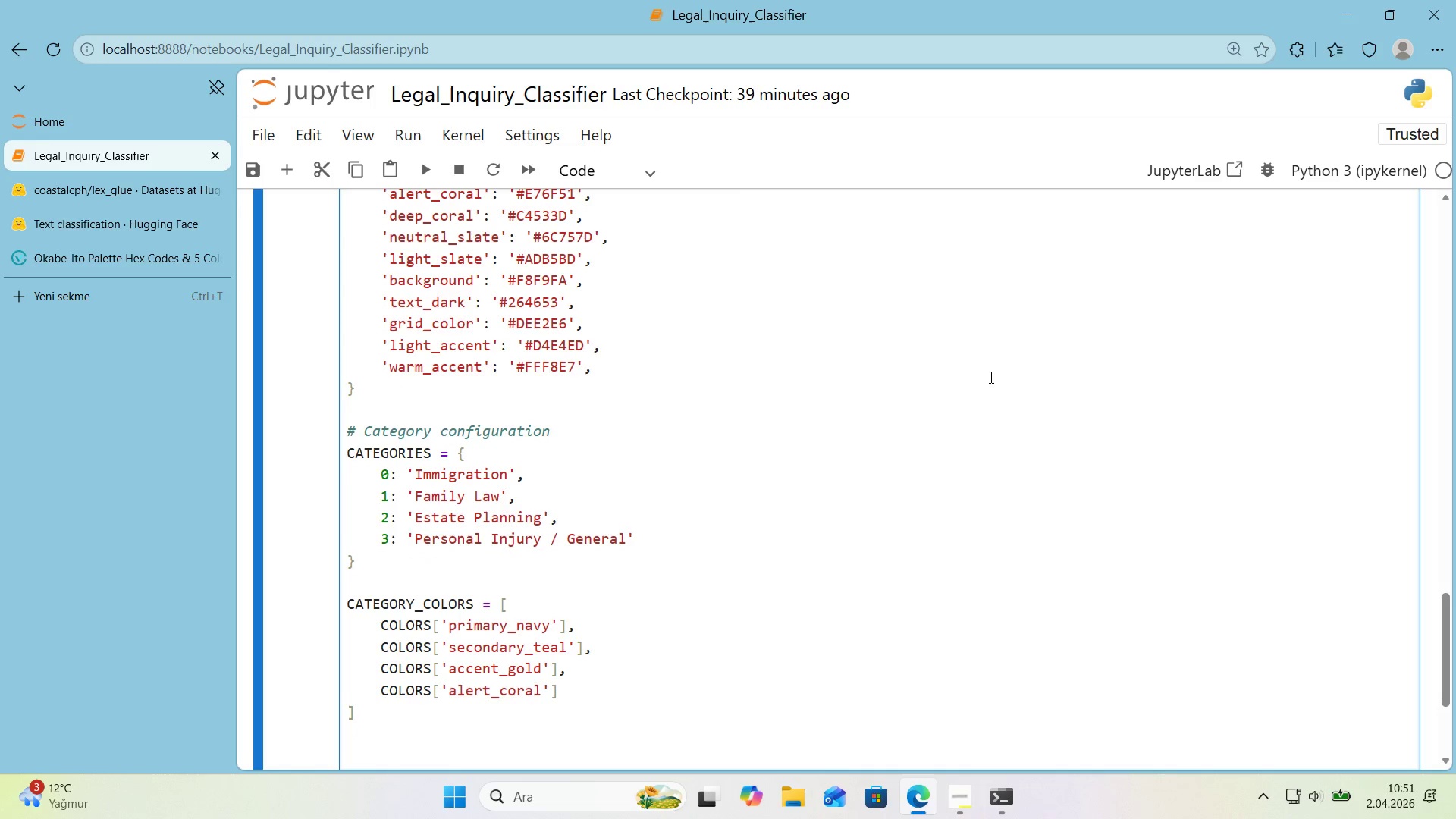 
scroll: coordinate [990, 377], scroll_direction: down, amount: 1.0
 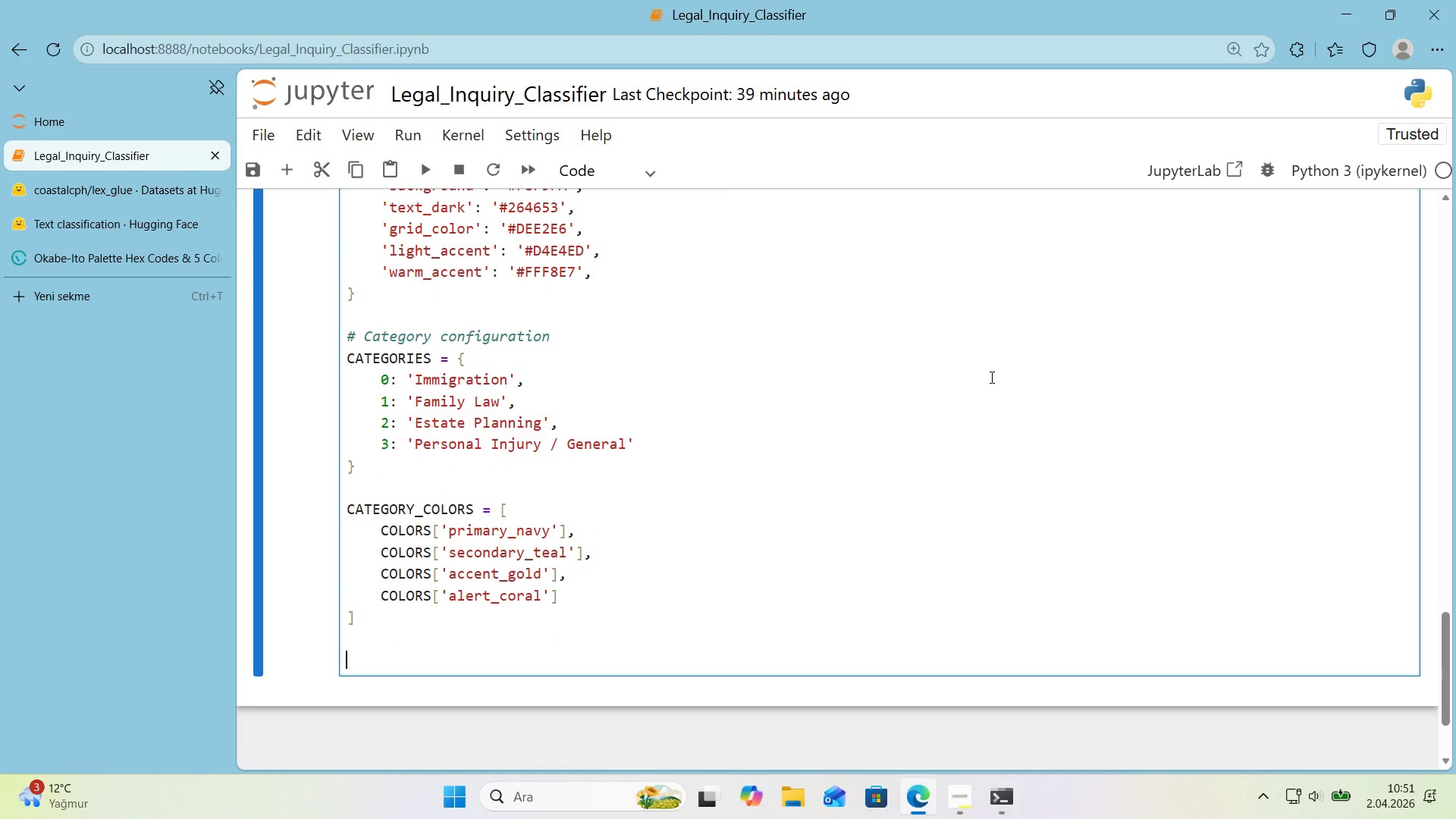 
key(Alt+Control+AltRight)
 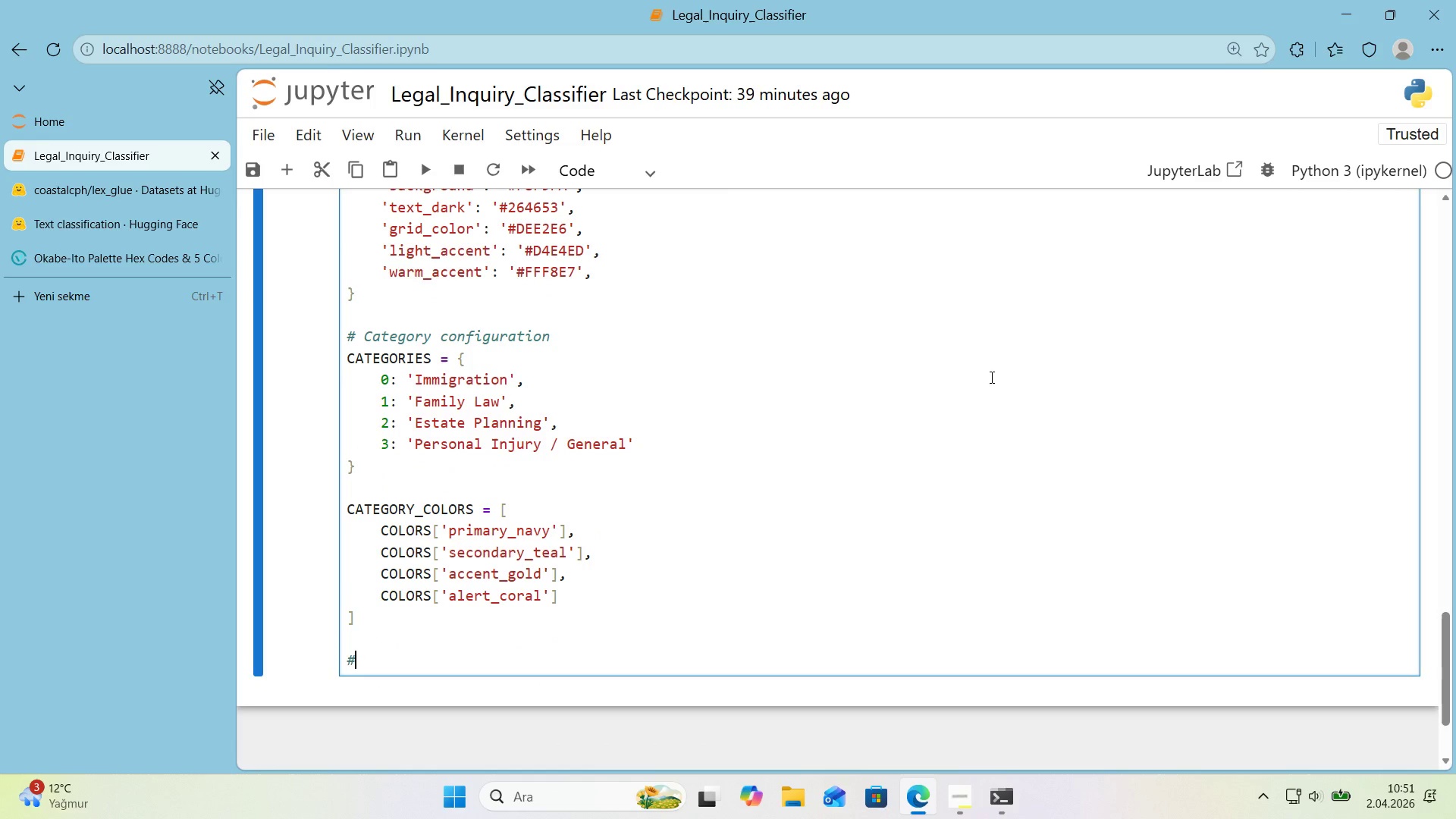 
key(Control+ControlLeft)
 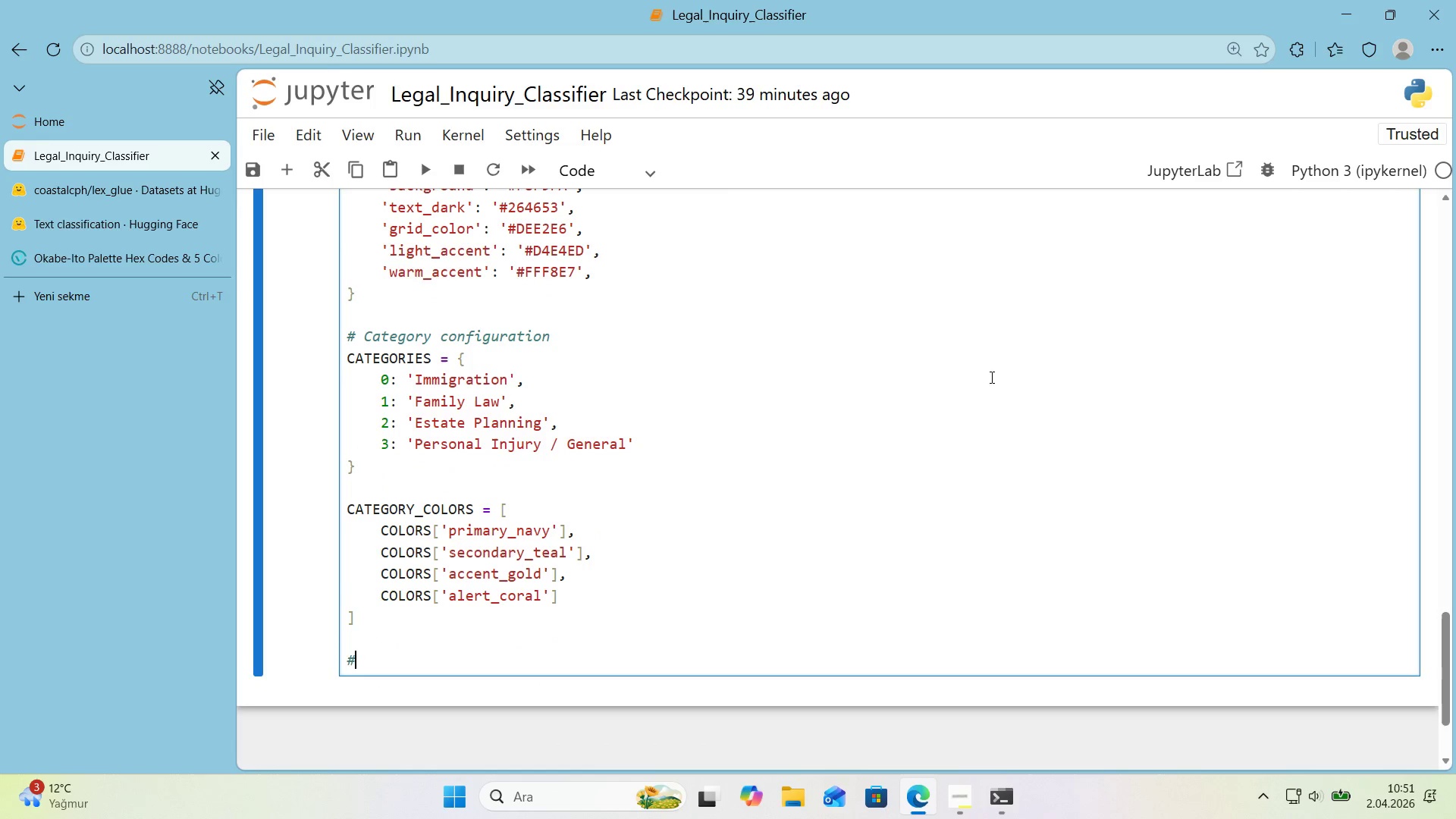 
key(Alt+Control+3)
 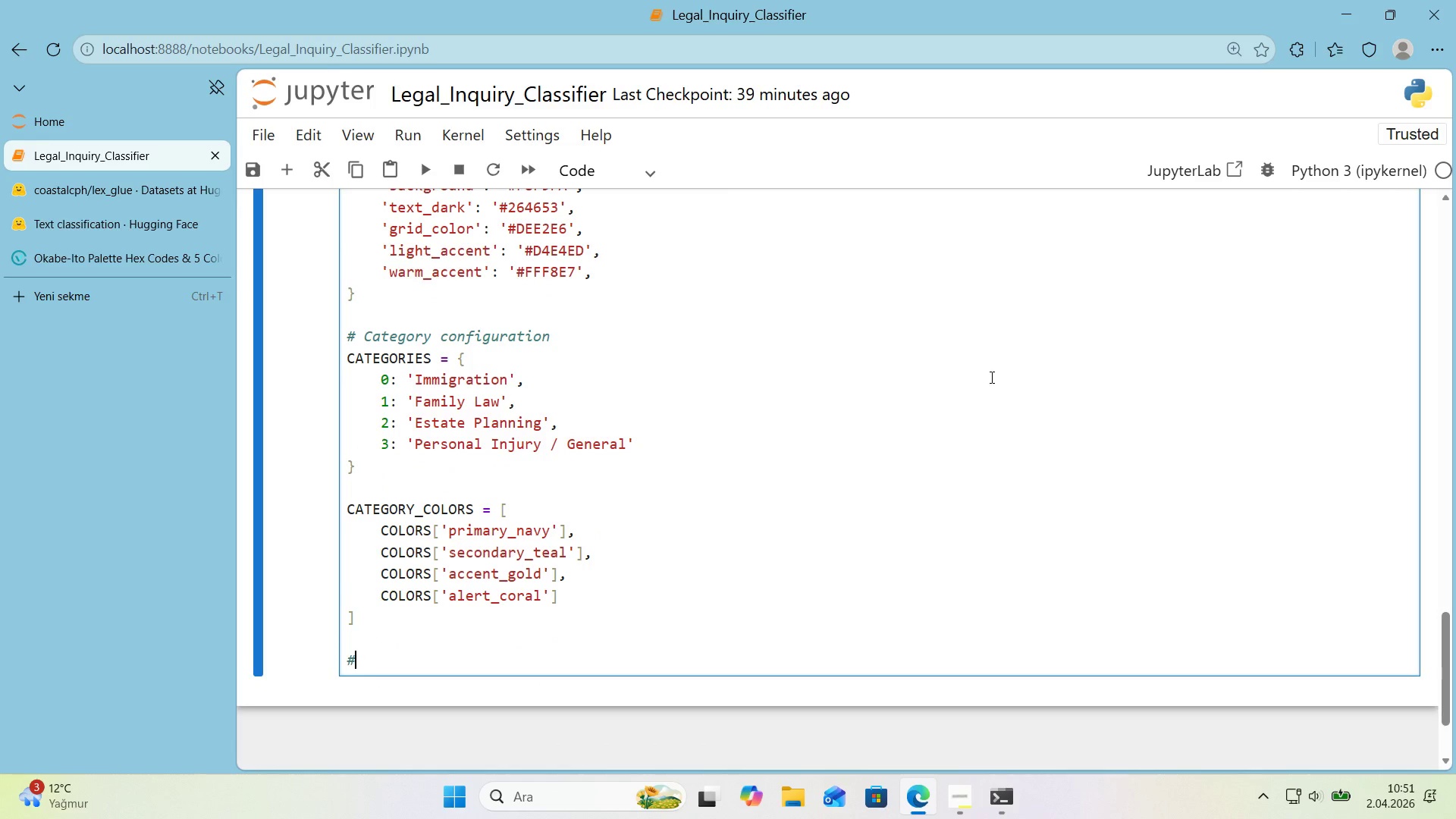 
type( Plot styl'ng)
 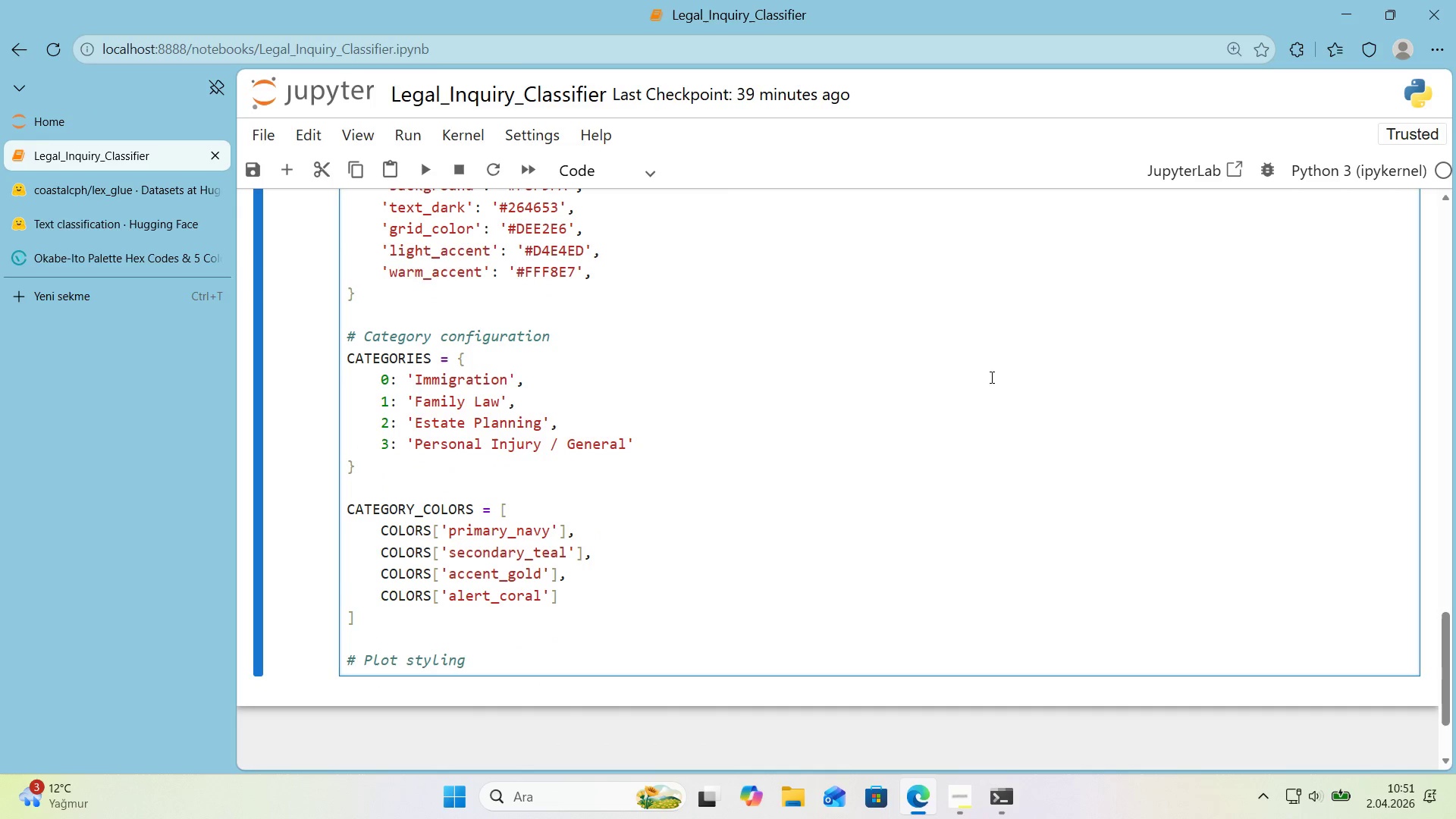 
key(Enter)
 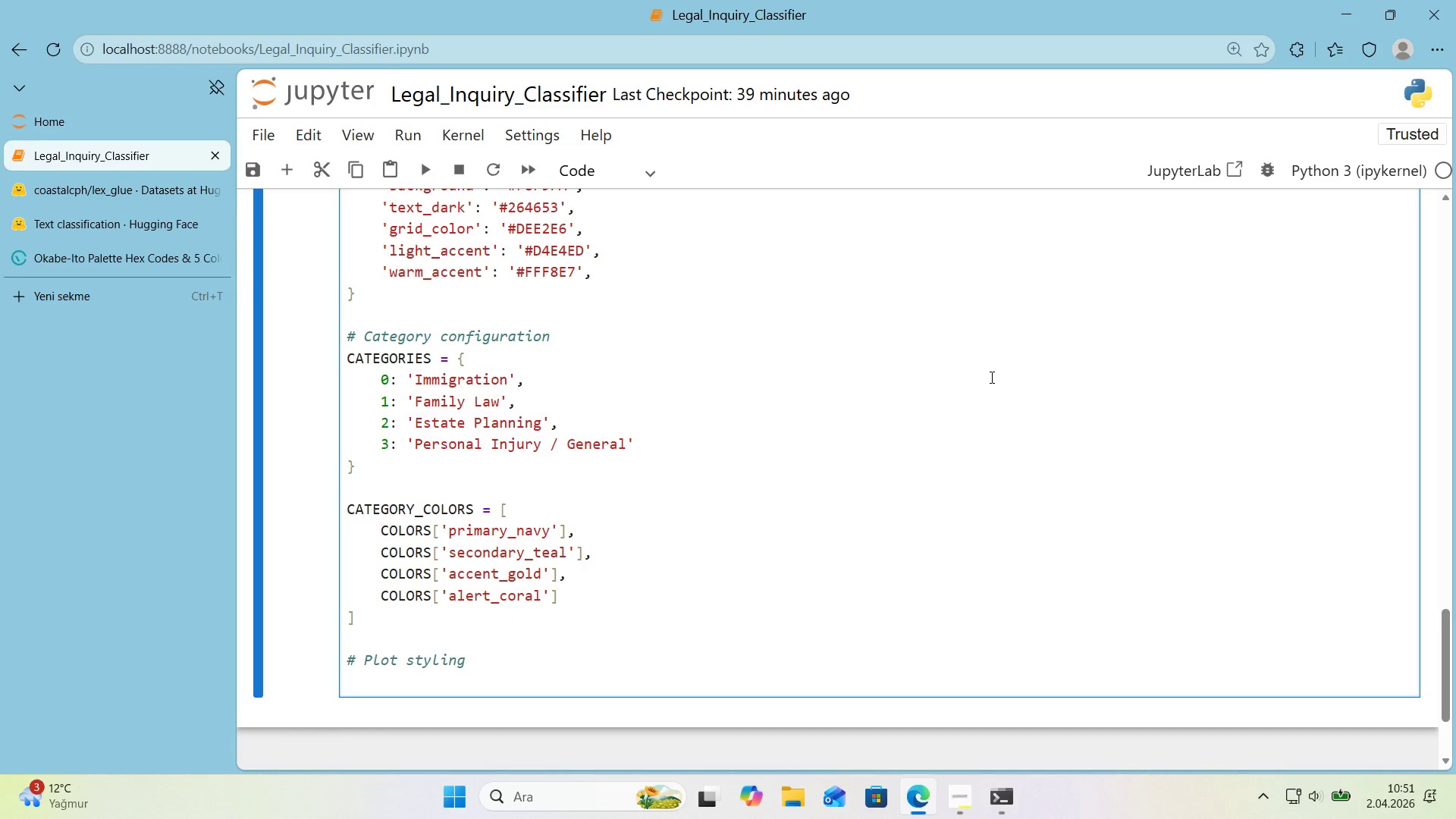 
type(sns.set_theme()
key(Backspace)
type(*()
 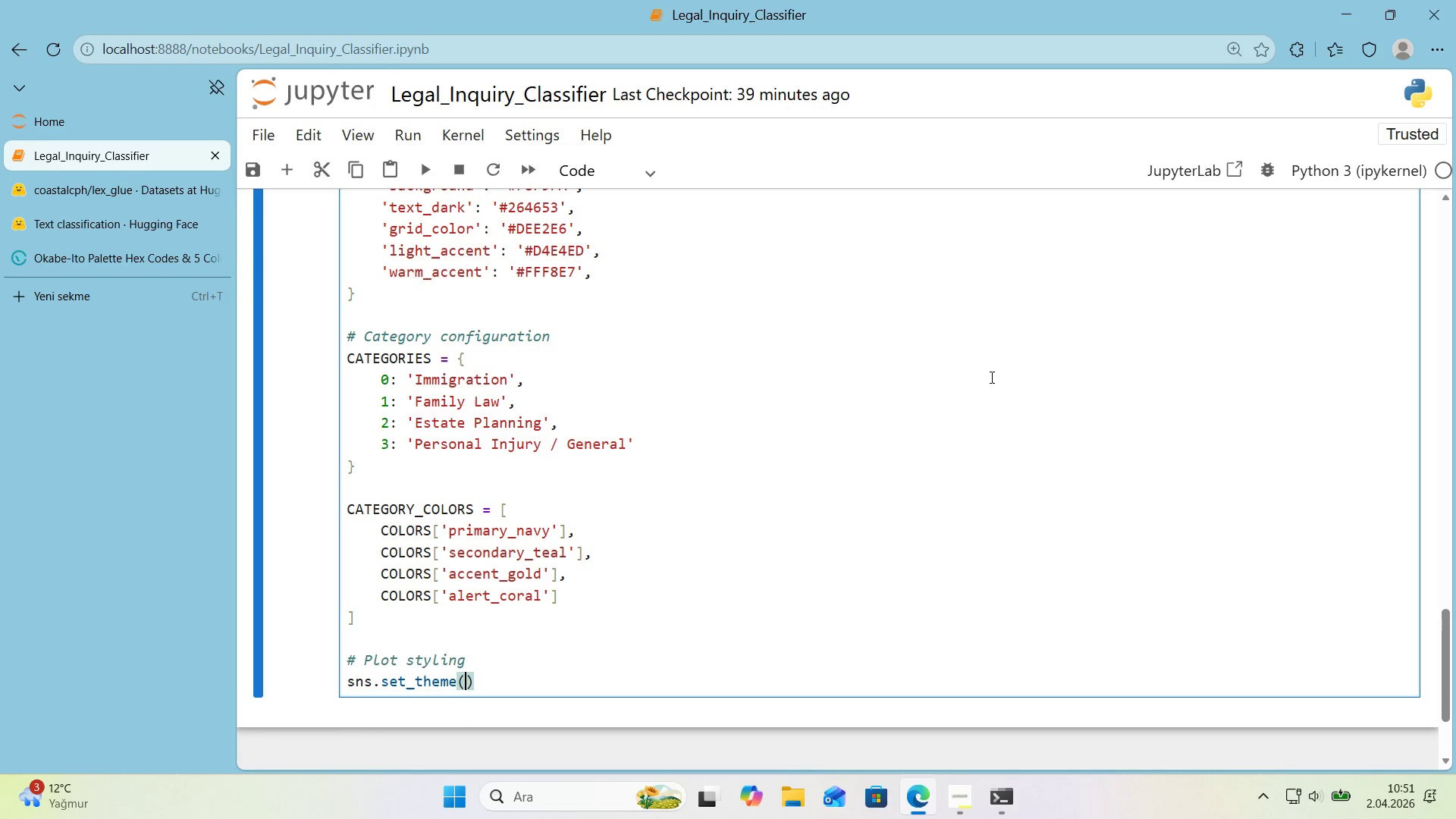 
 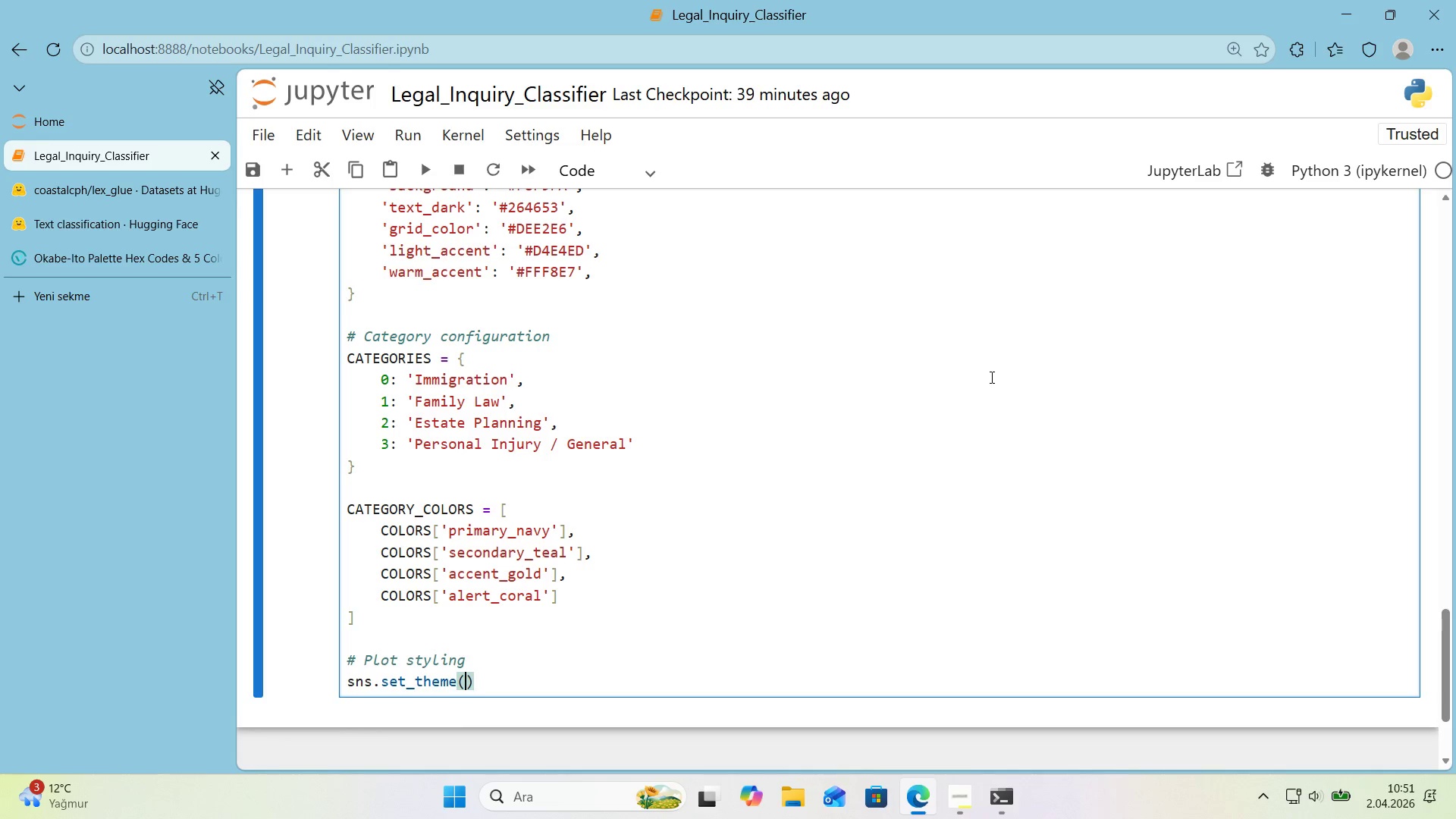 
key(ArrowLeft)
 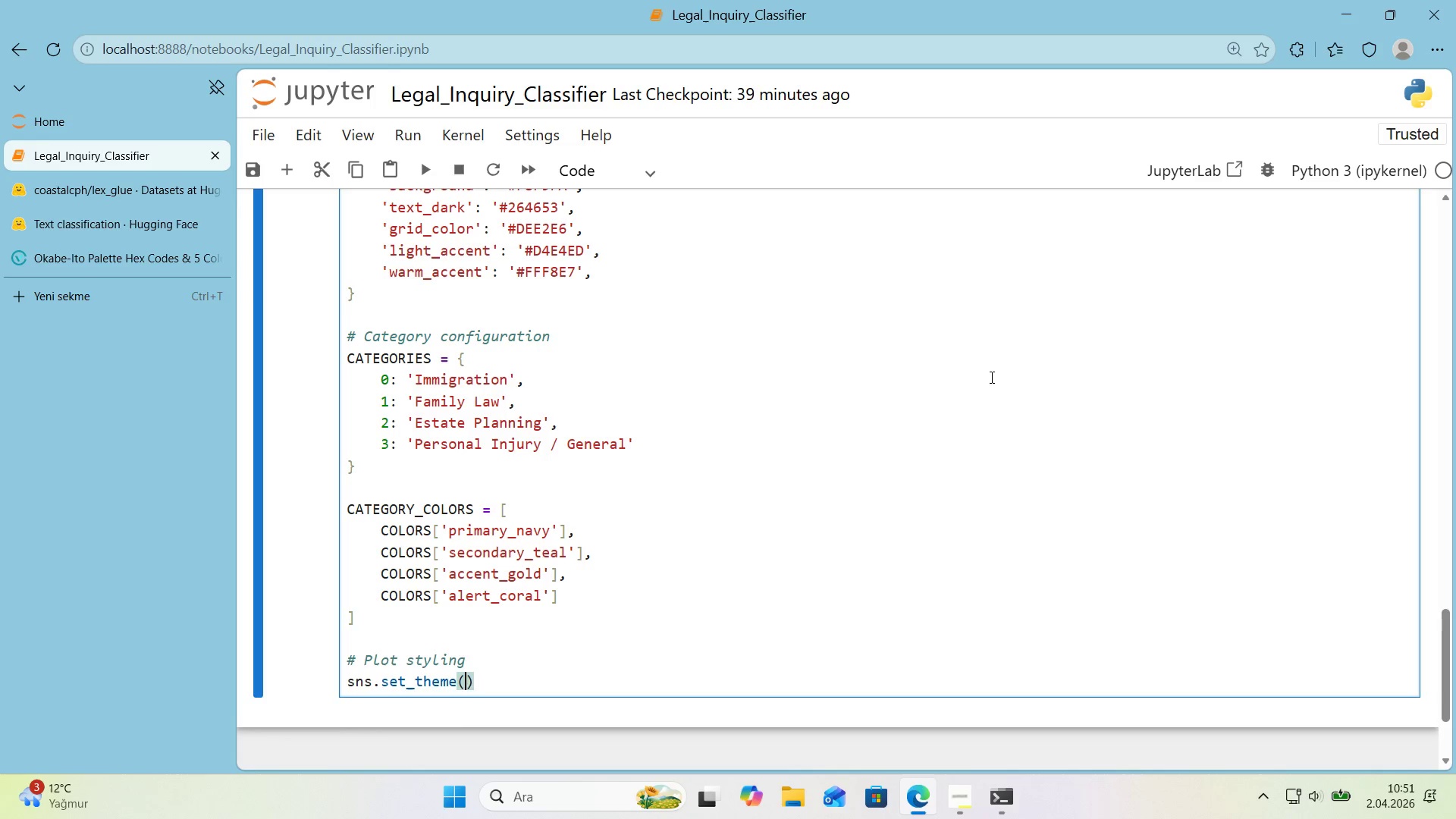 
type(style)@@)
 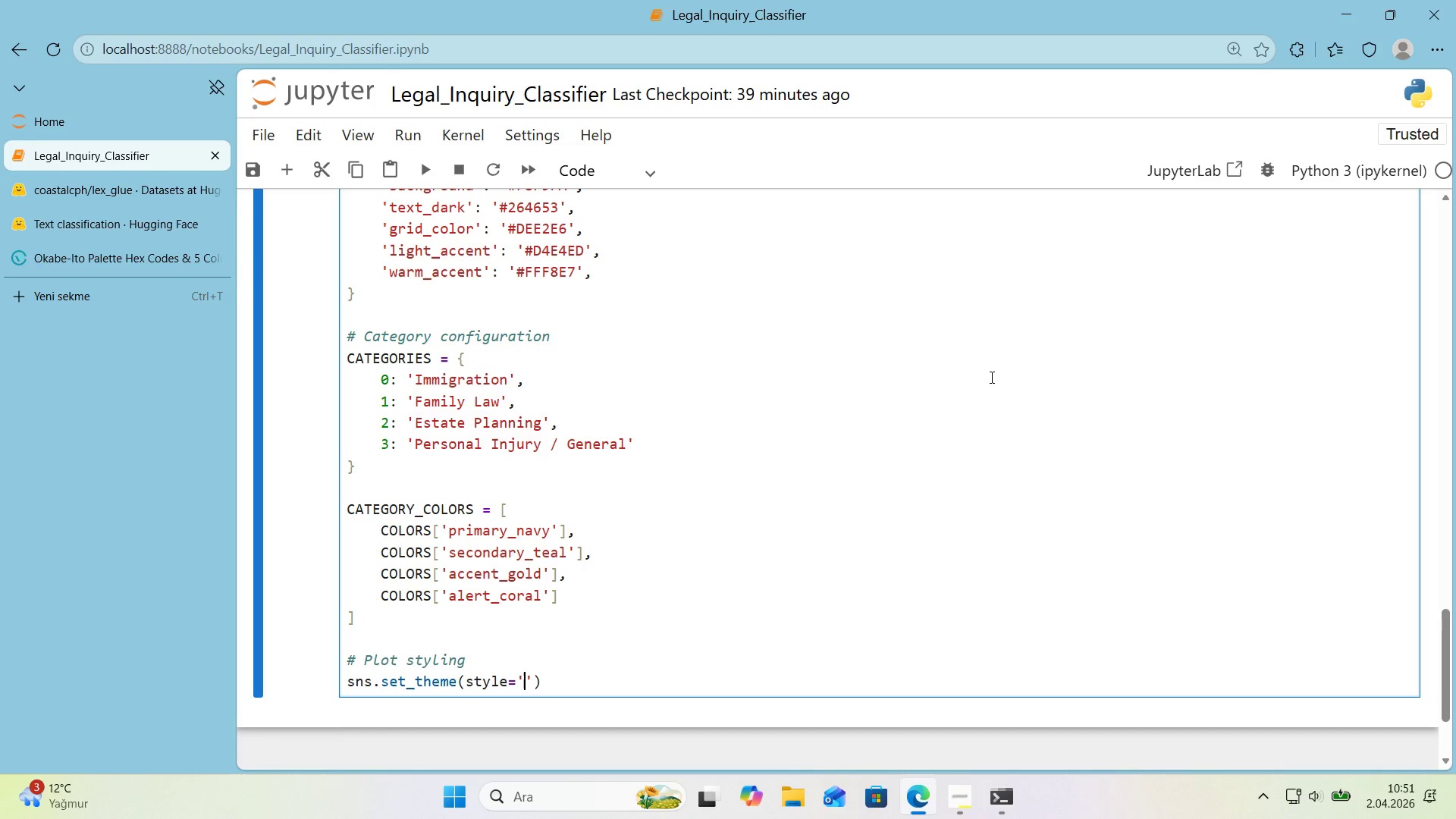 
 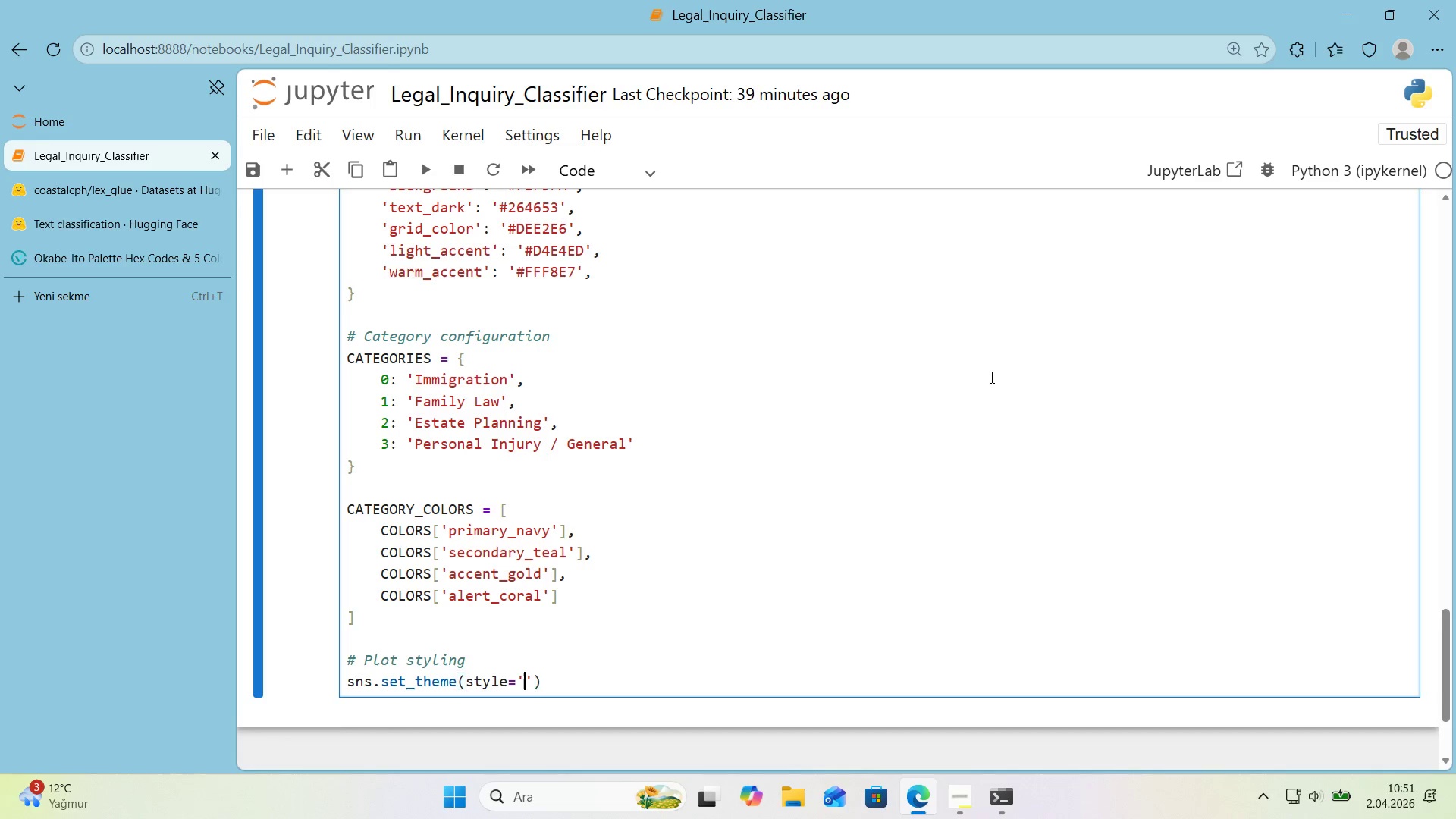 
key(ArrowLeft)
 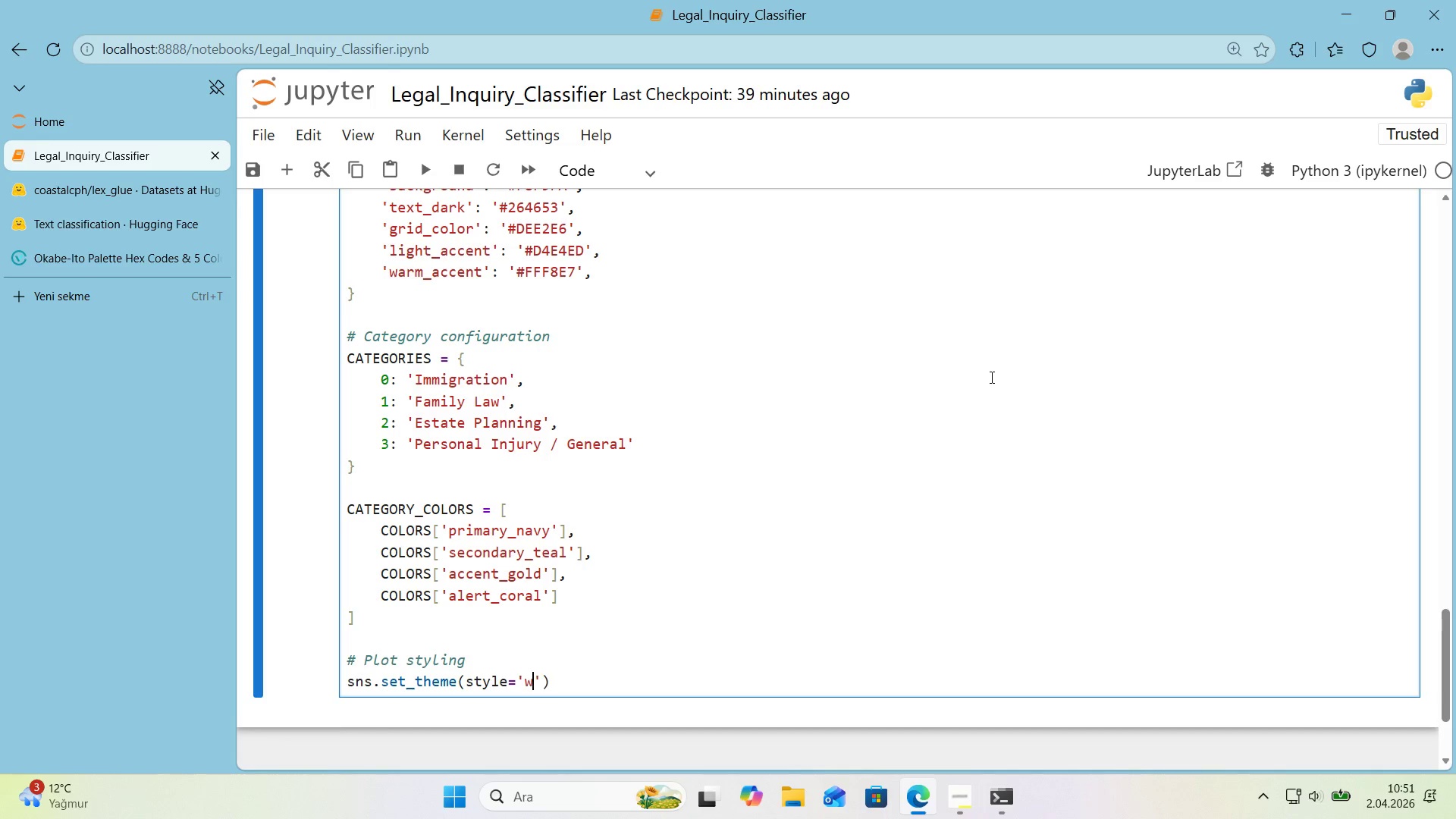 
type(wh'tegr'd)
 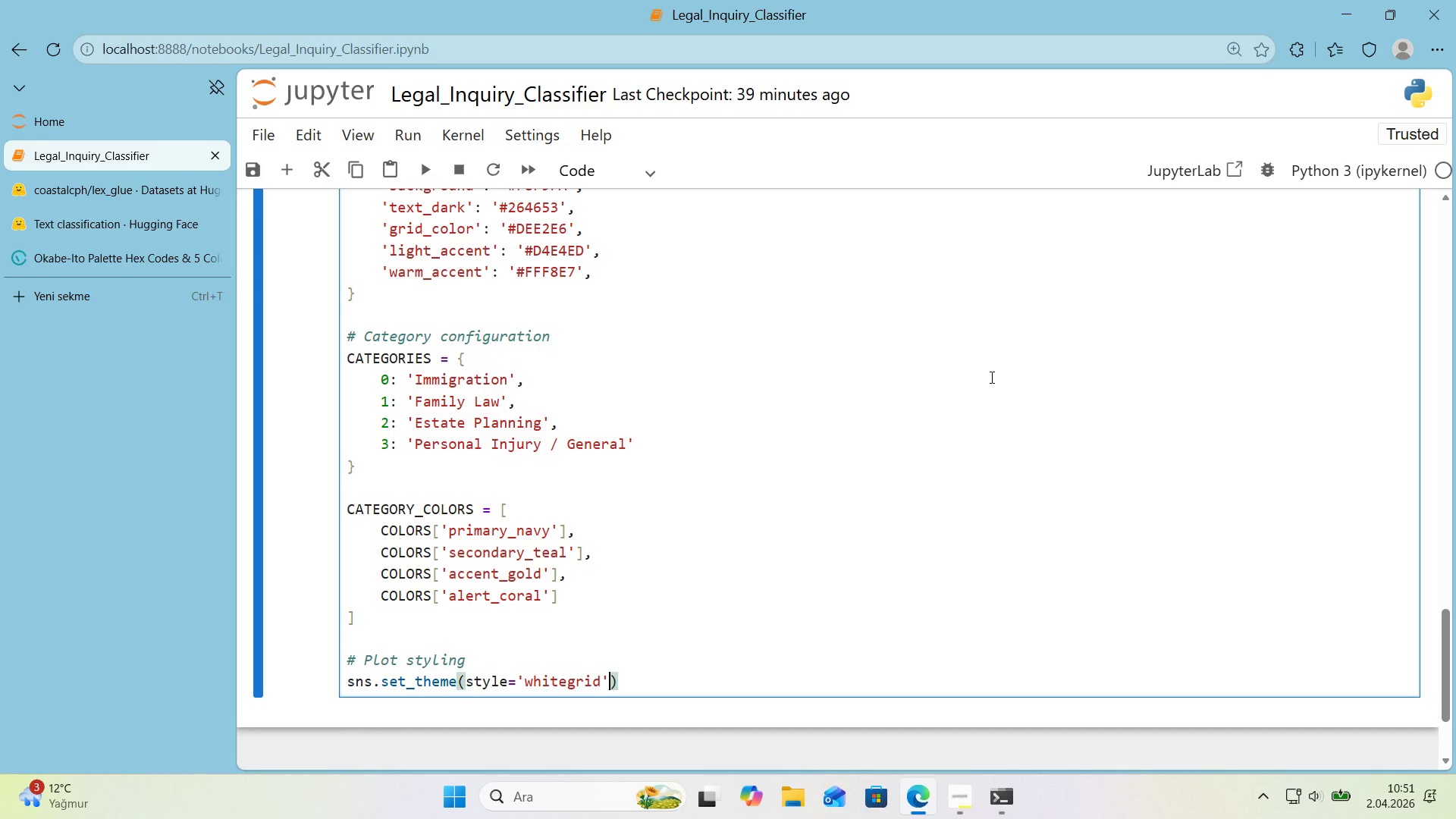 
key(ArrowRight)
 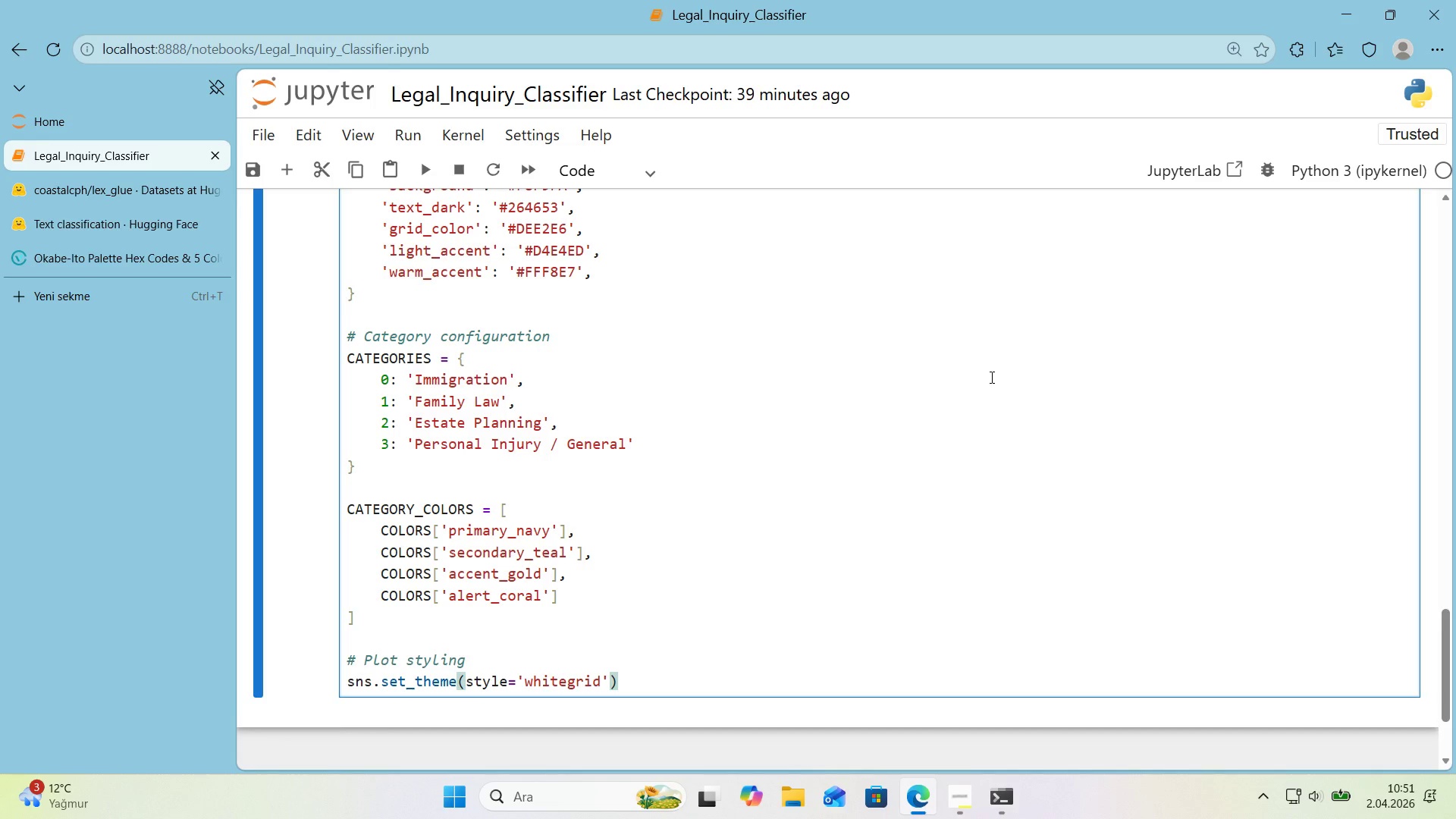 
type(, font_scale)1.1)
 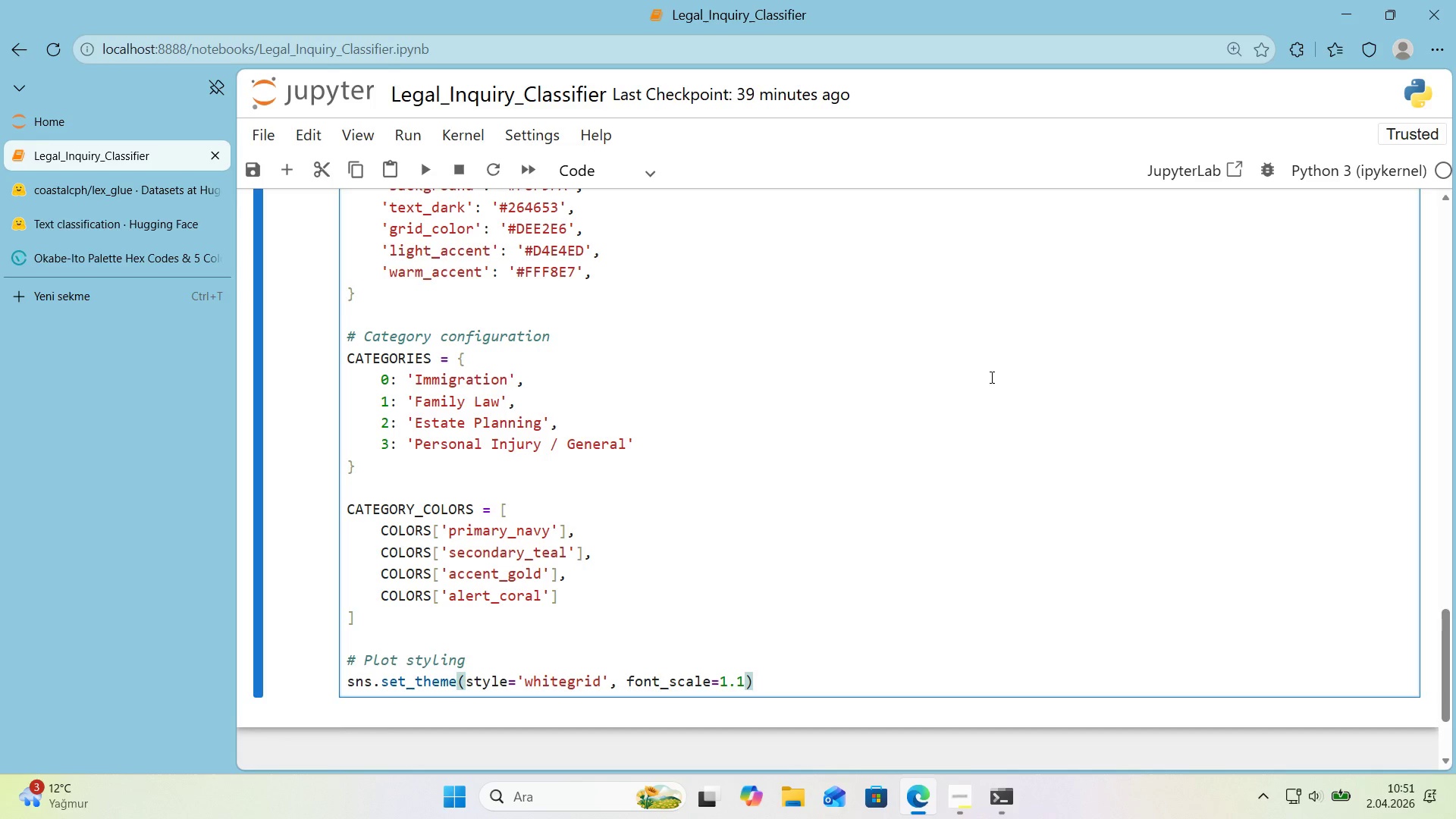 
key(ArrowRight)
 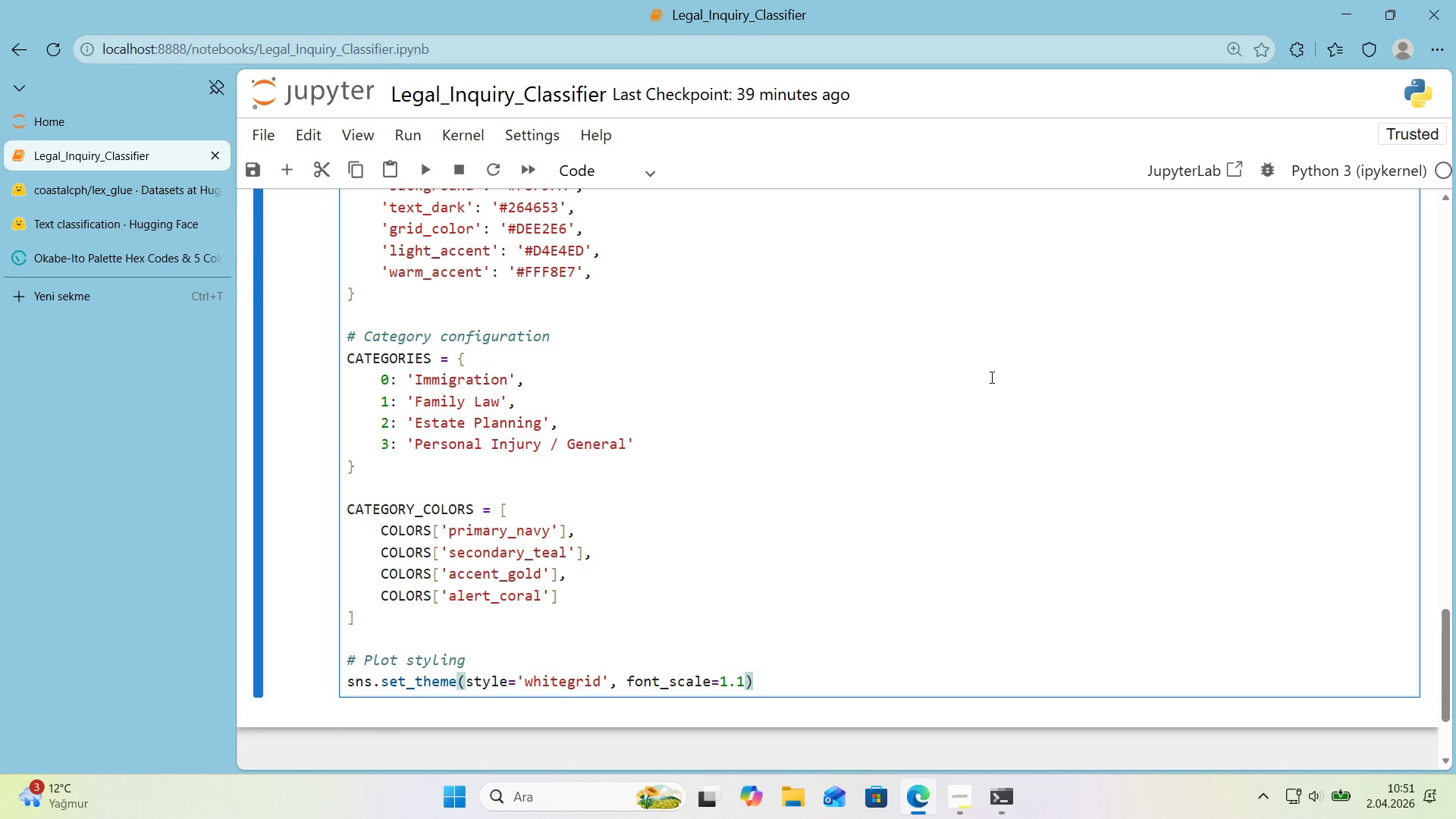 
key(Enter)
 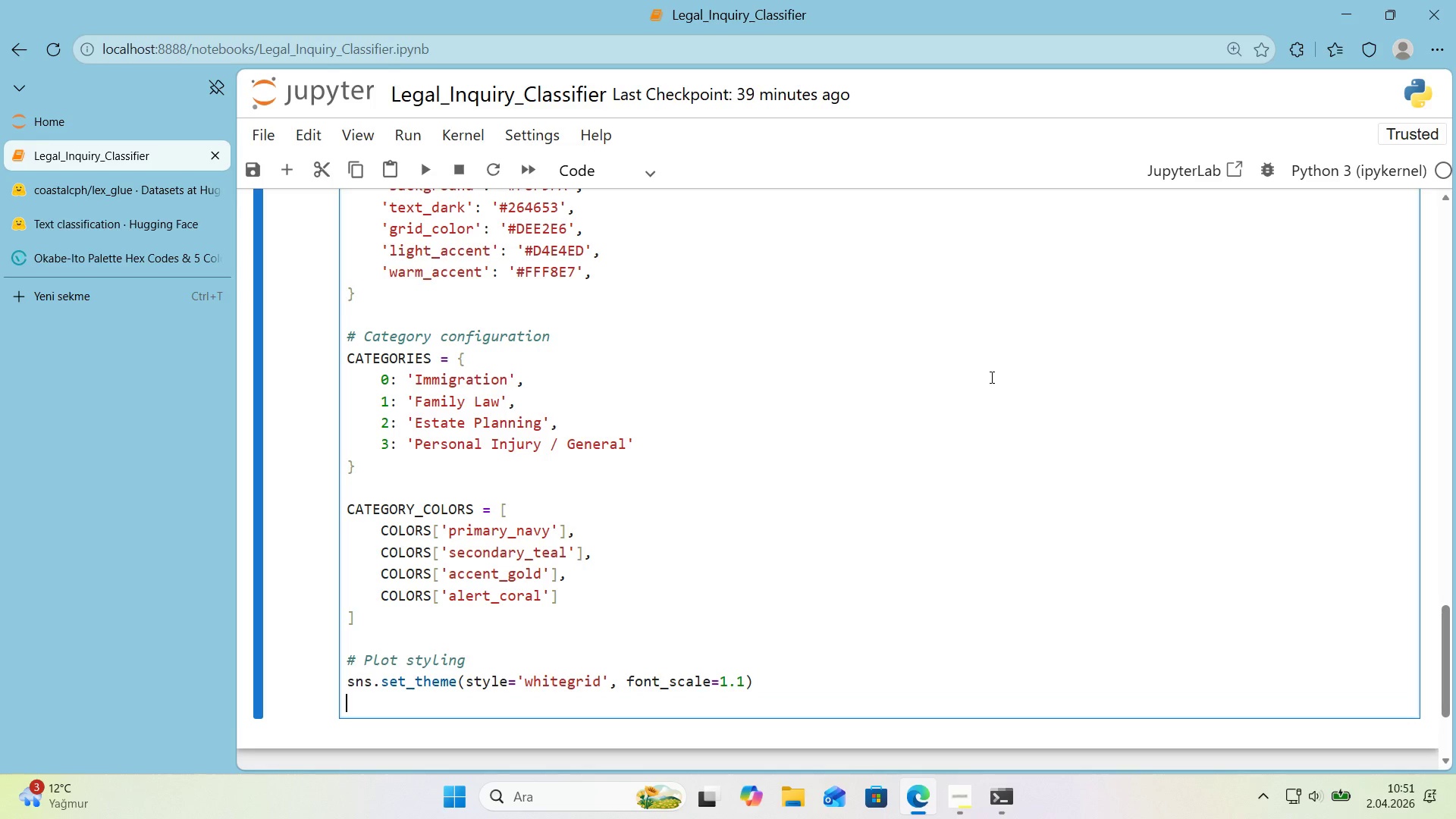 
type(plt.rcParams.update*()
 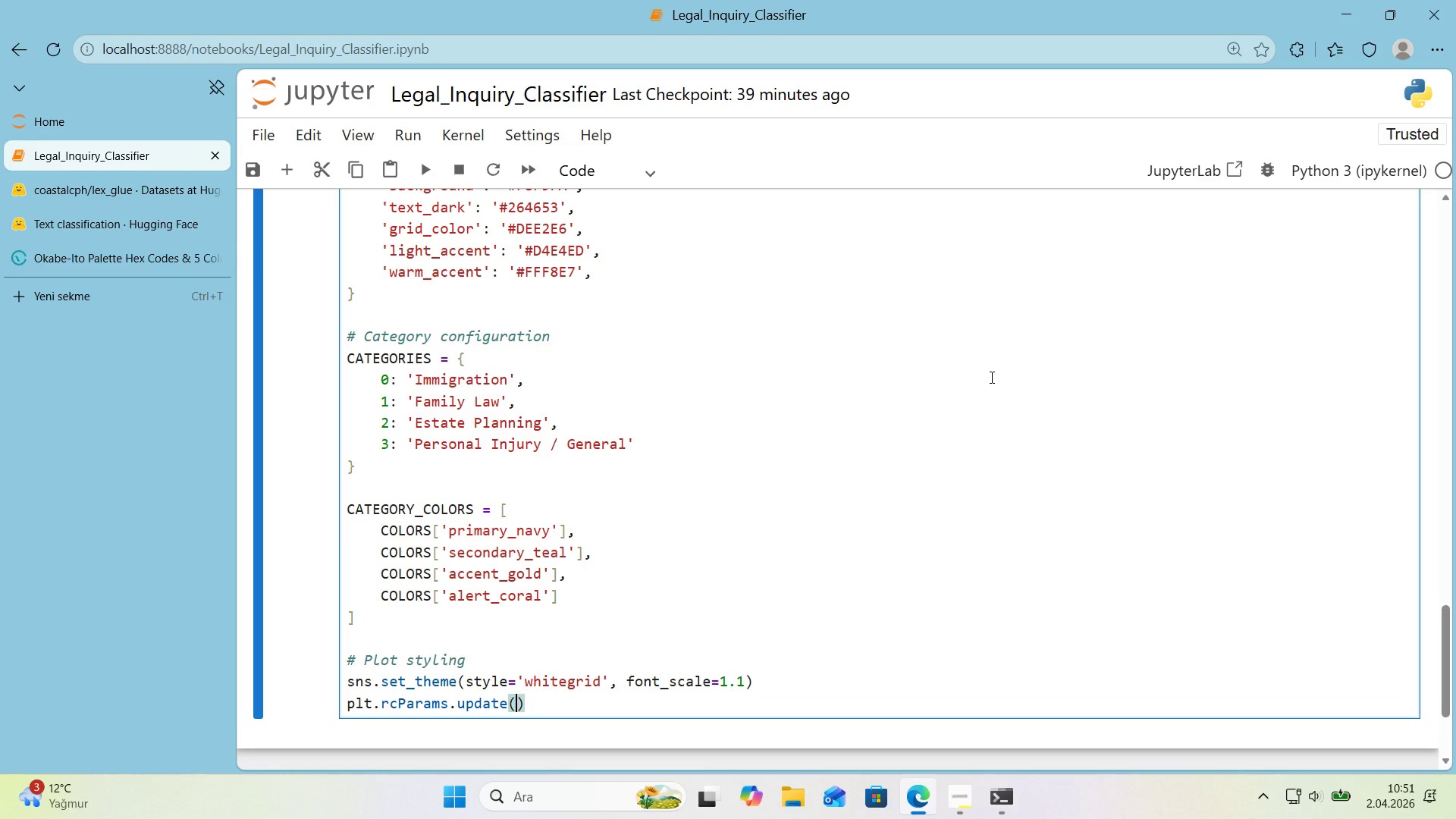 
 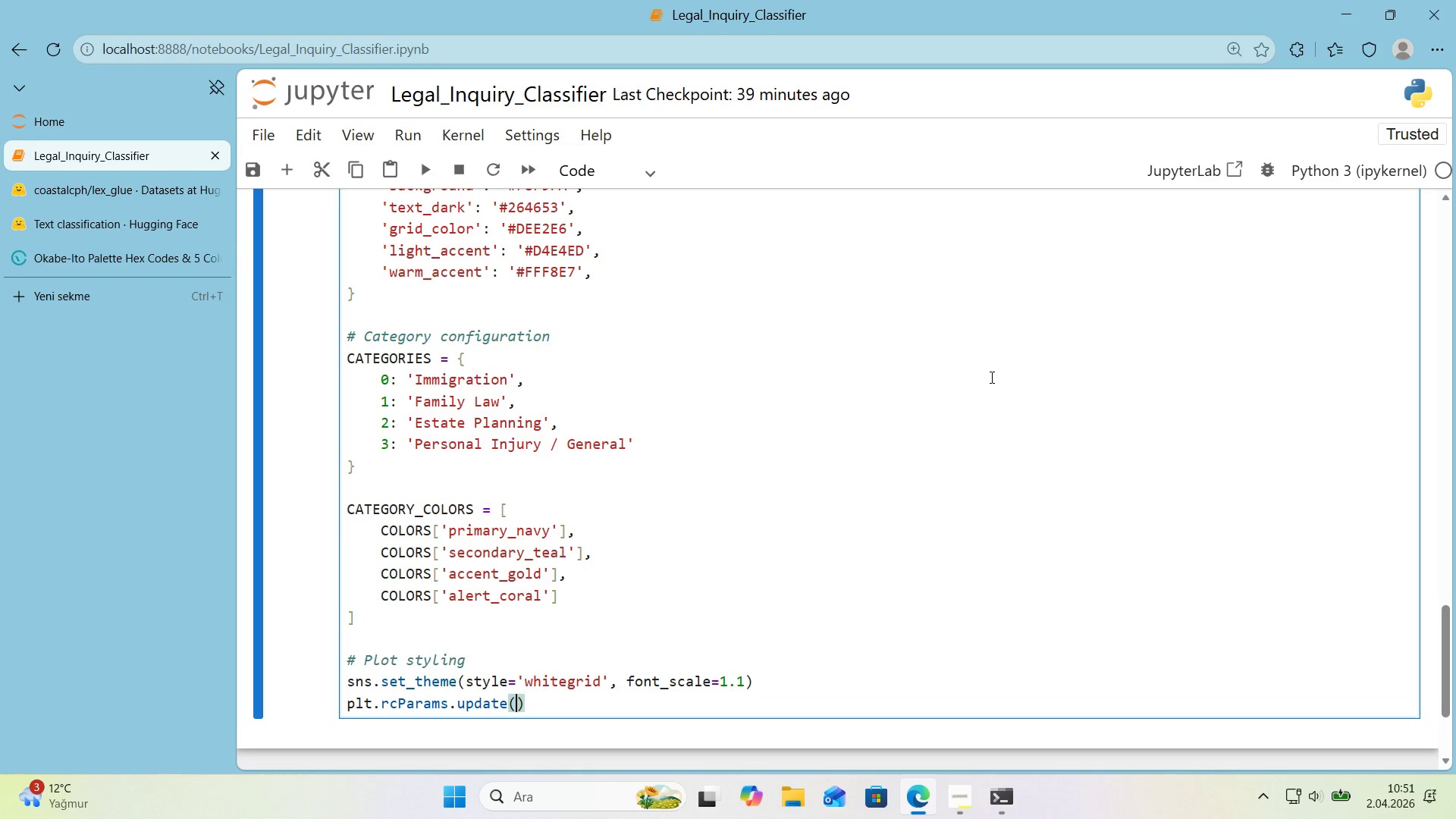 
key(ArrowLeft)
 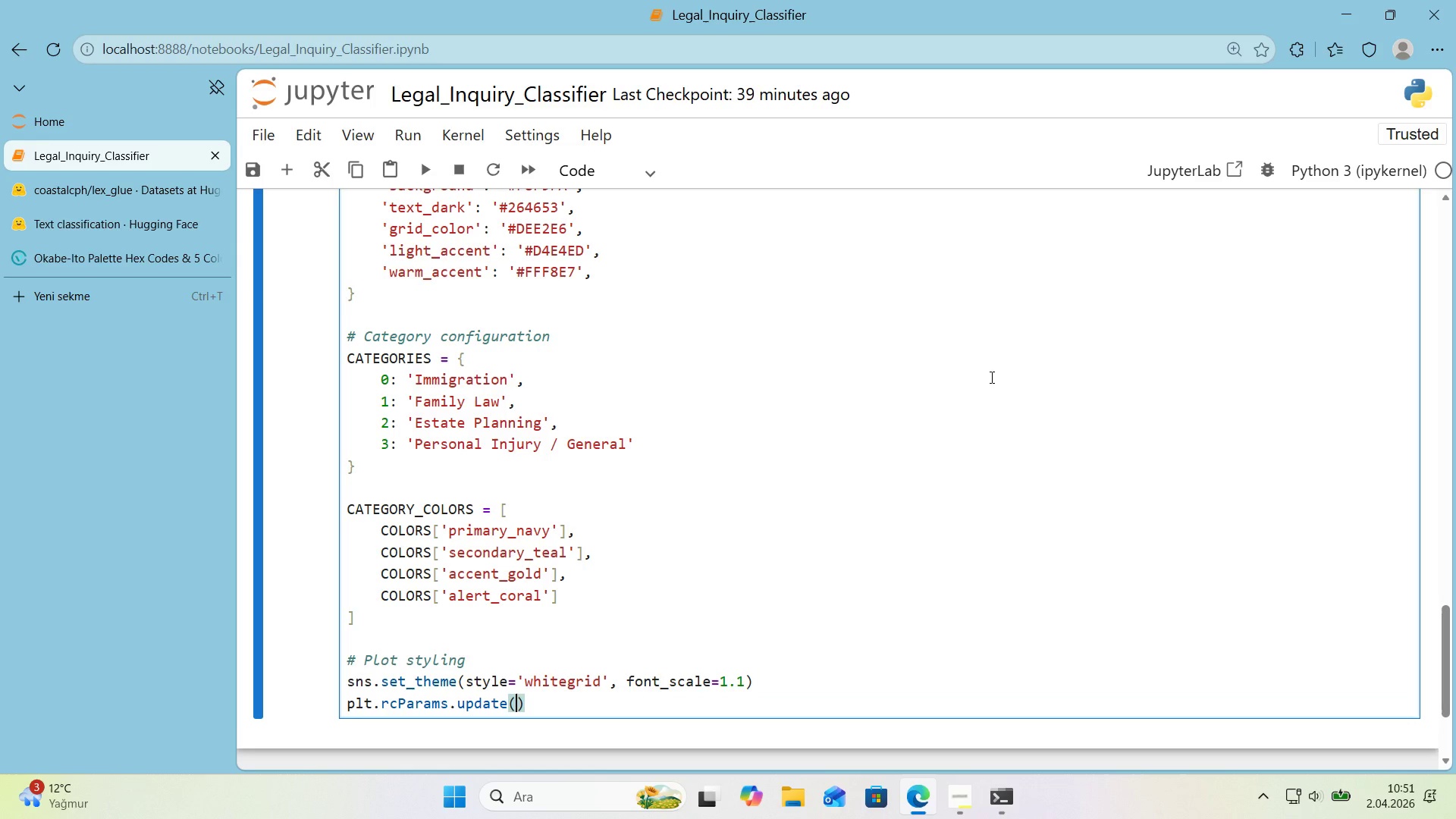 
key(Alt+Control+7)
 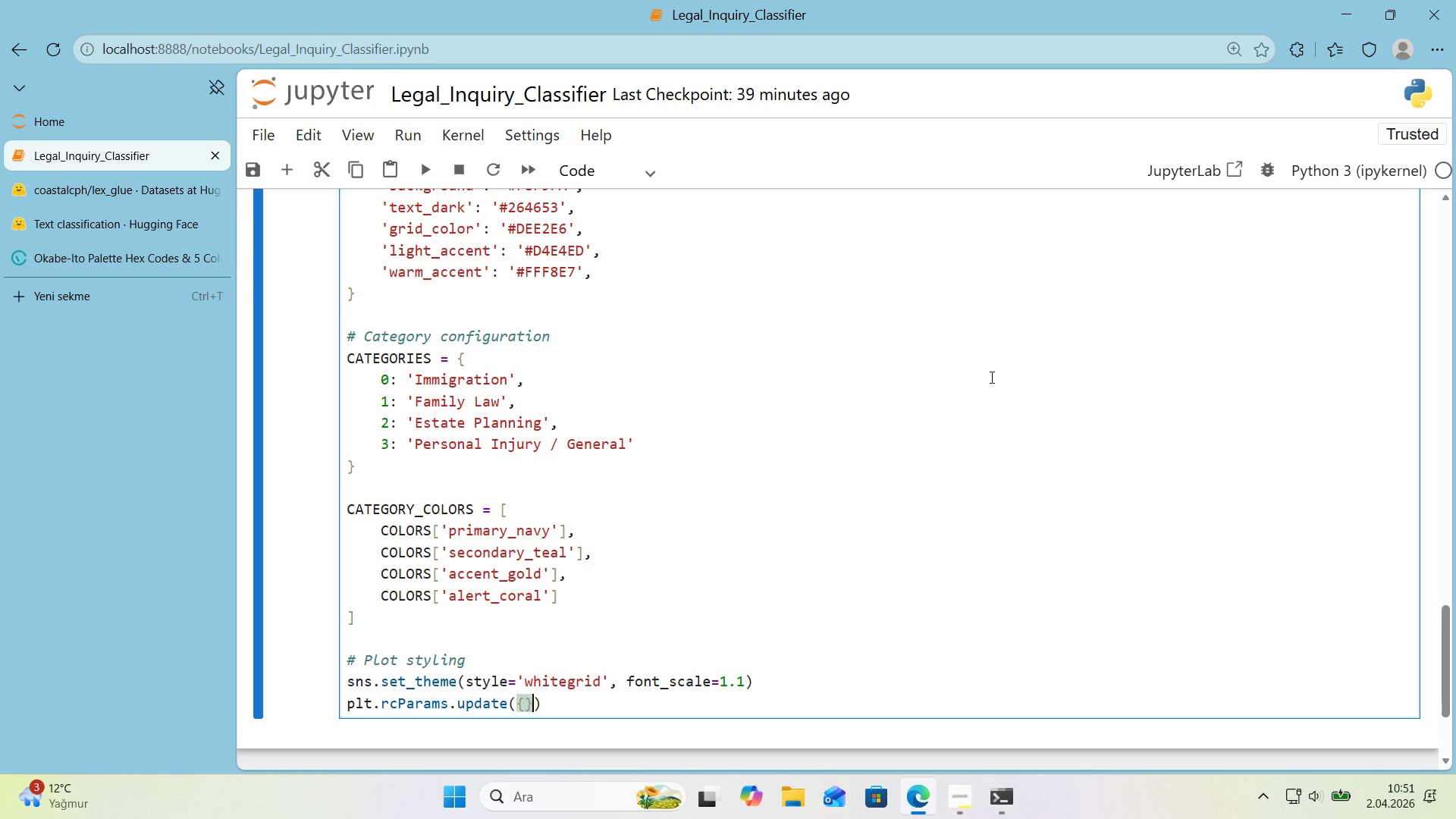 
key(Alt+Control+0)
 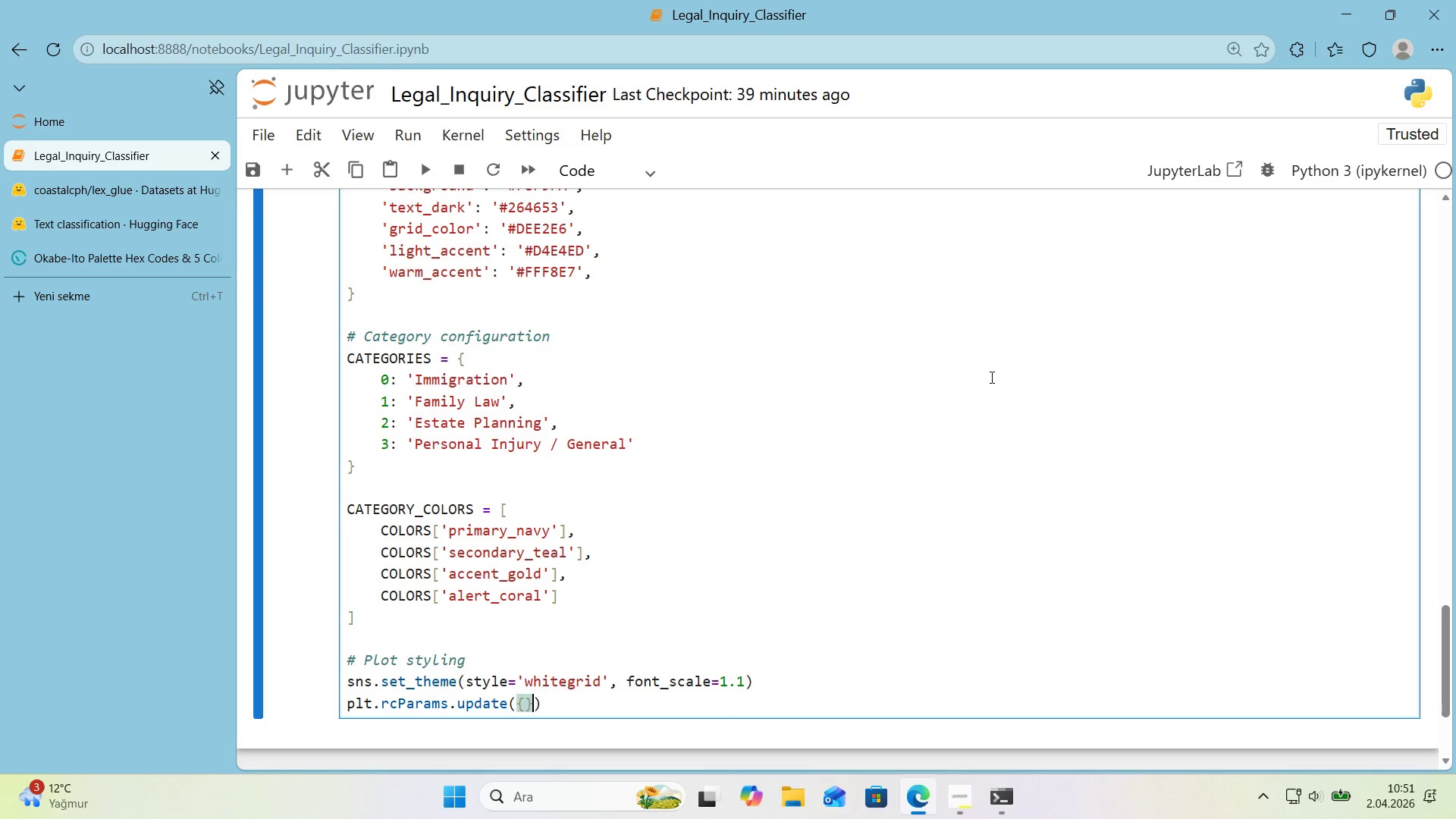 
key(ArrowLeft)
 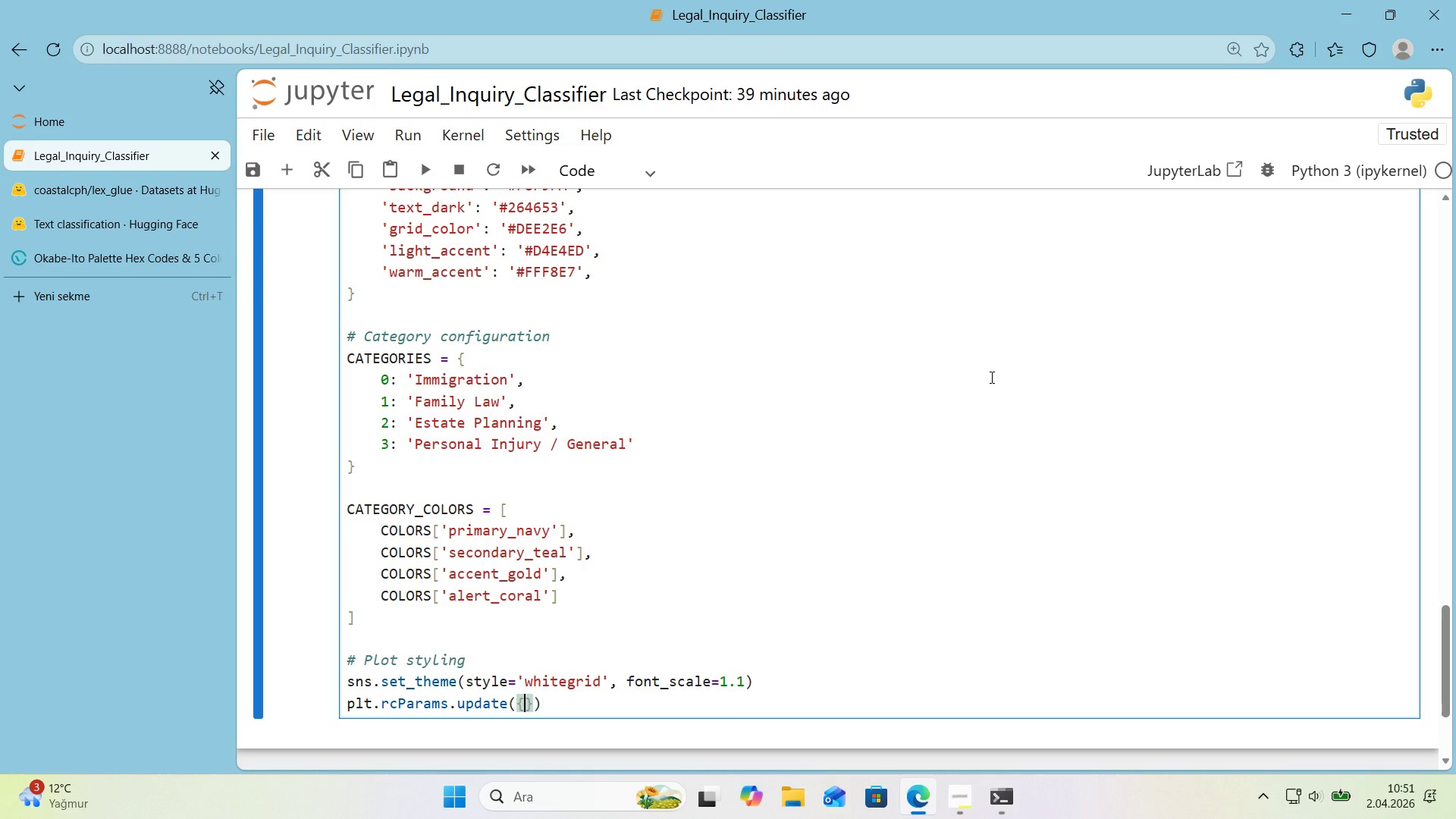 
key(Enter)
 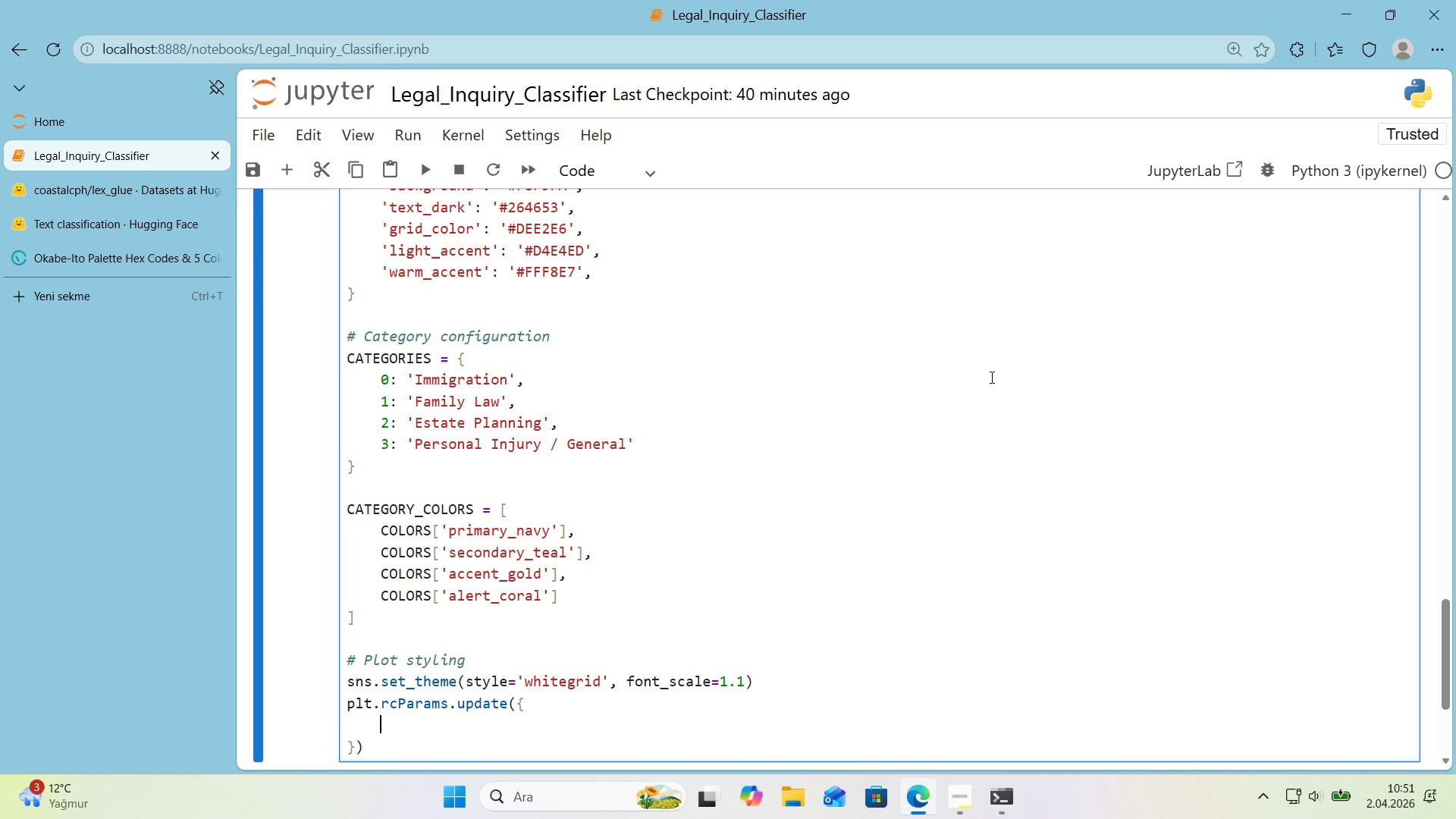 
type(@@)
 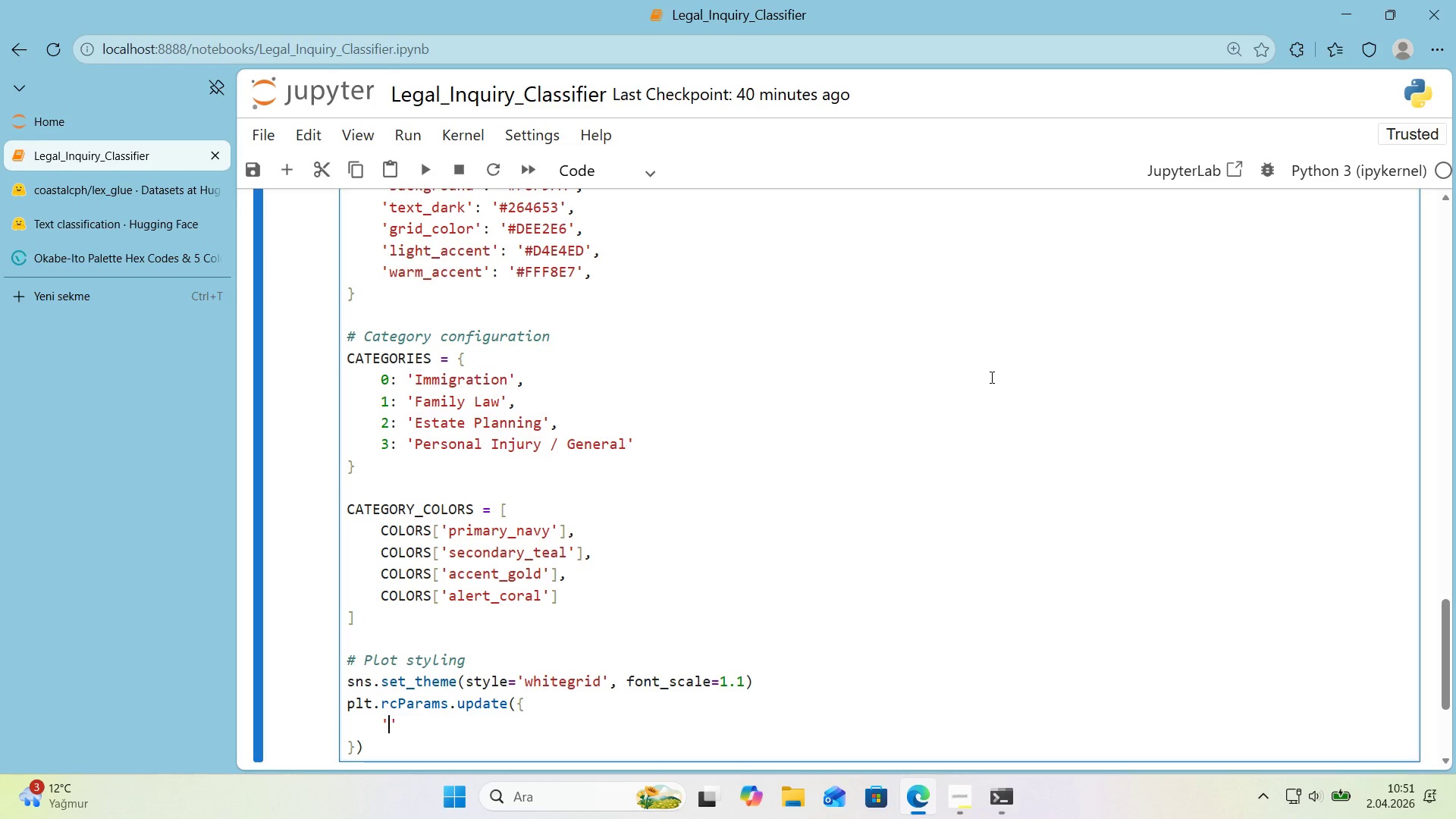 
key(ArrowLeft)
 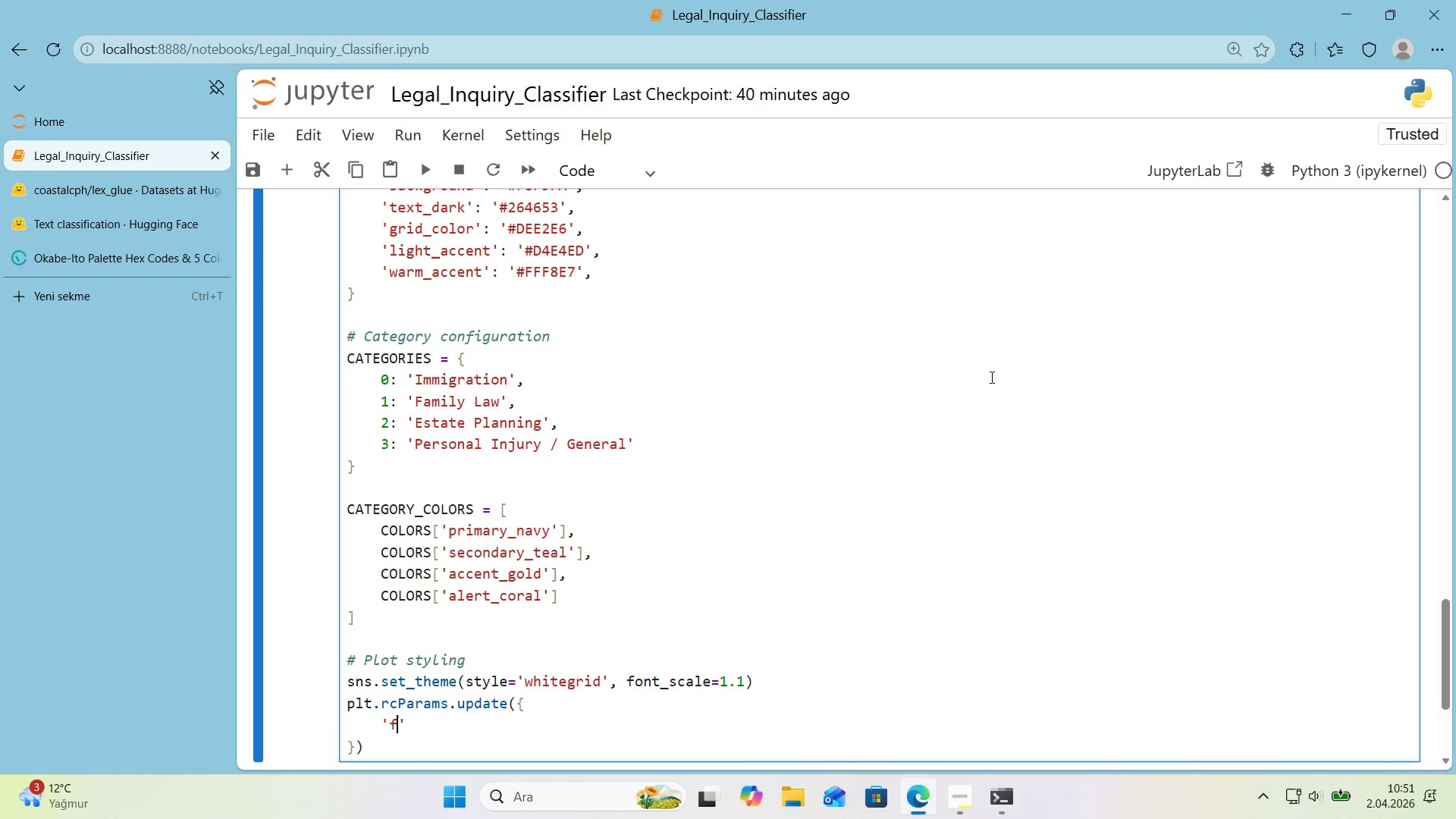 
type(f'gure.facecoloe)
key(Backspace)
type(r)
 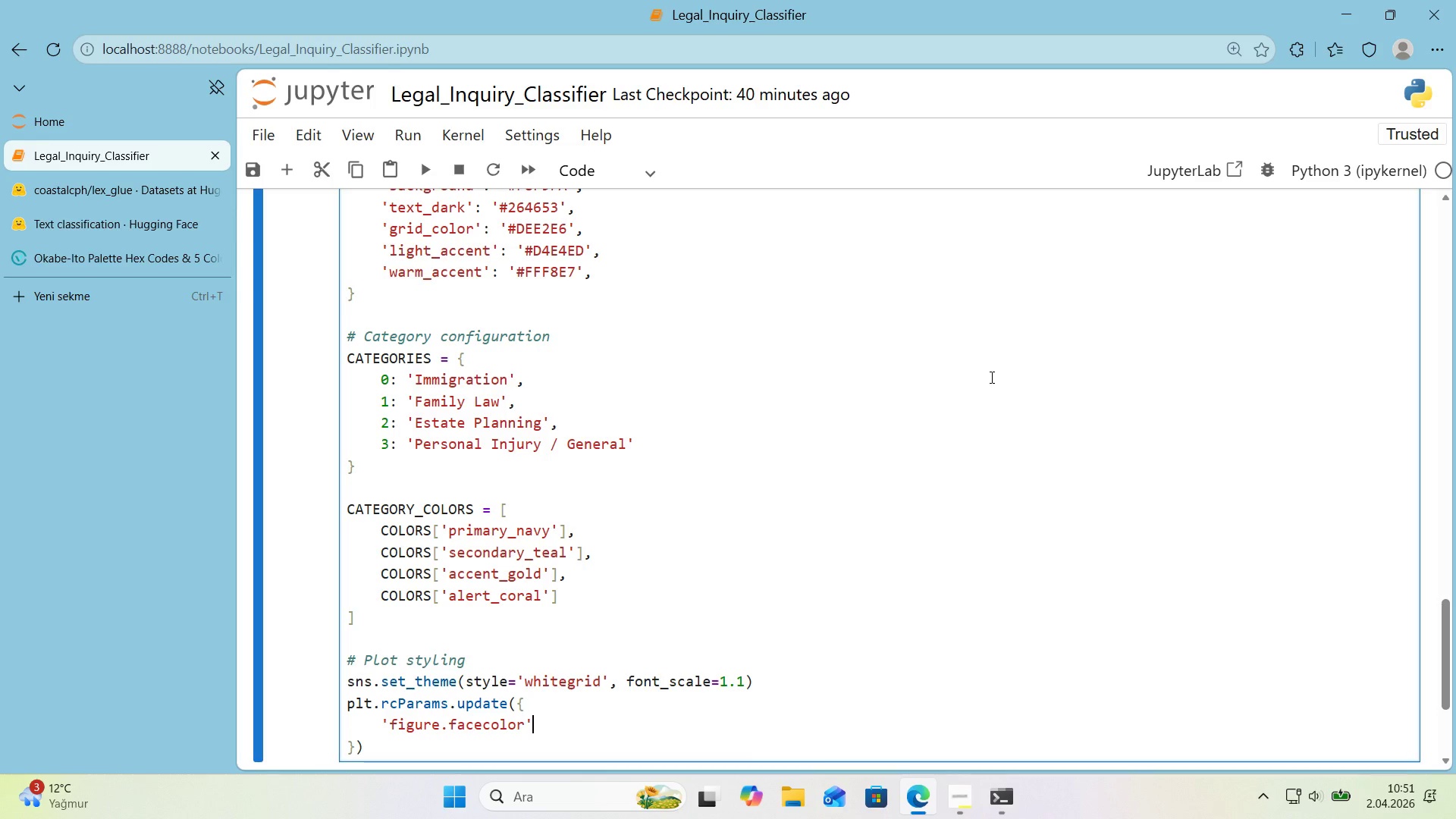 
key(ArrowRight)
 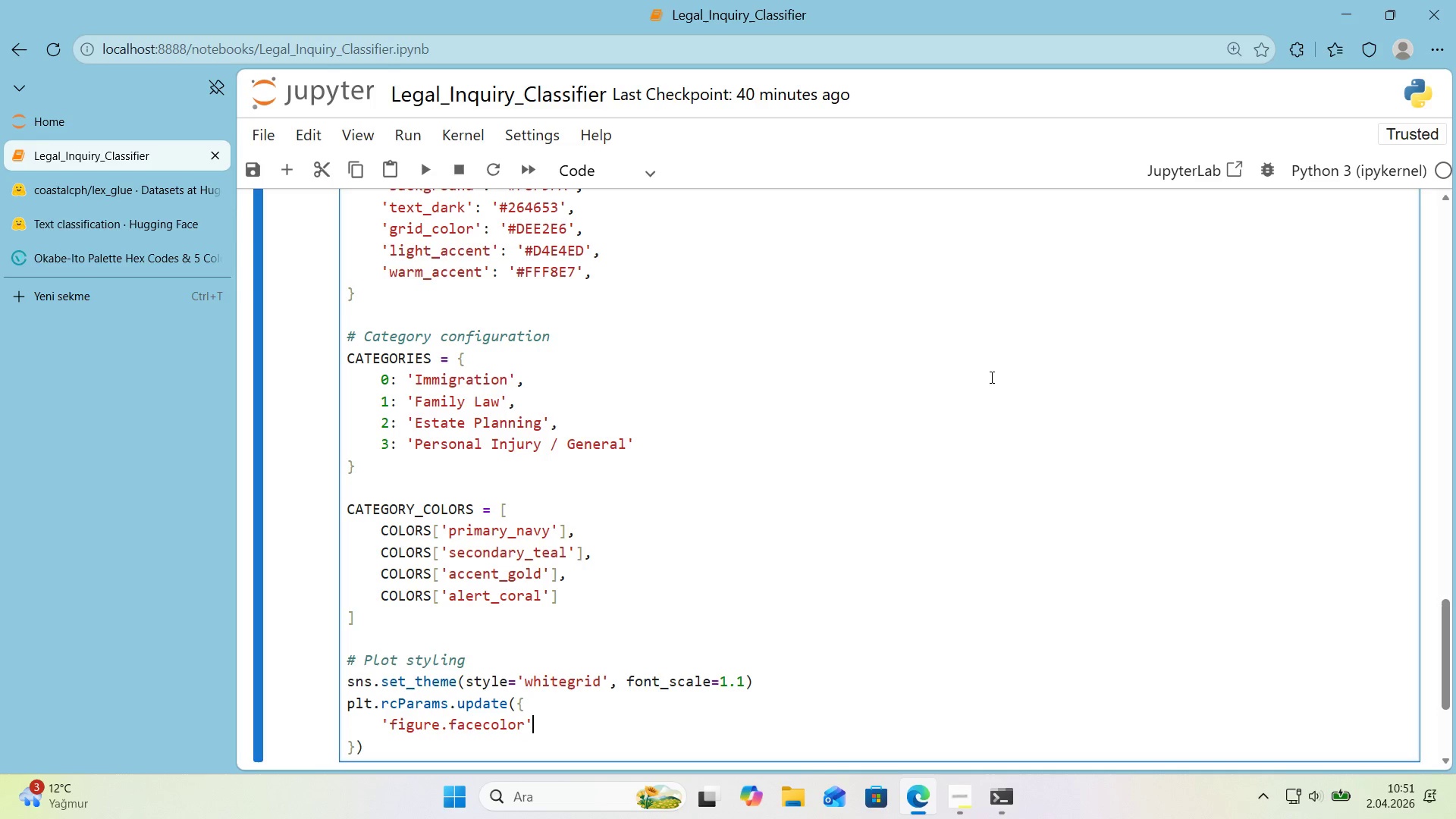 
type(> COLORS)
 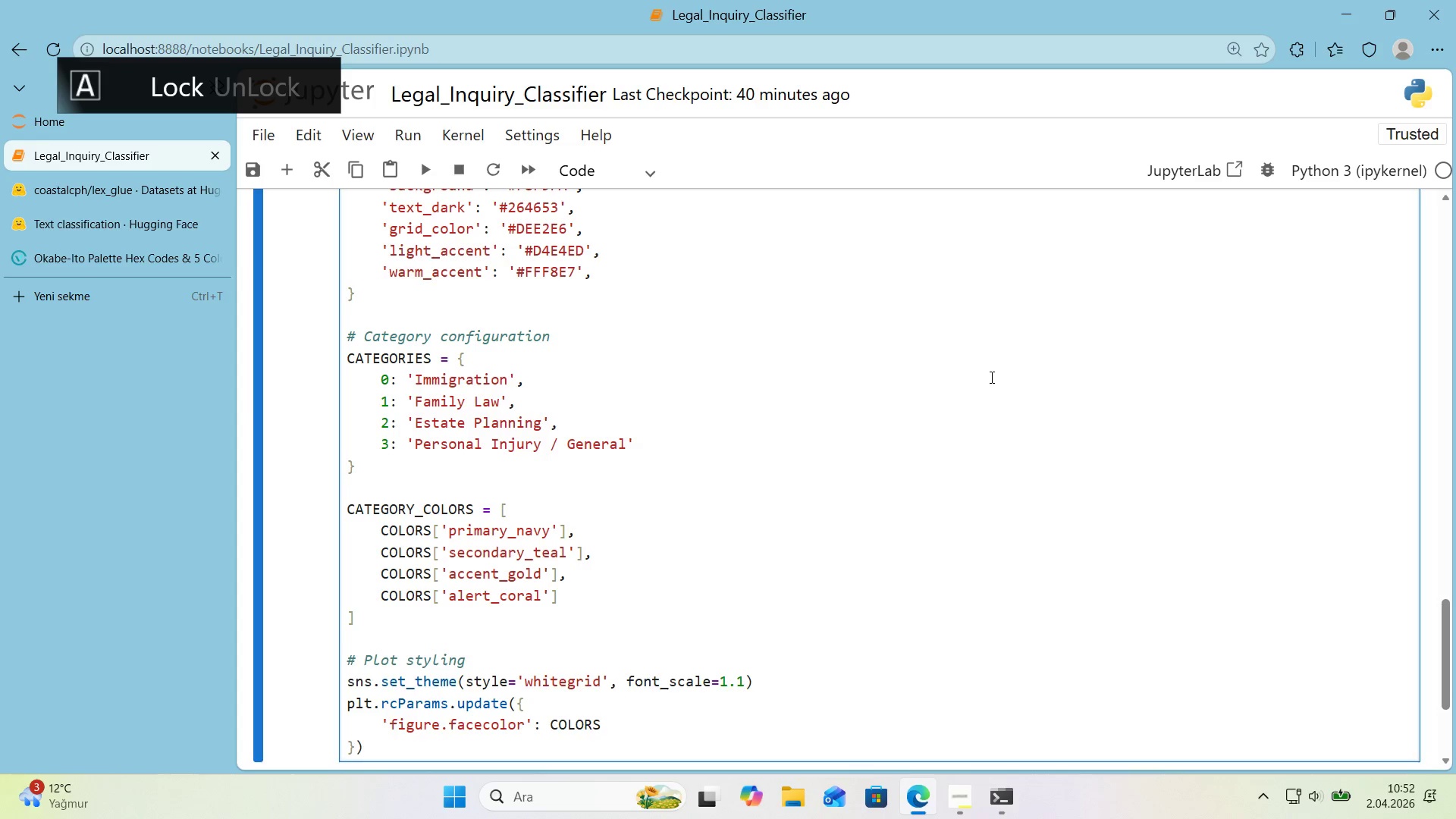 
scroll: coordinate [990, 377], scroll_direction: down, amount: 1.0
 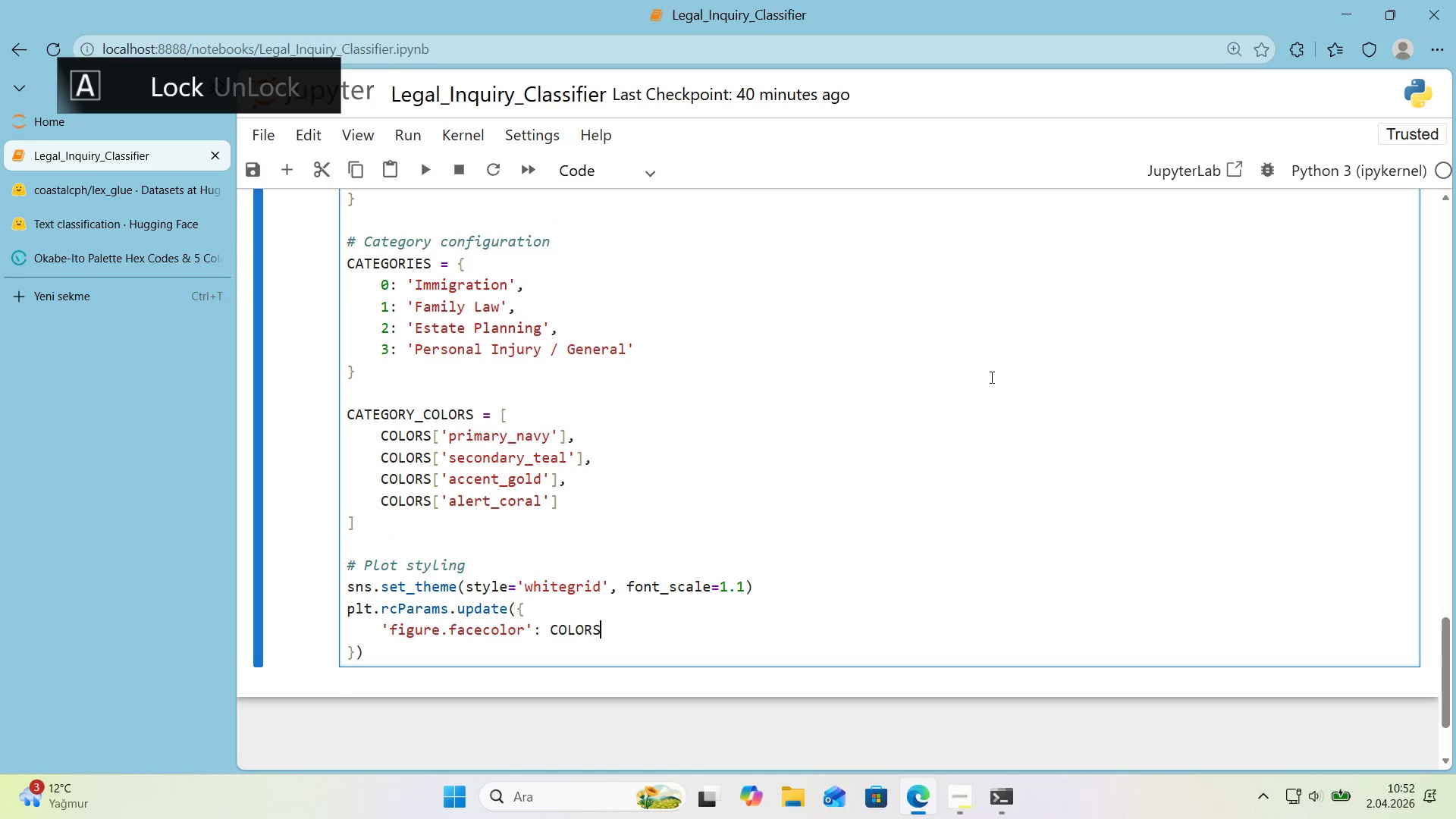 
key(Alt+Control+8)
 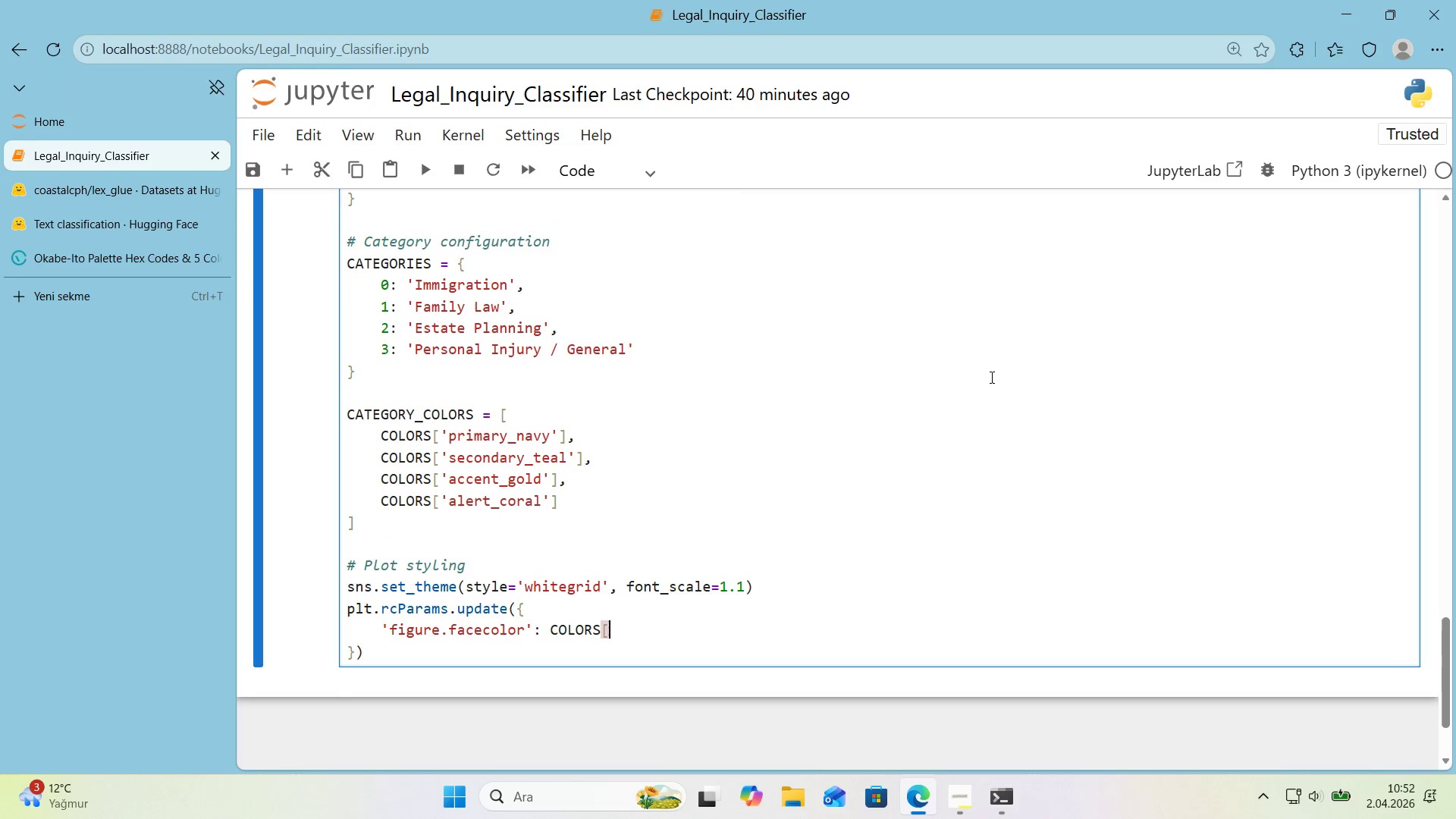 
key(Alt+Control+9)
 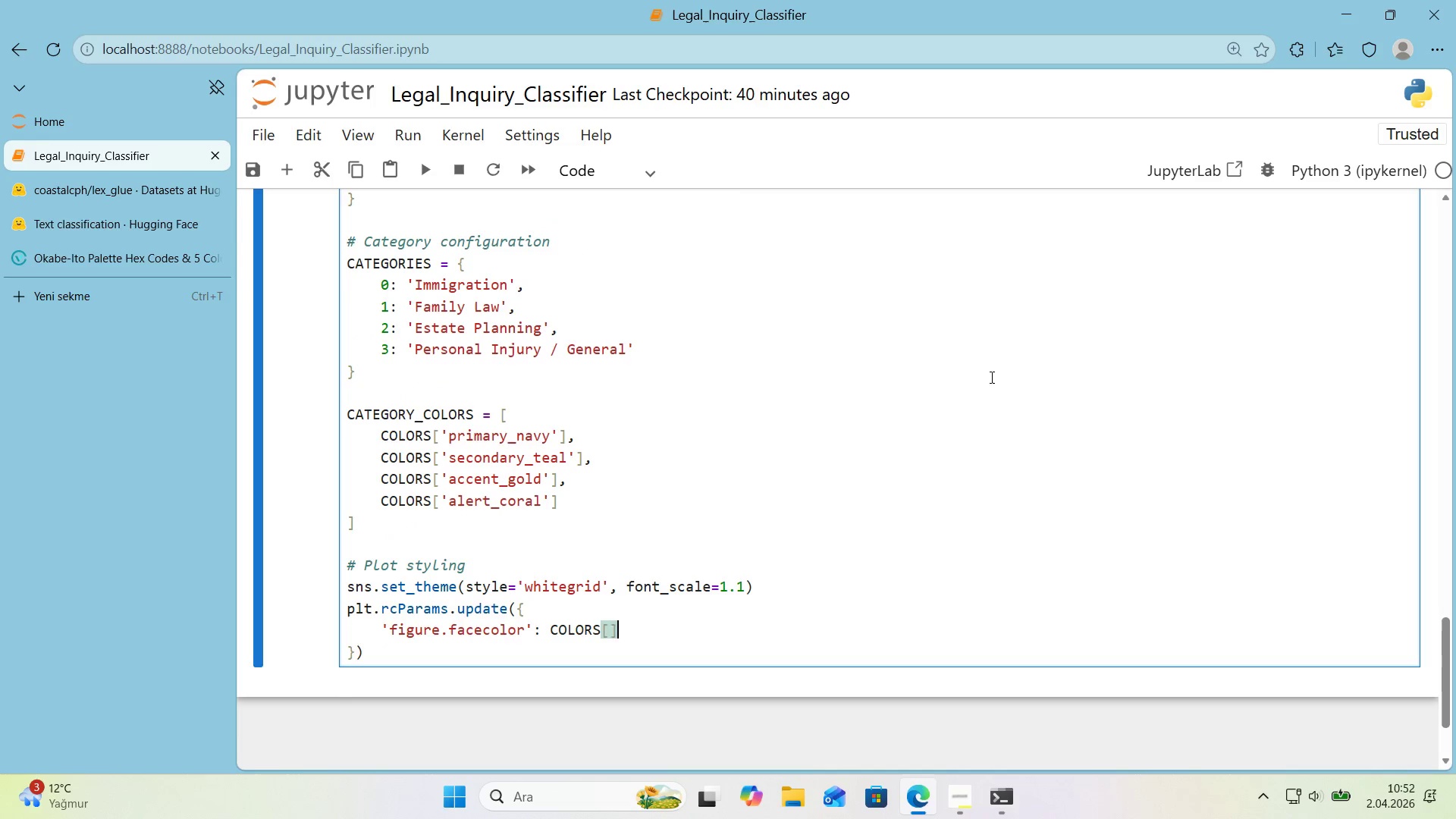 
key(ArrowLeft)
 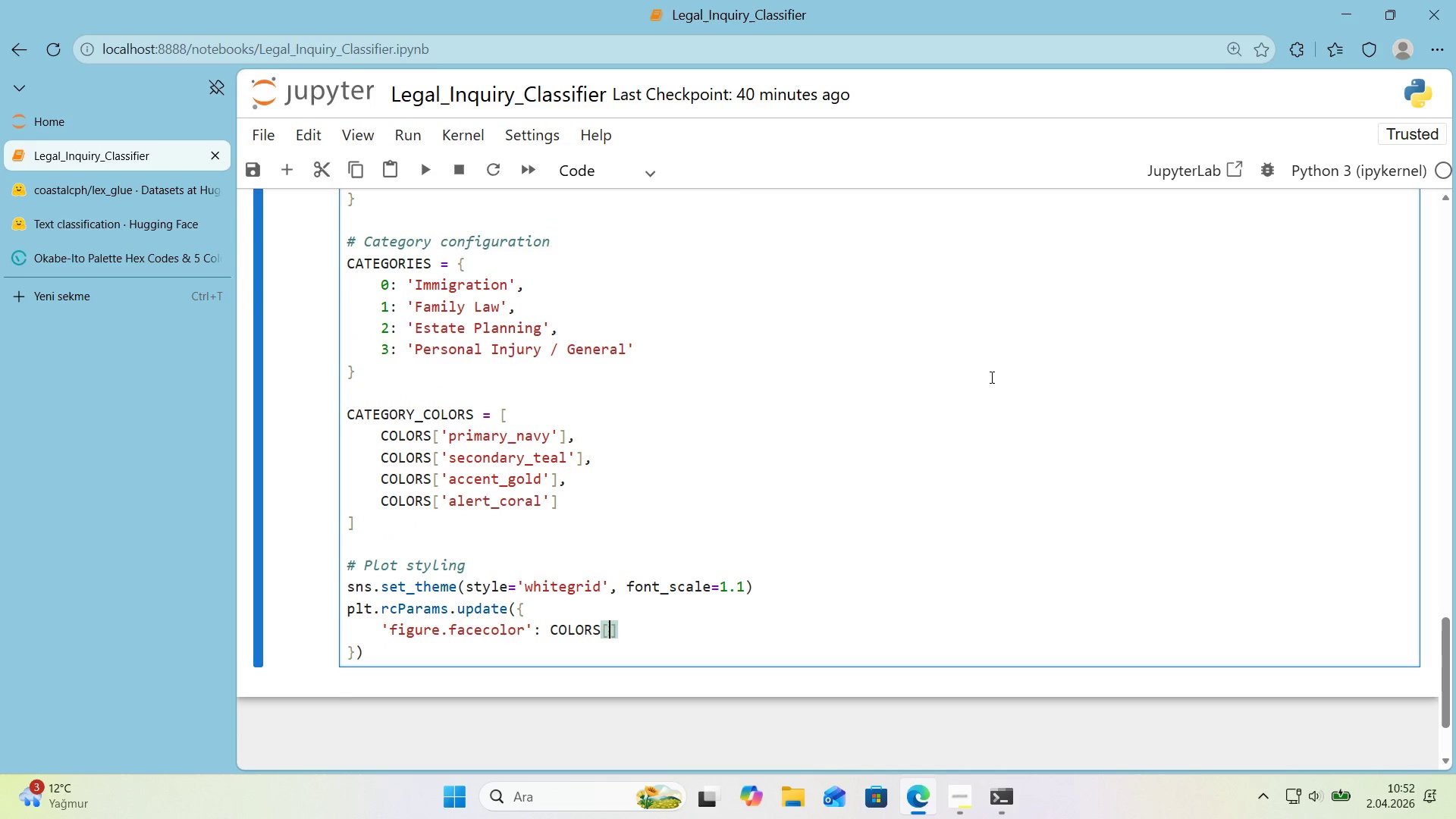 
type(@@)
 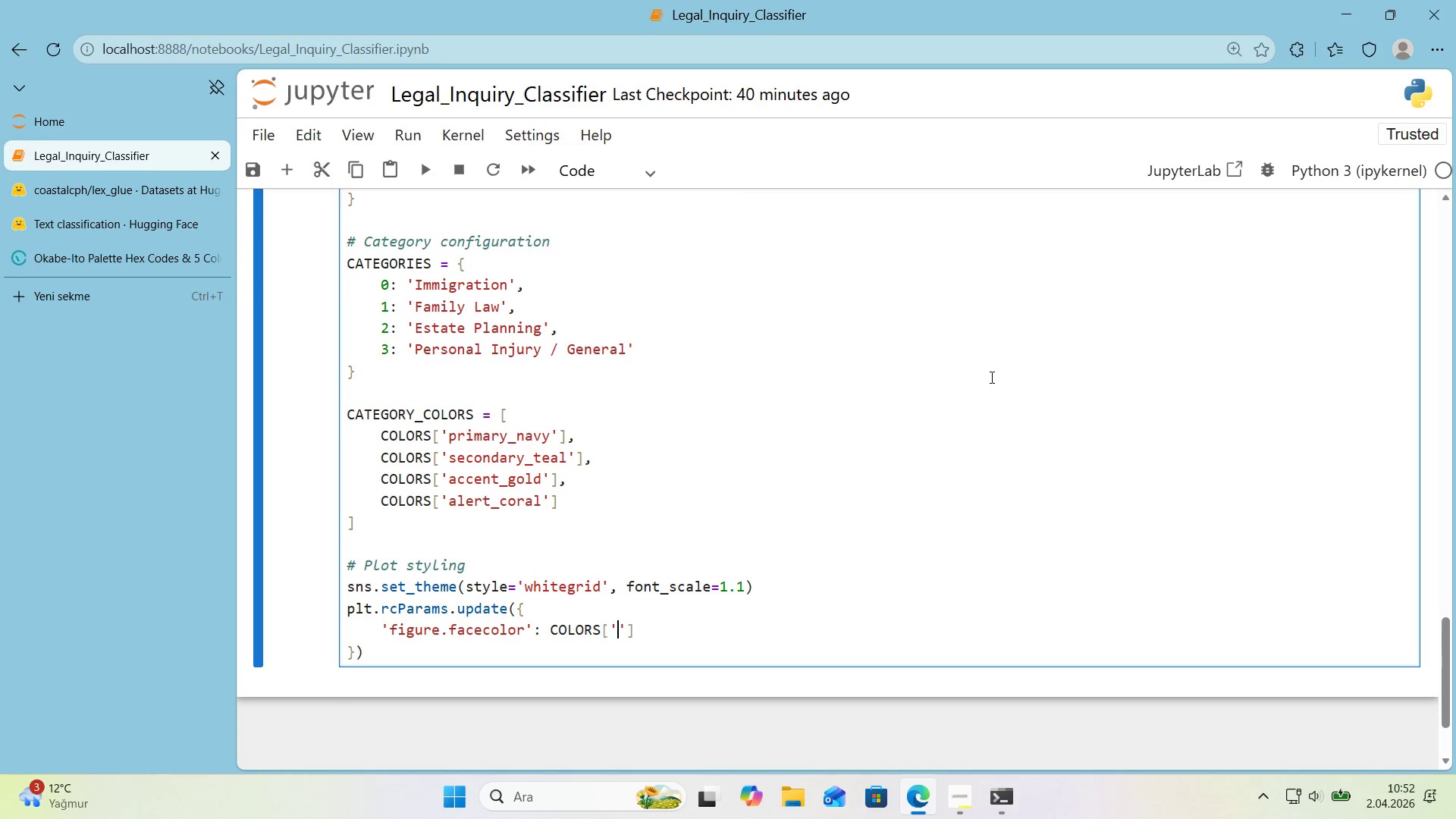 
key(ArrowLeft)
 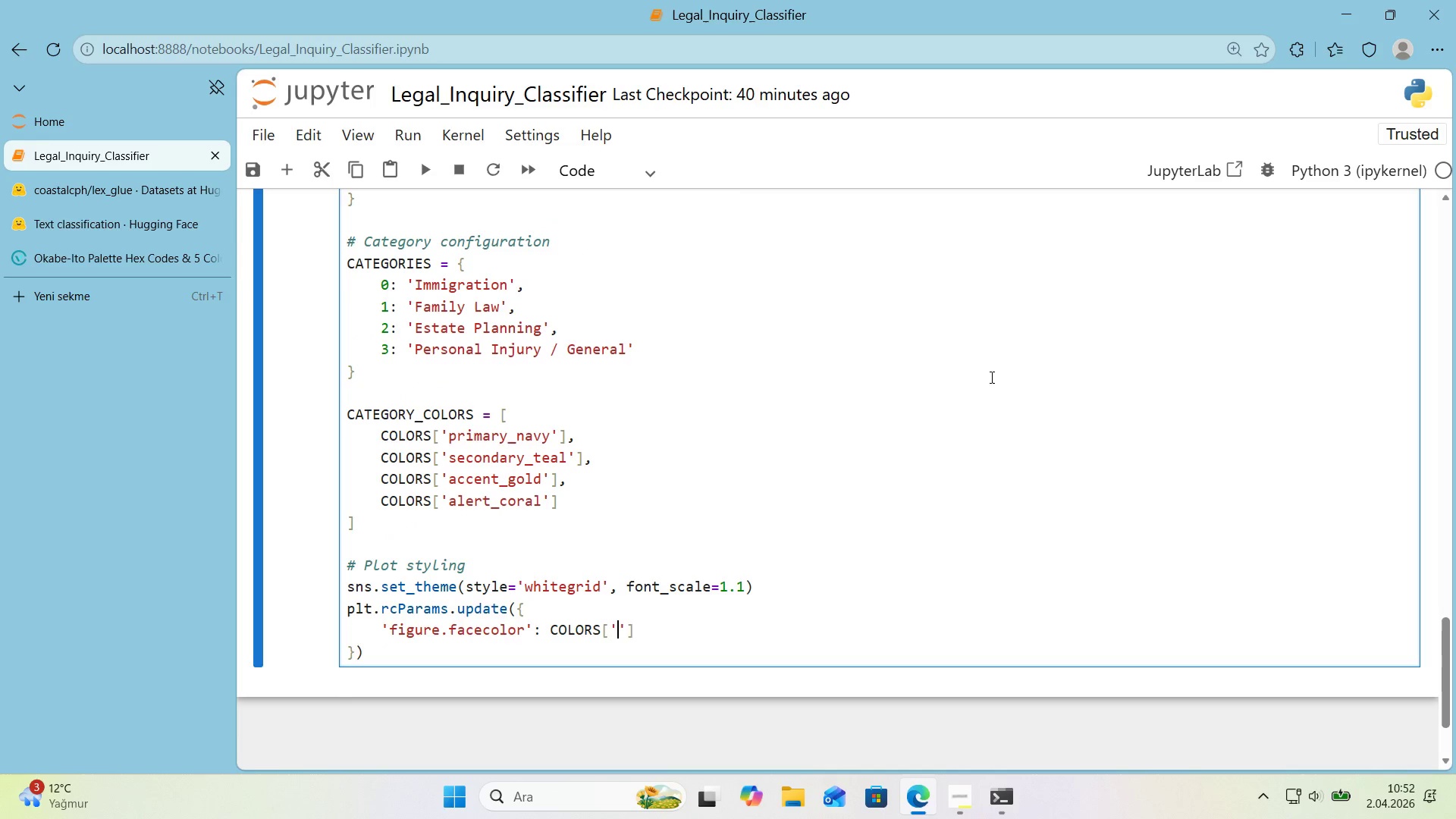 
type(background)
 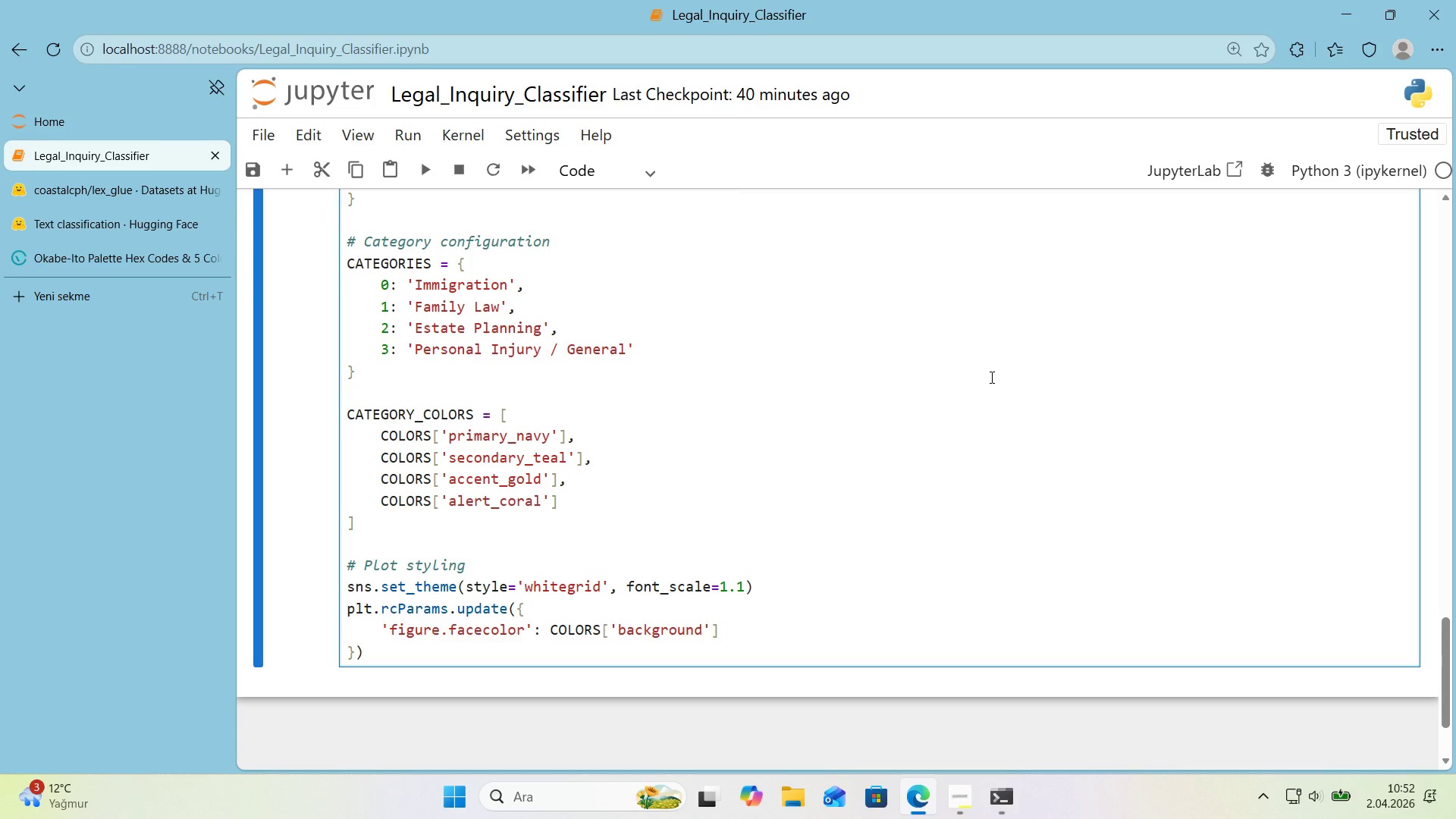 
key(ArrowRight)
 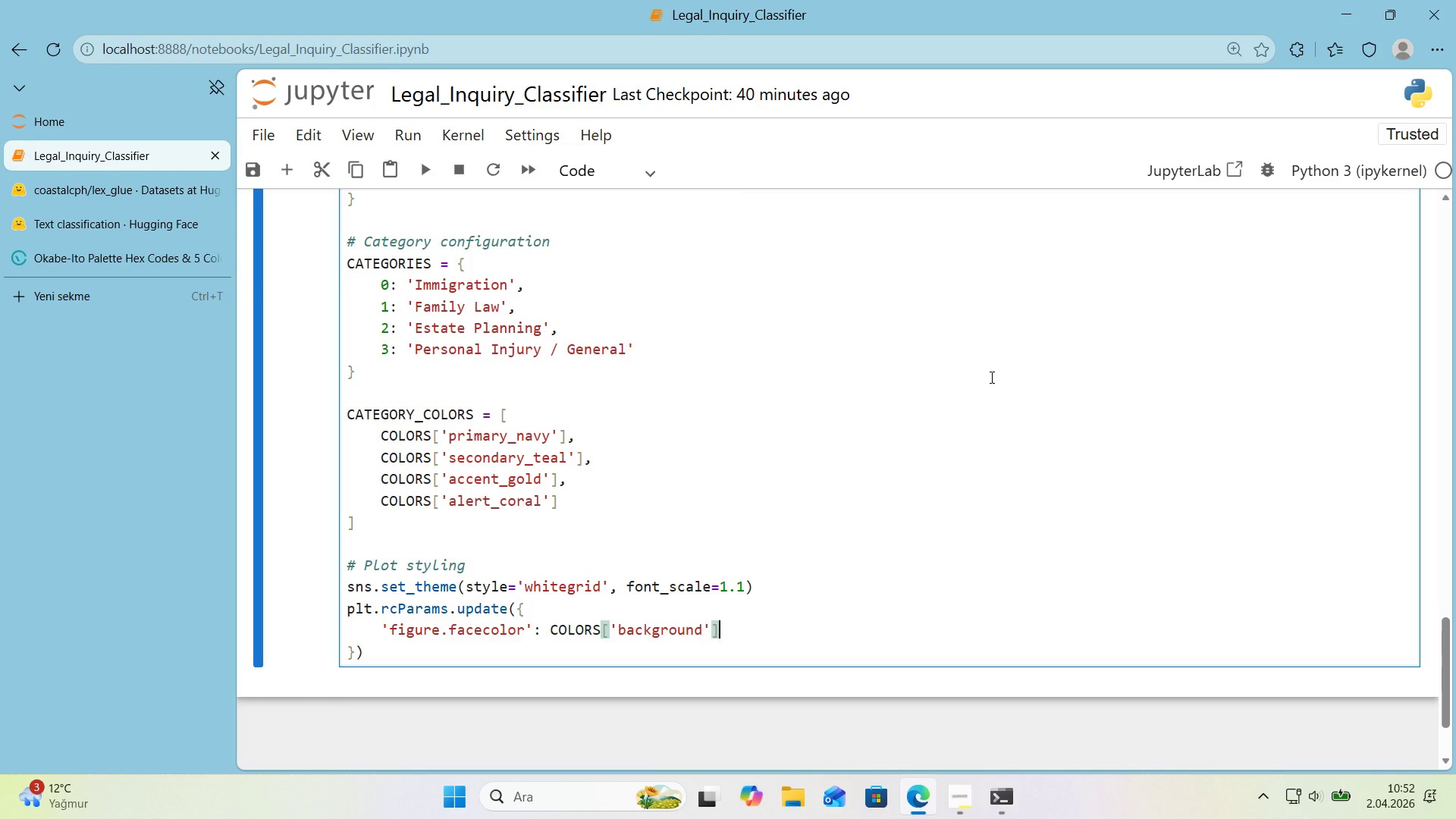 
key(ArrowRight)
 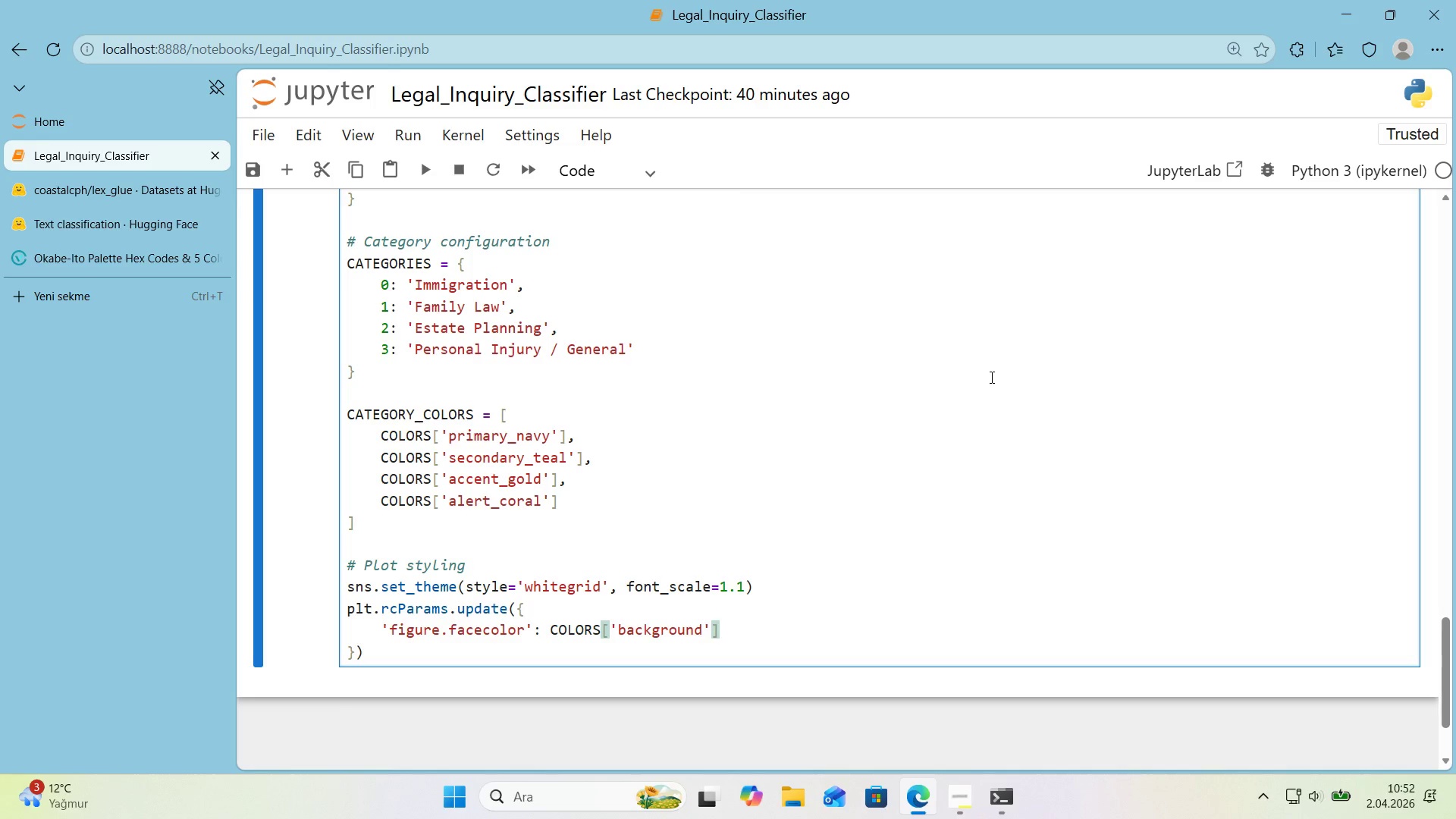 
key(Comma)
 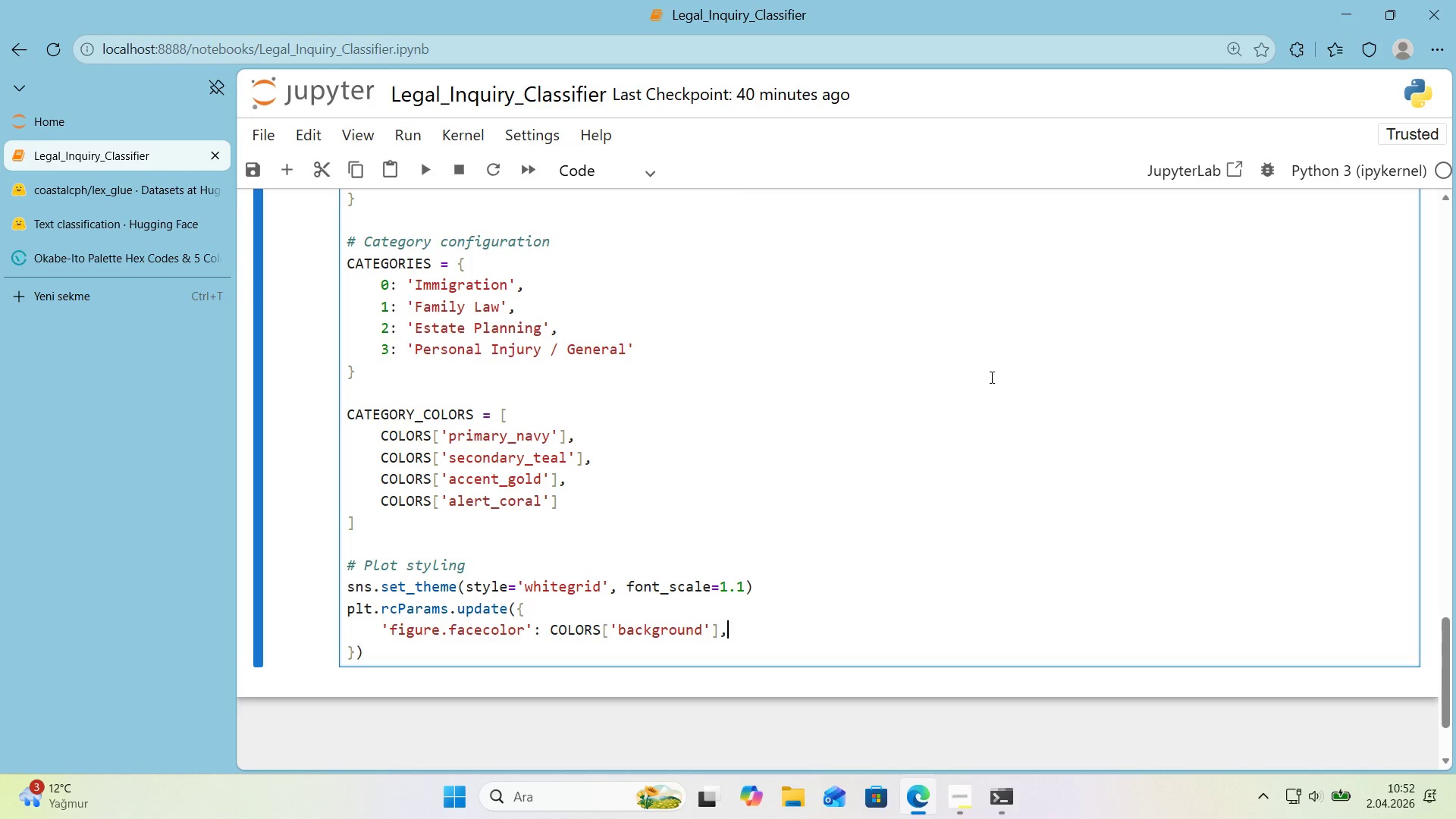 
key(Enter)
 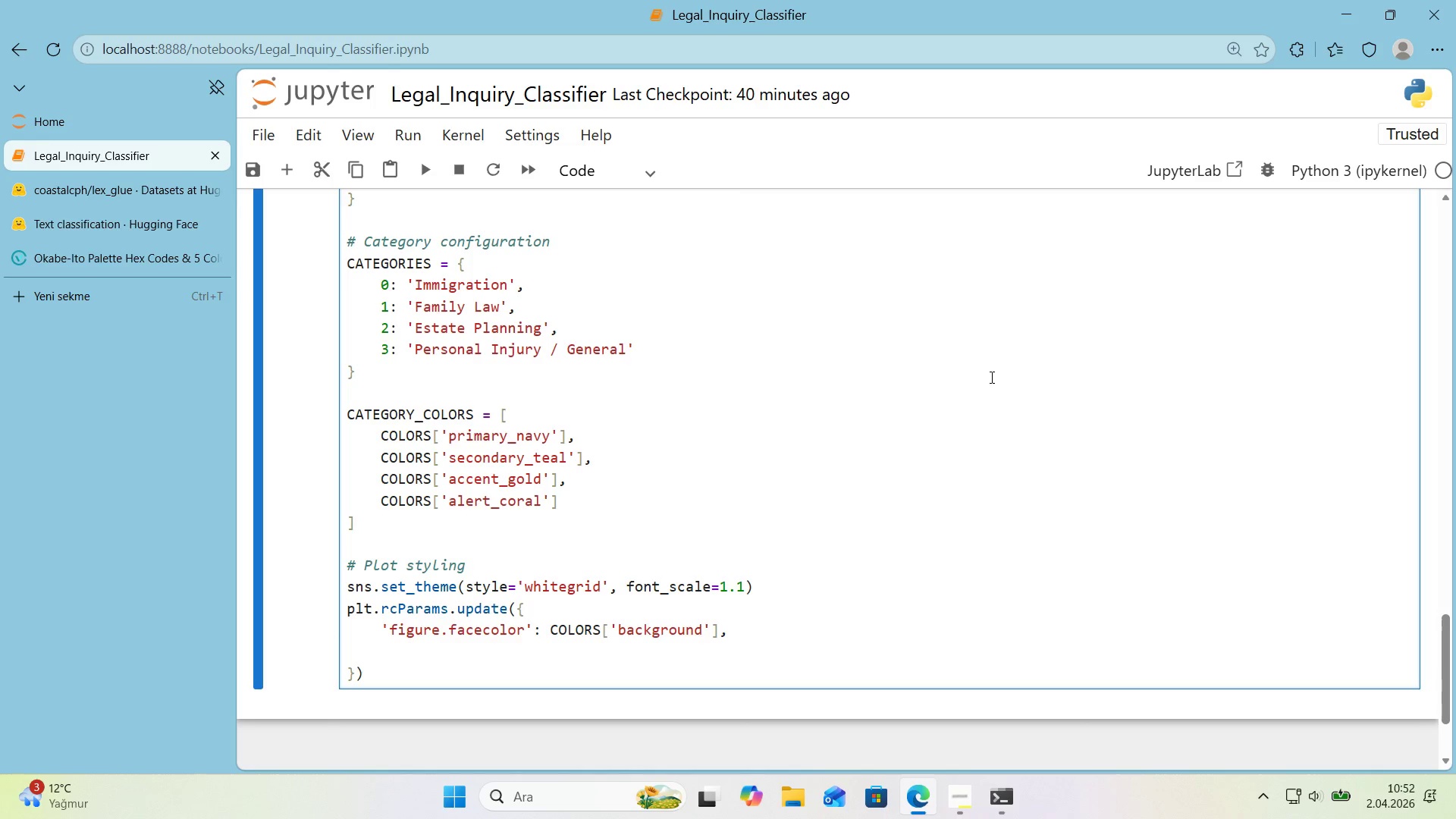 
type(@@)
 